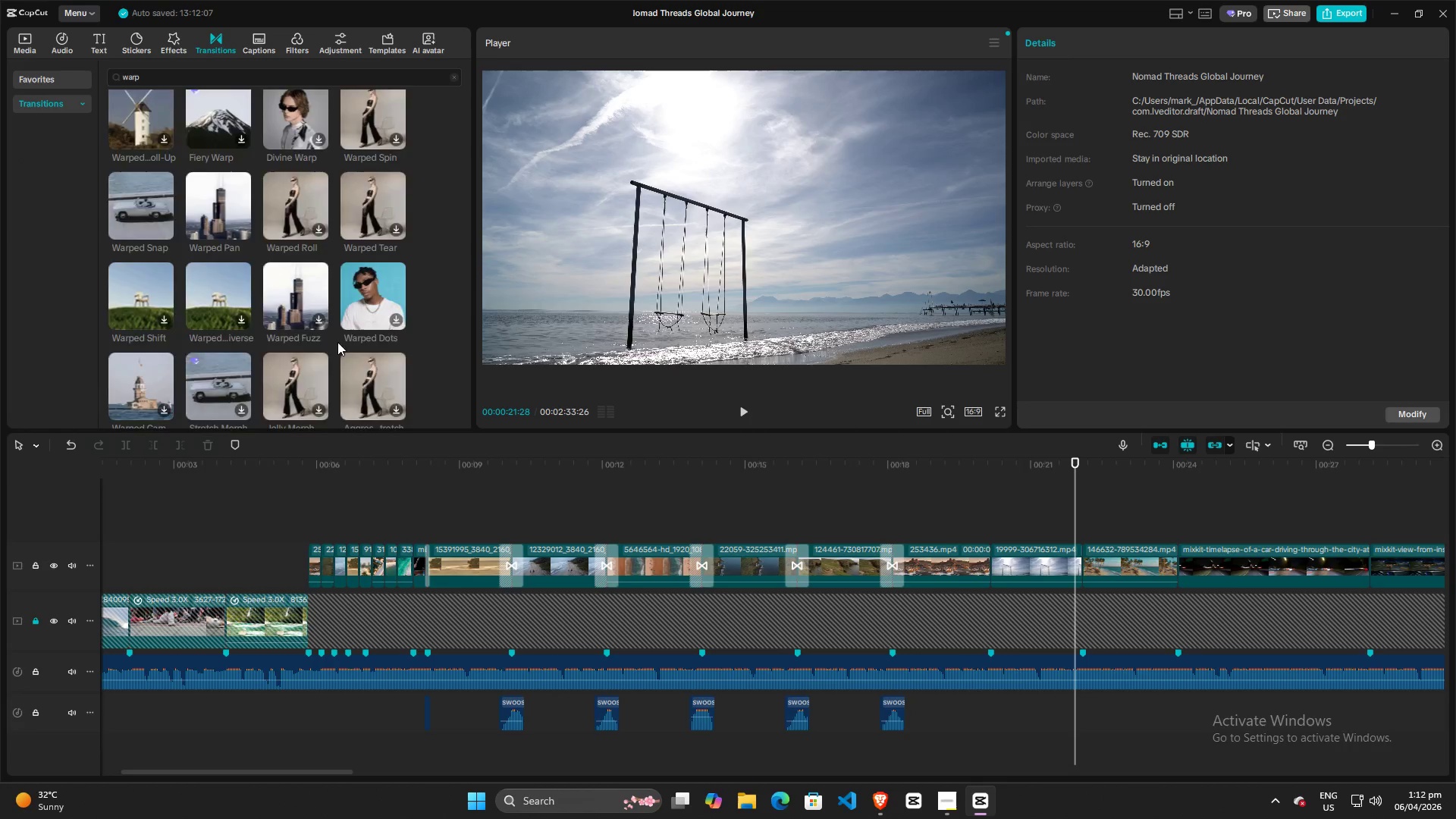 
scroll: coordinate [300, 315], scroll_direction: down, amount: 4.0
 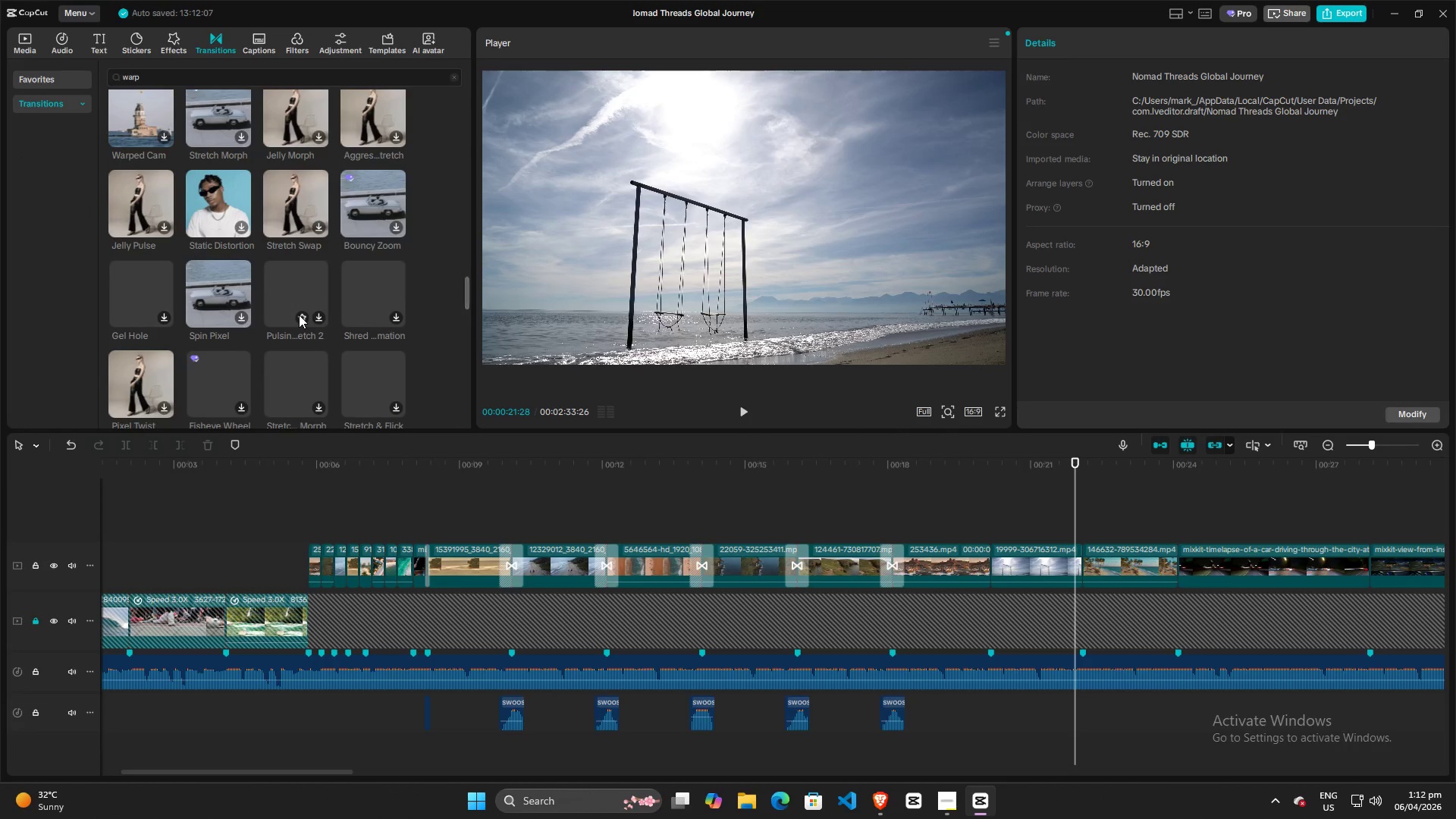 
scroll: coordinate [297, 316], scroll_direction: up, amount: 9.0
 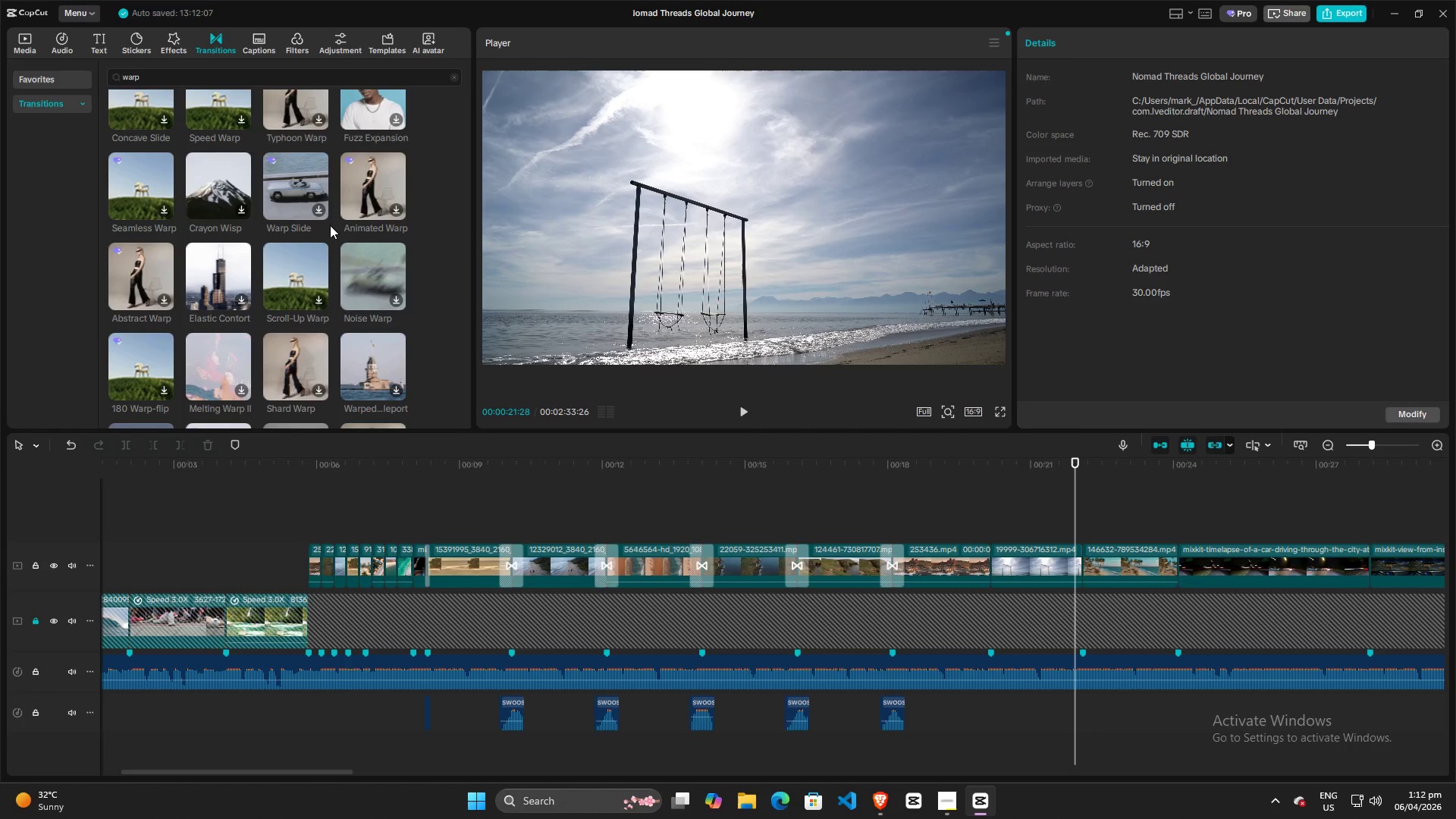 
wait(5.14)
 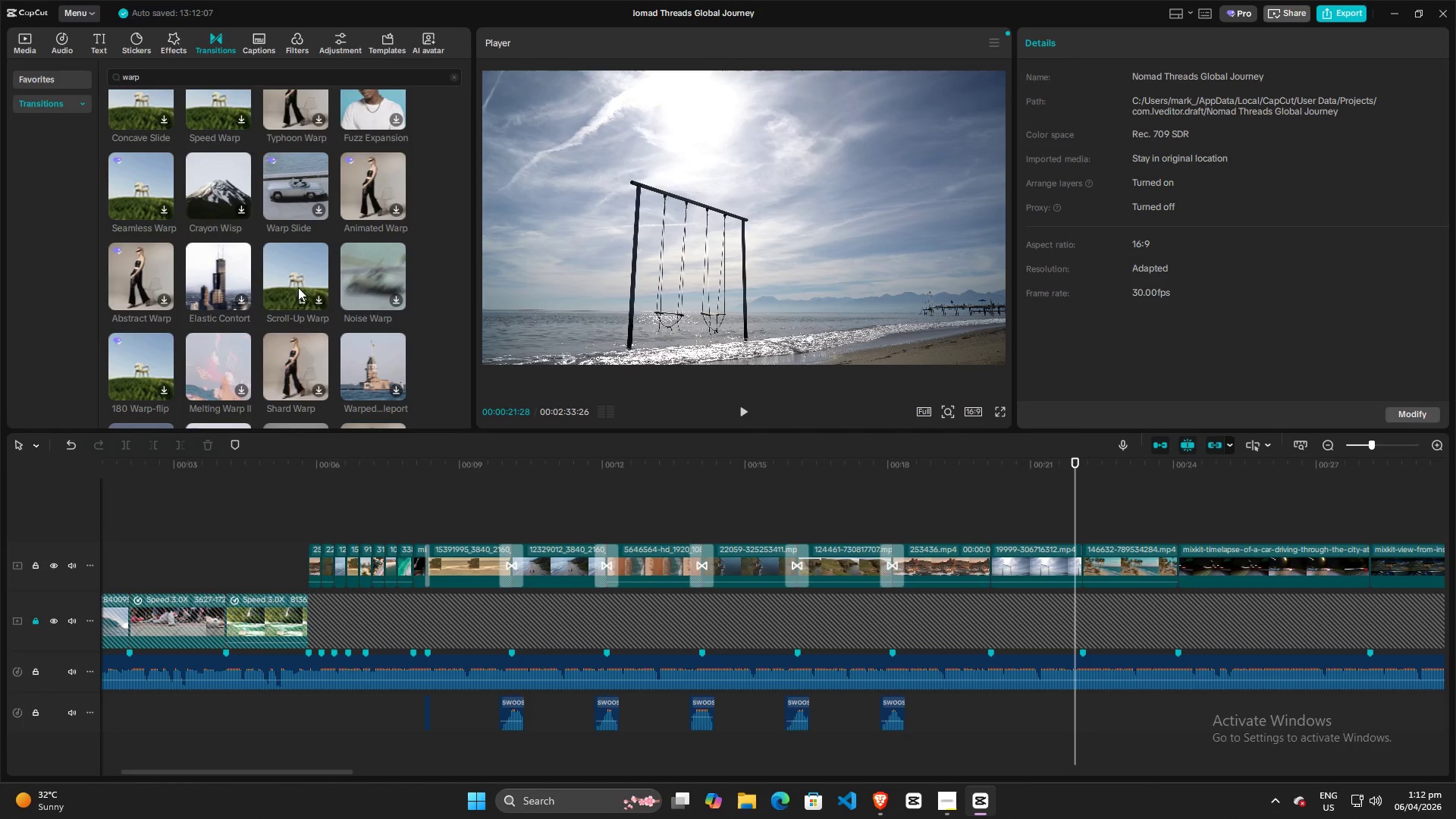 
key(Space)
 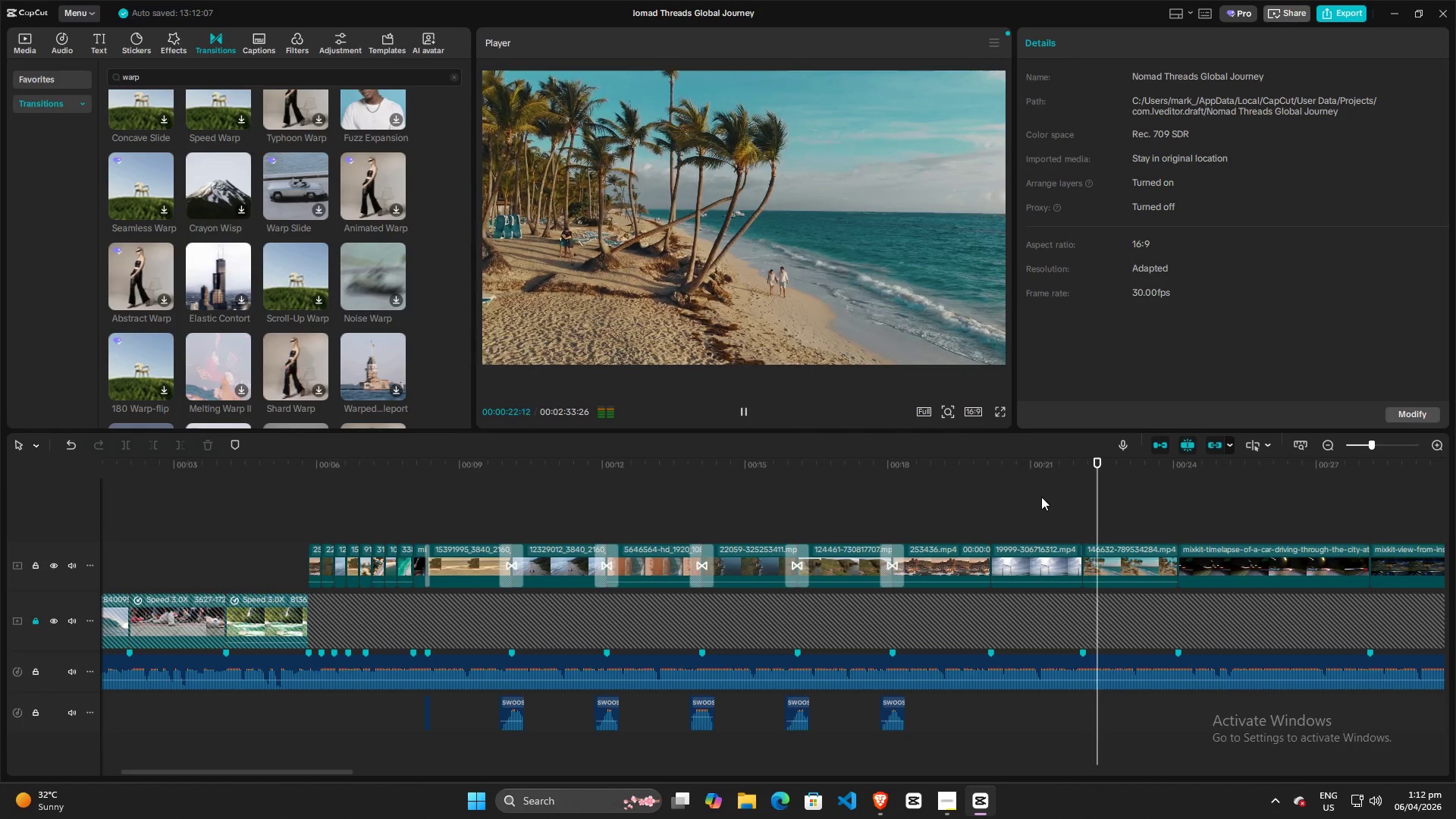 
key(Space)
 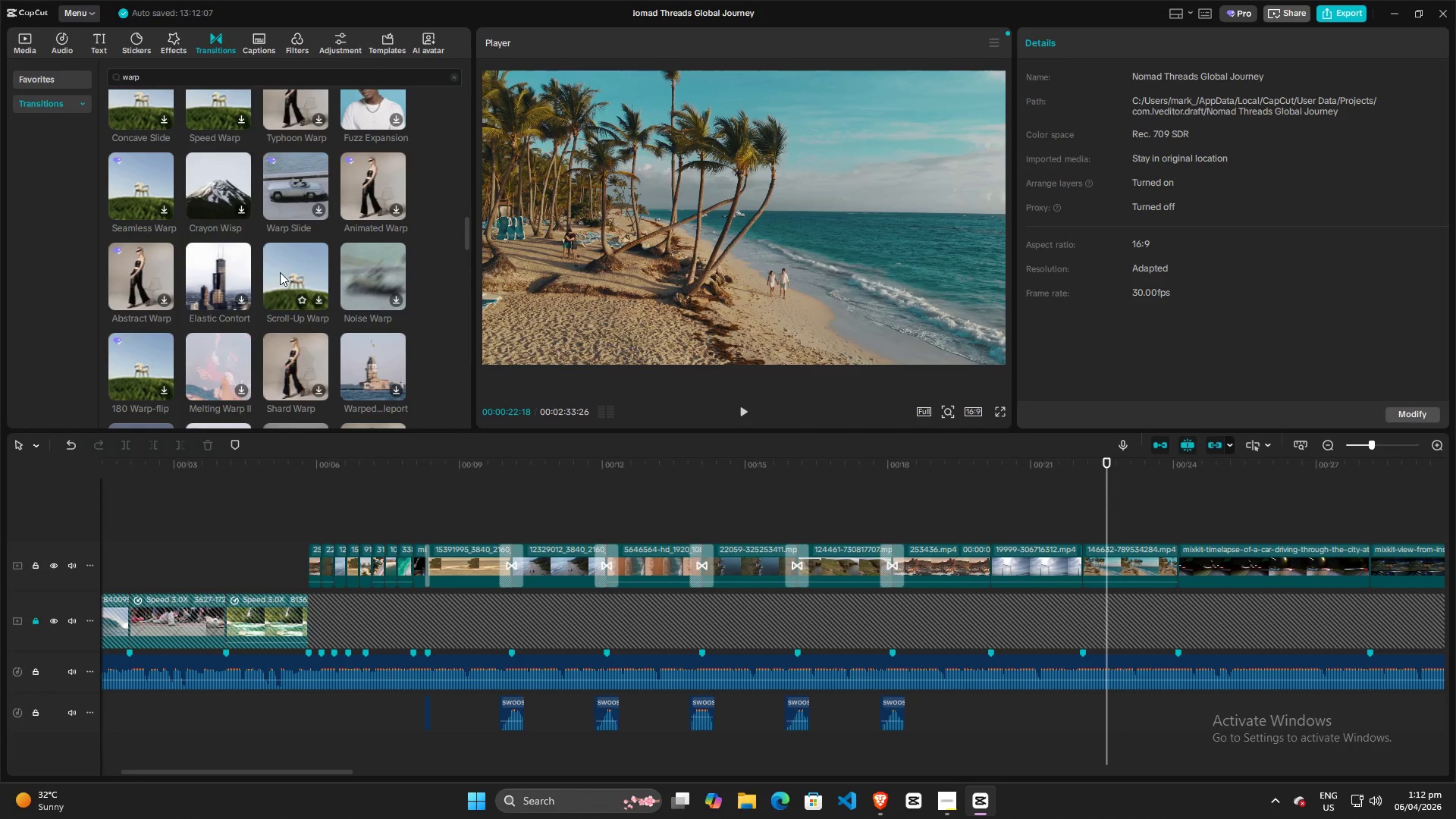 
left_click_drag(start_coordinate=[285, 269], to_coordinate=[1051, 566])
 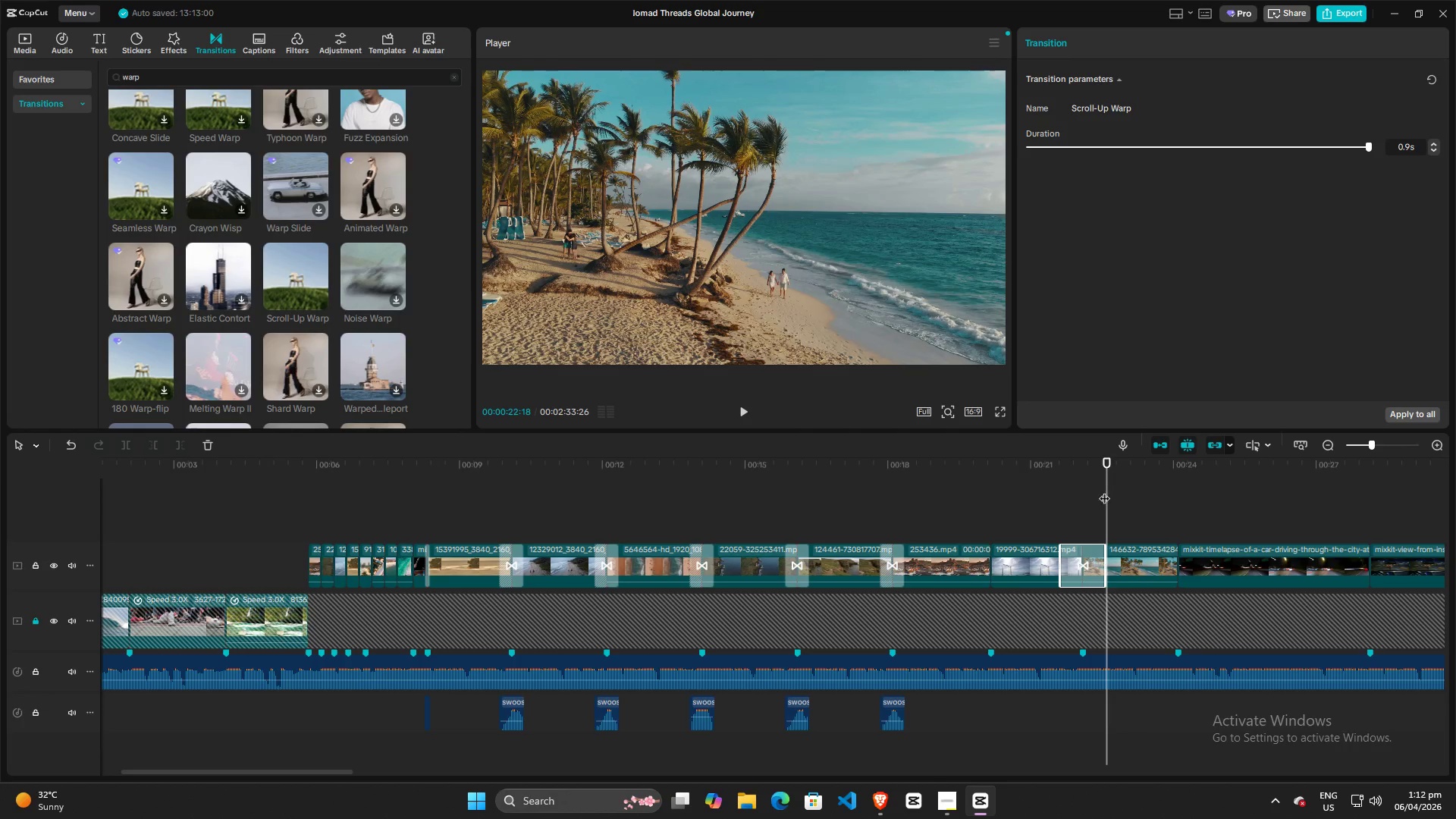 
left_click_drag(start_coordinate=[1106, 490], to_coordinate=[1031, 491])
 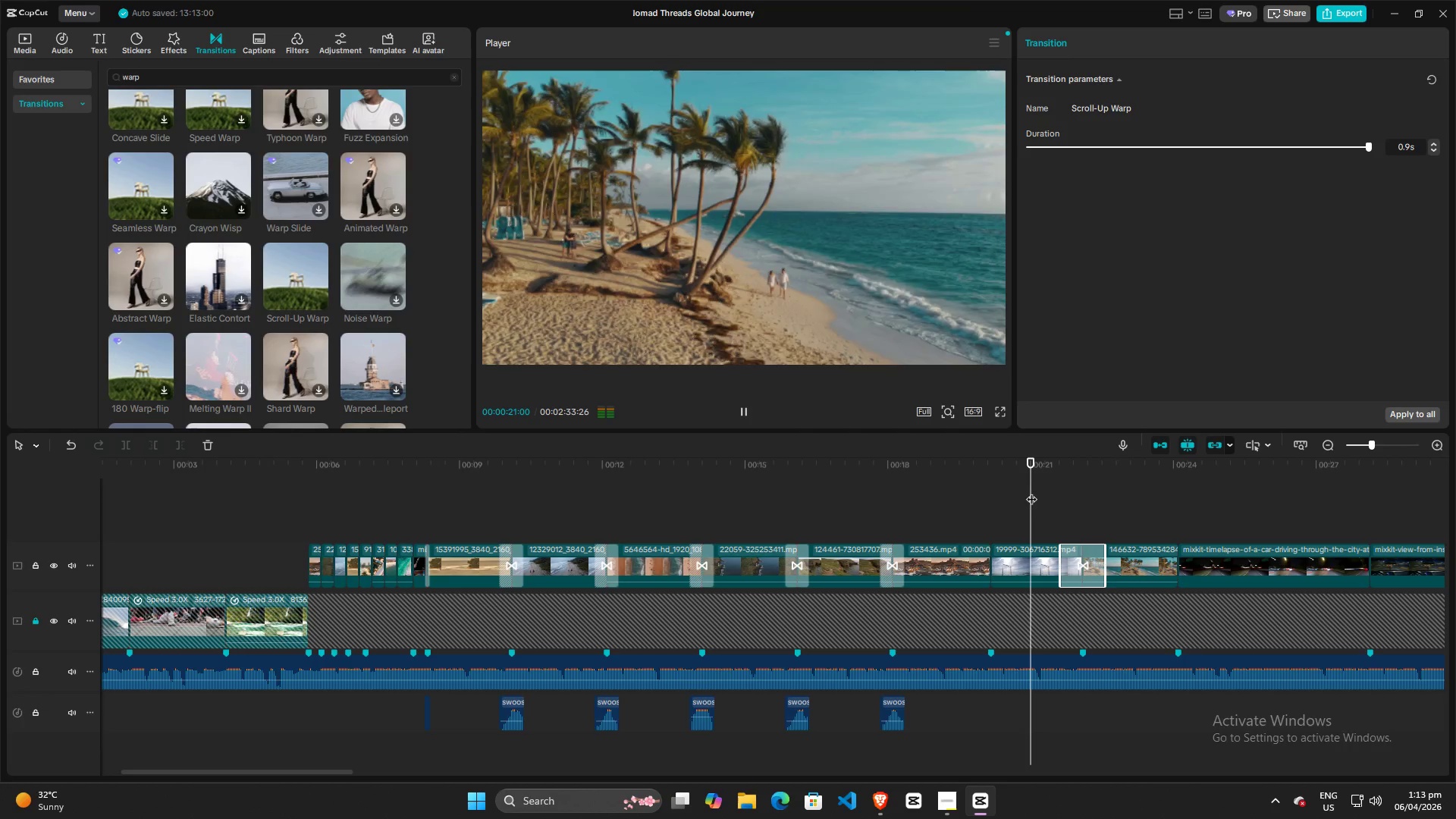 
key(Space)
 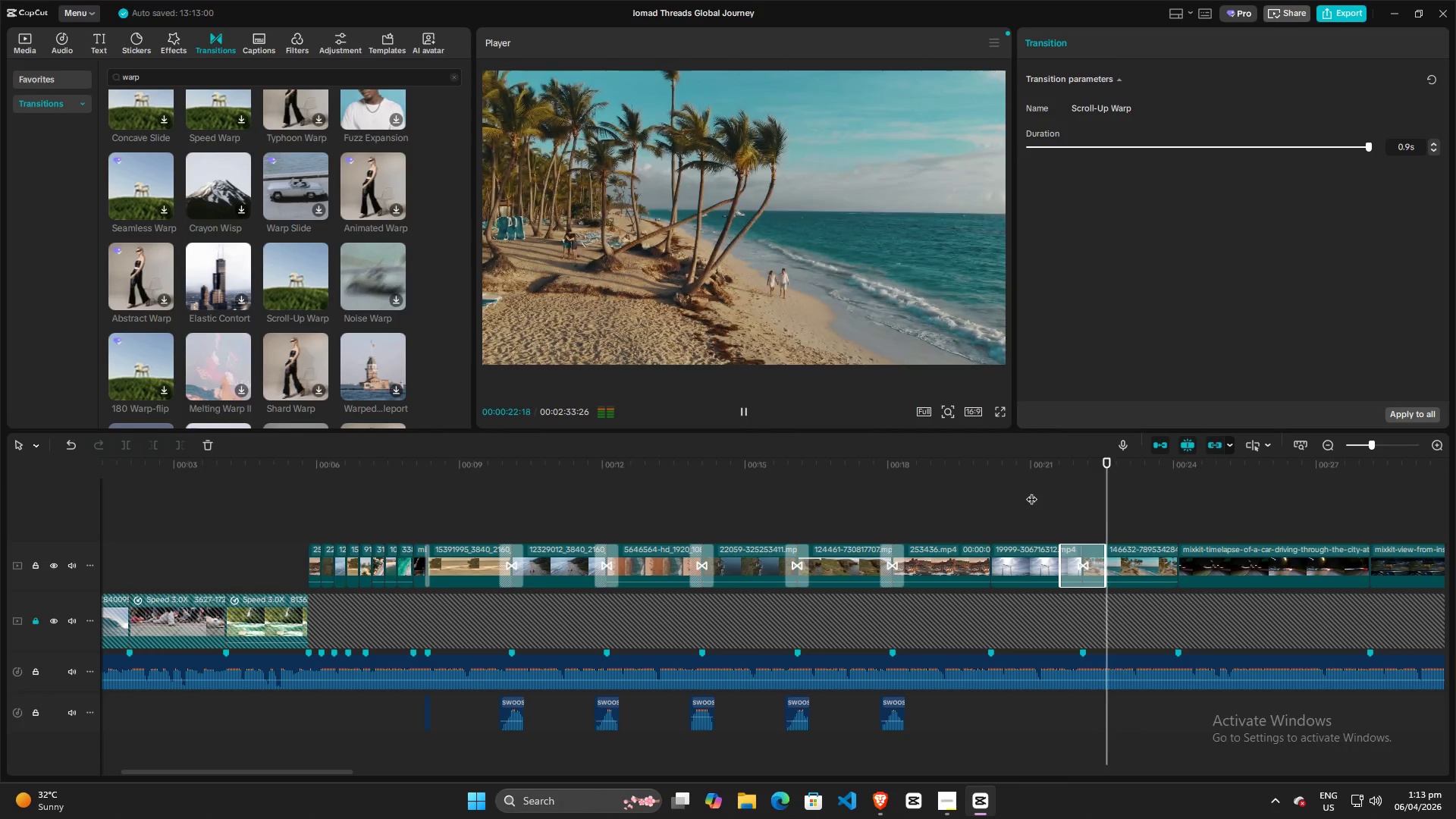 
key(Space)
 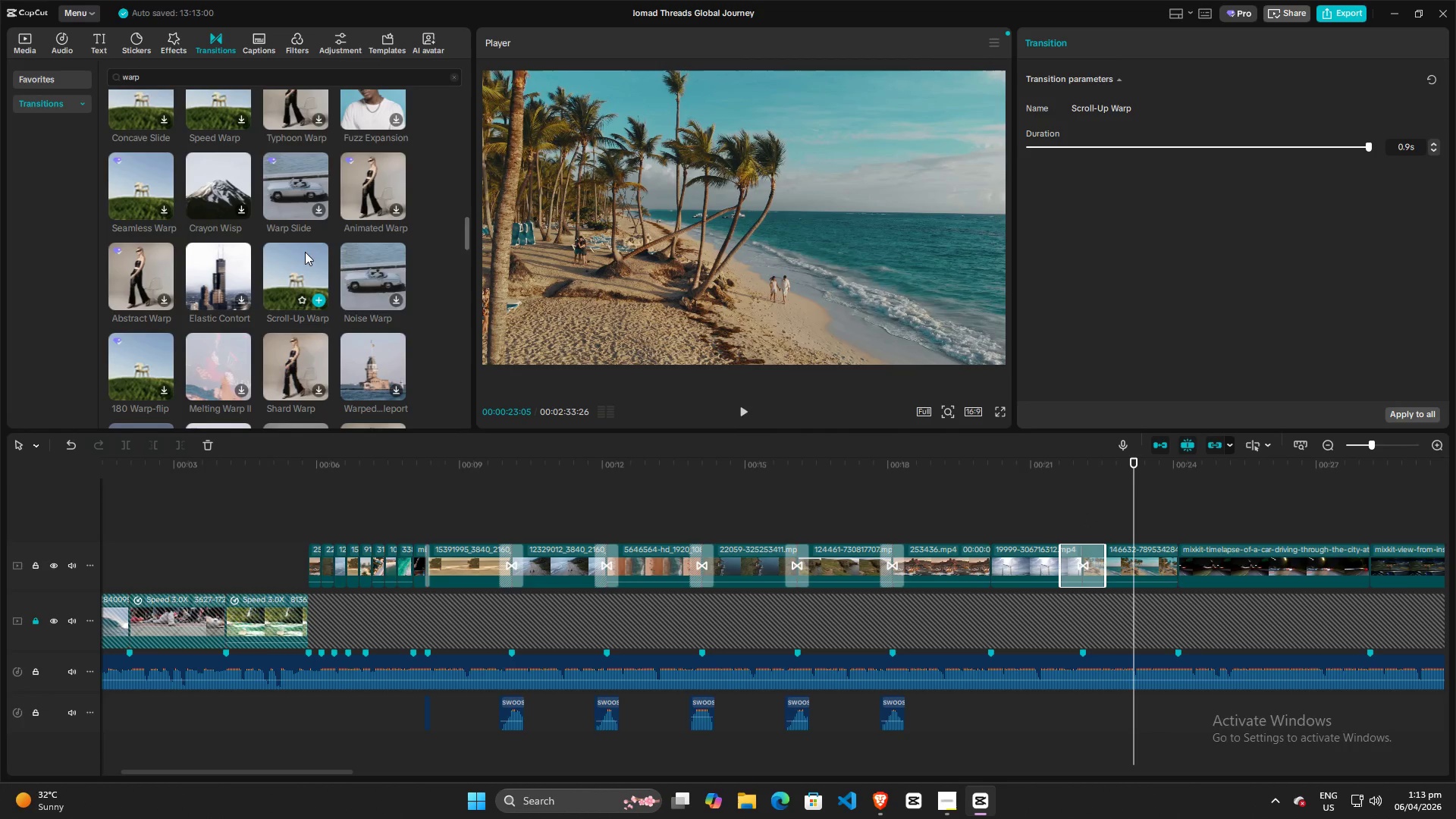 
scroll: coordinate [345, 334], scroll_direction: up, amount: 3.0
 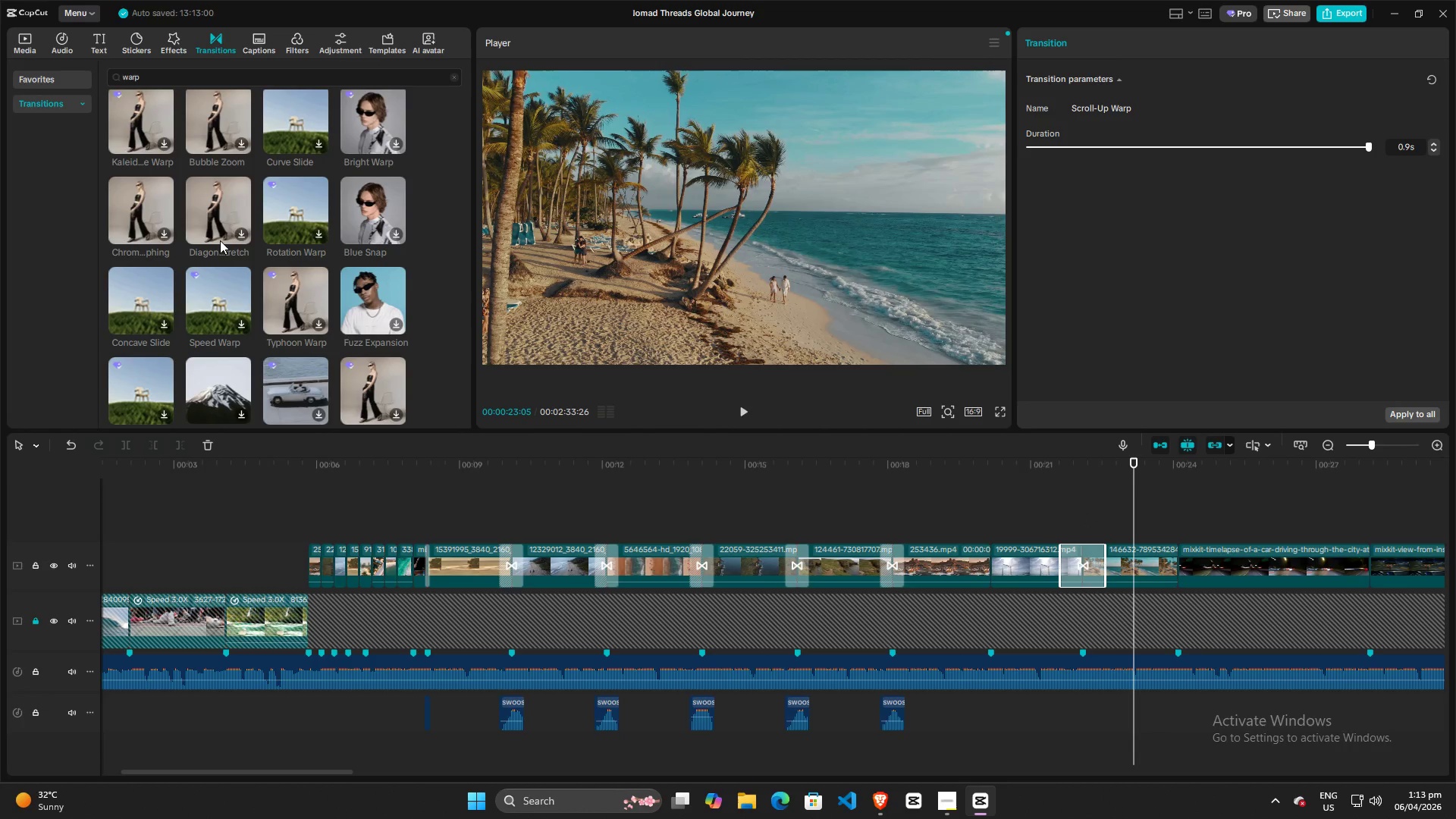 
left_click_drag(start_coordinate=[124, 306], to_coordinate=[946, 568])
 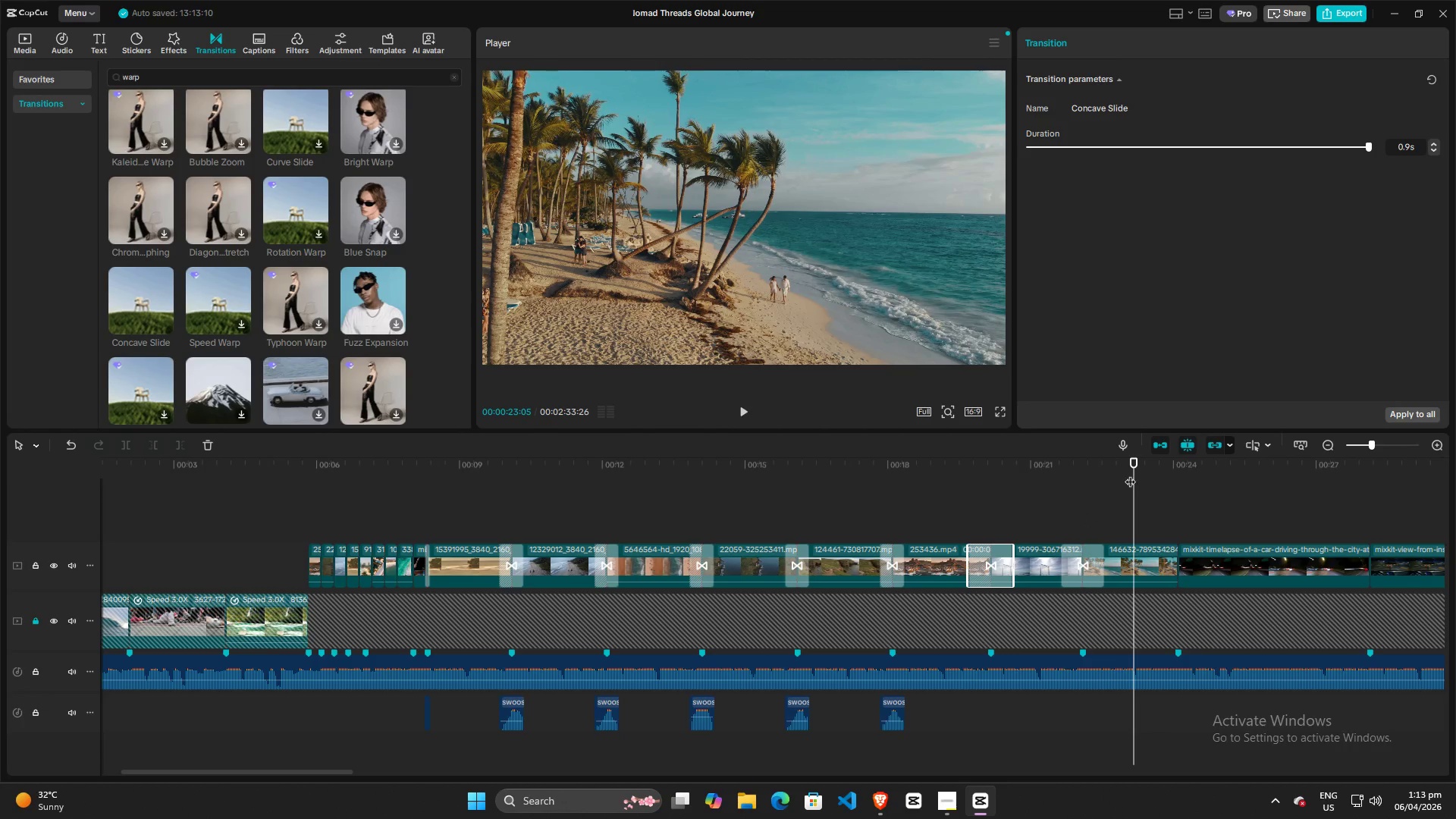 
left_click_drag(start_coordinate=[1134, 474], to_coordinate=[922, 474])
 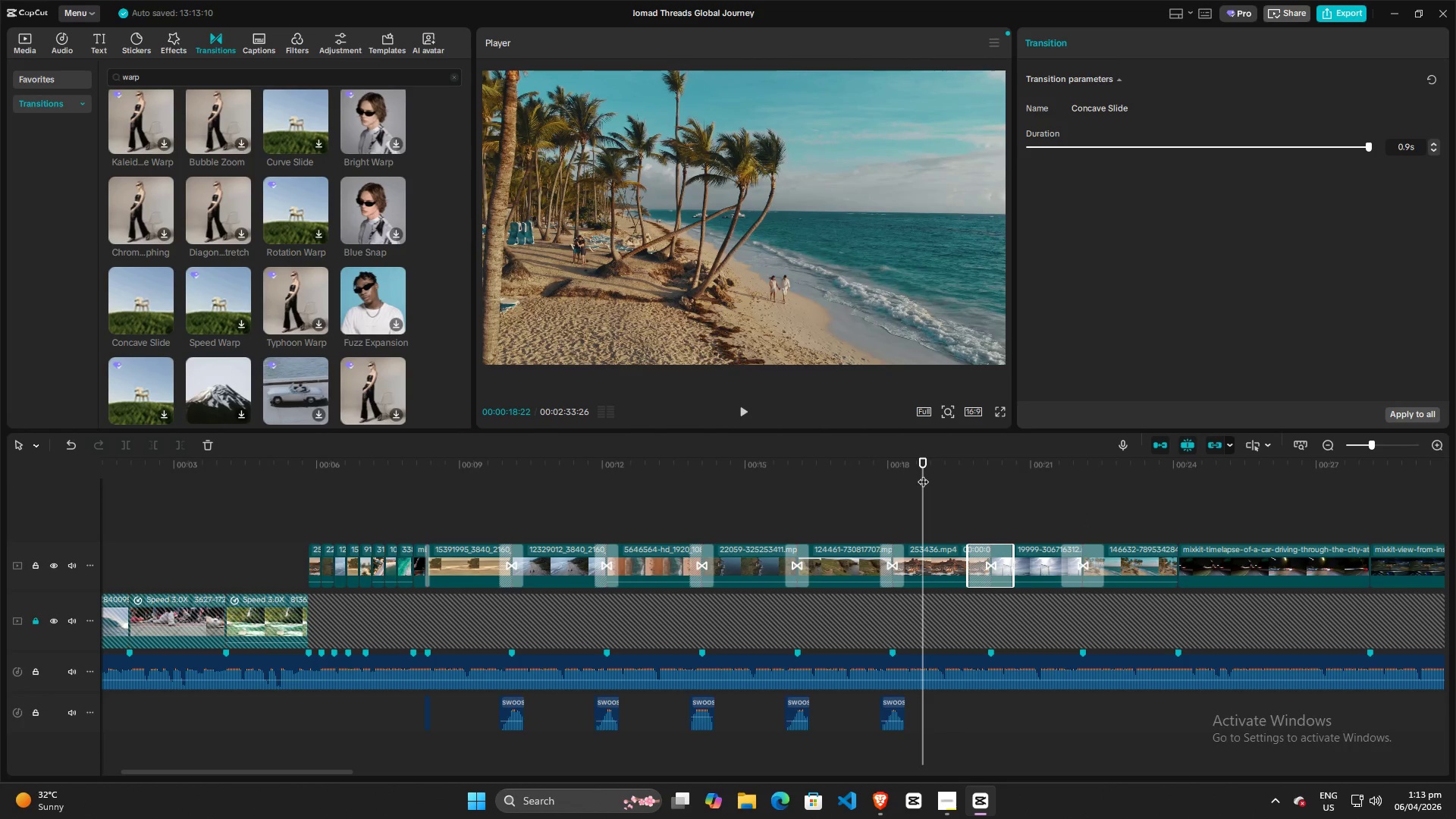 
key(Space)
 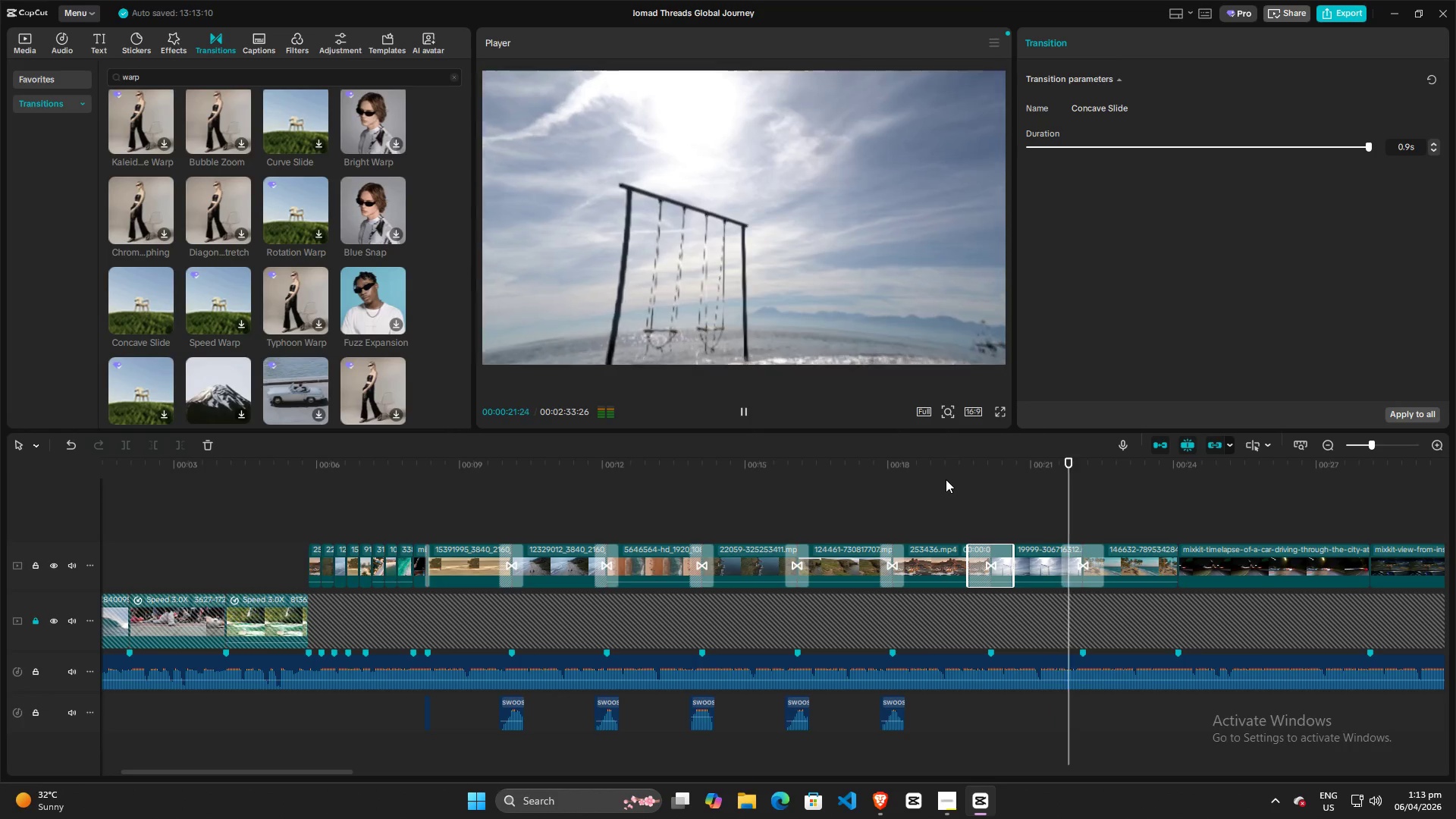 
key(Space)
 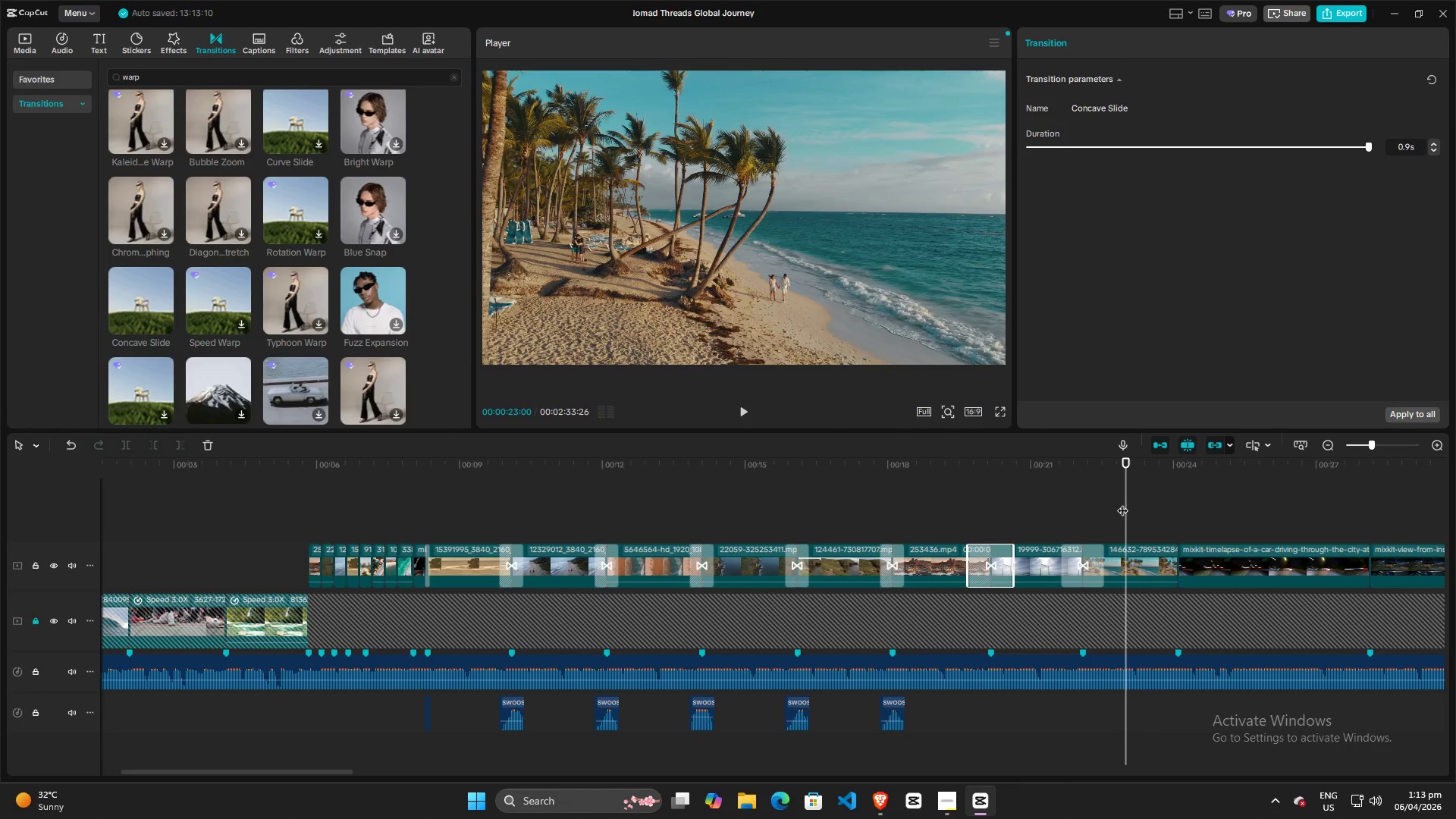 
left_click_drag(start_coordinate=[1122, 503], to_coordinate=[960, 505])
 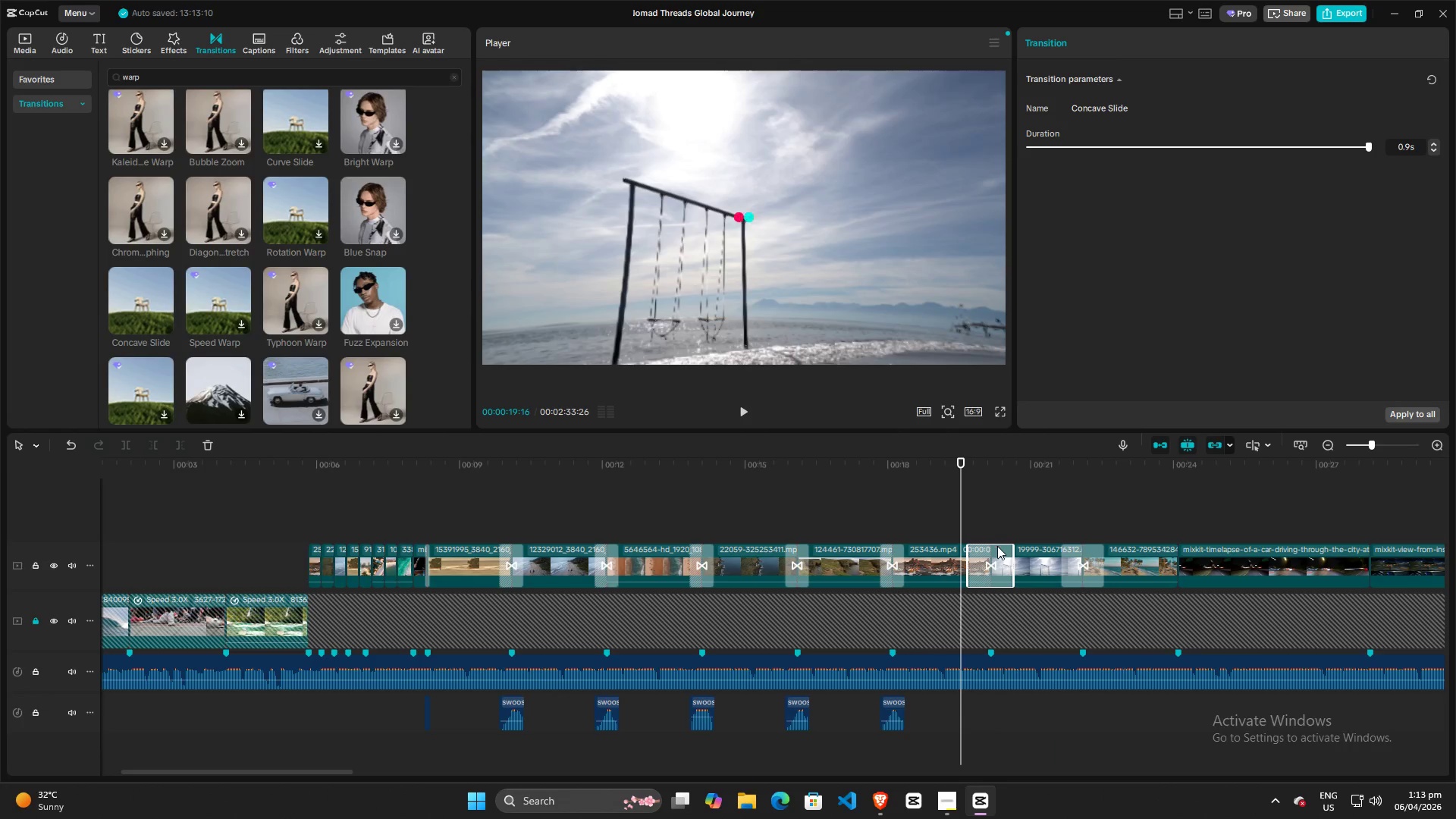 
left_click([996, 550])
 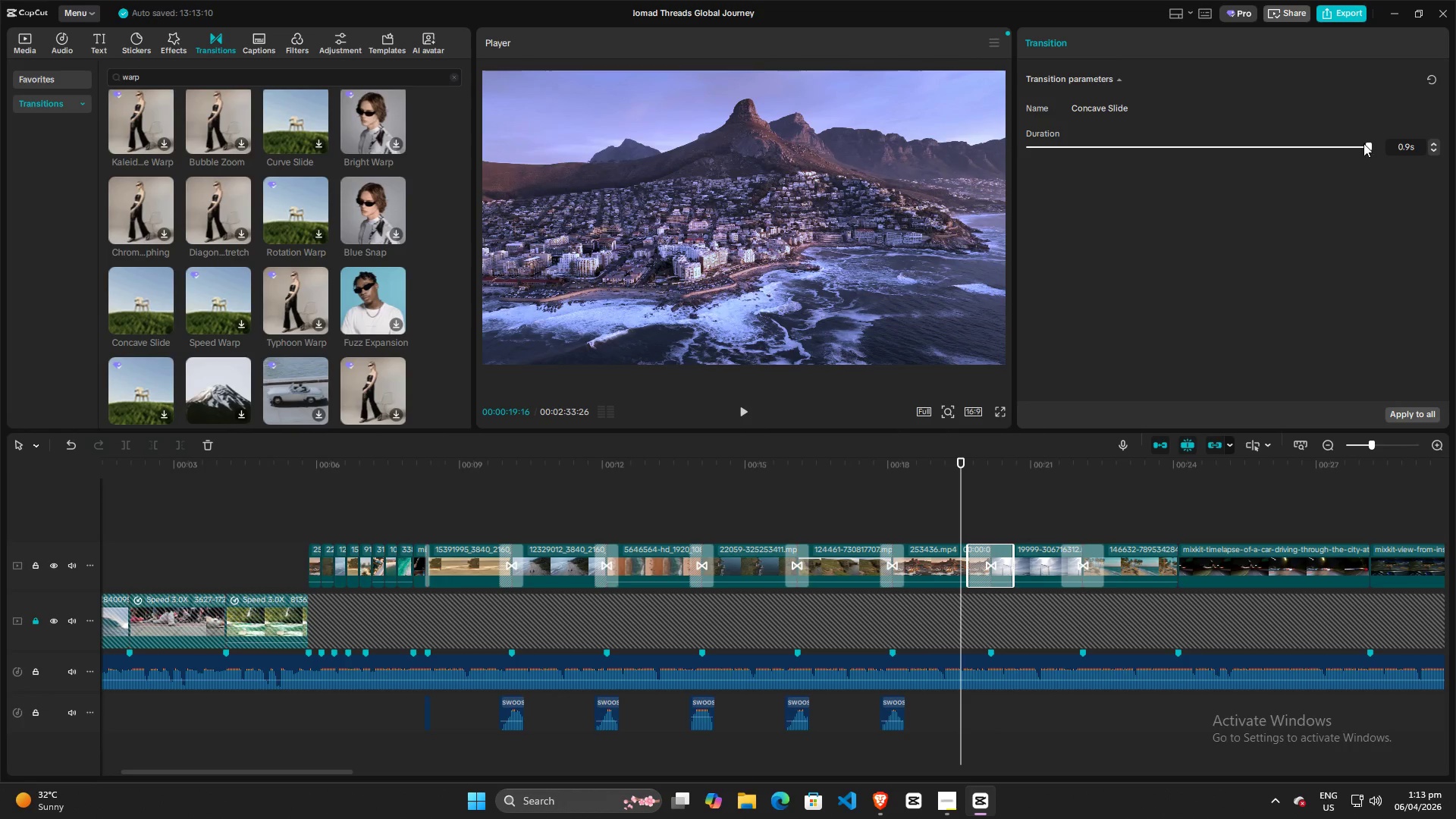 
left_click_drag(start_coordinate=[1368, 143], to_coordinate=[1203, 148])
 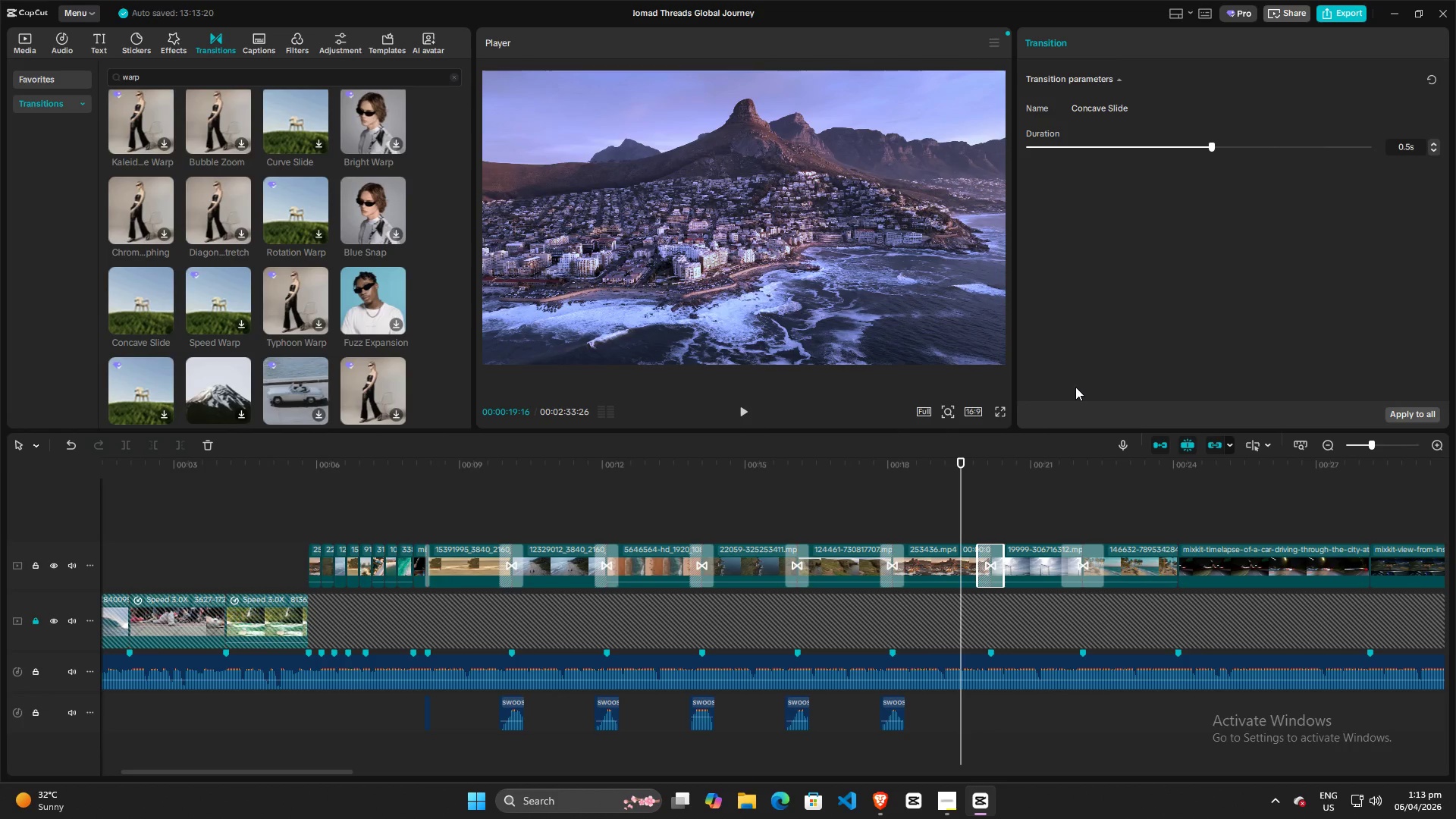 
key(Space)
 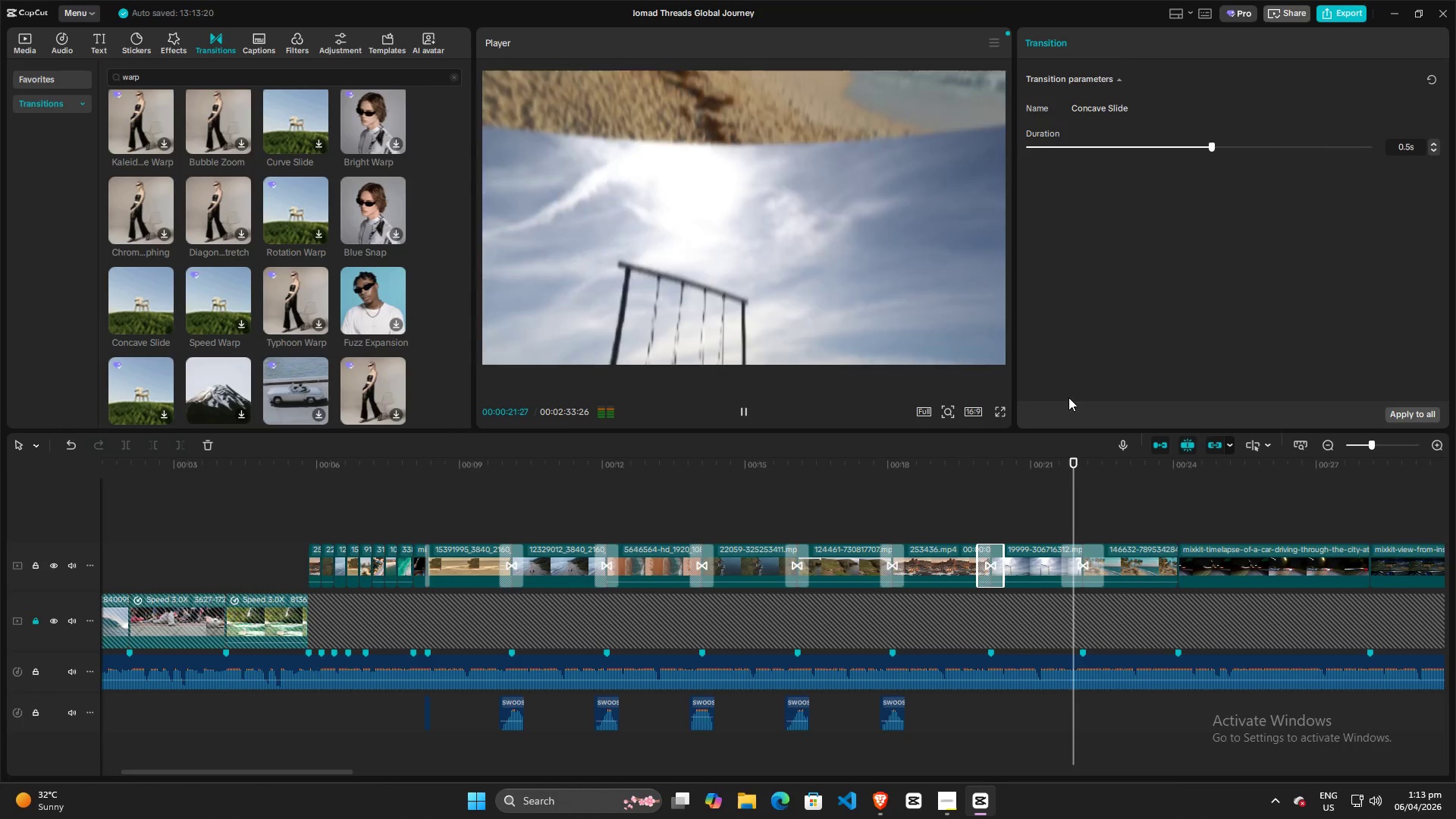 
key(Space)
 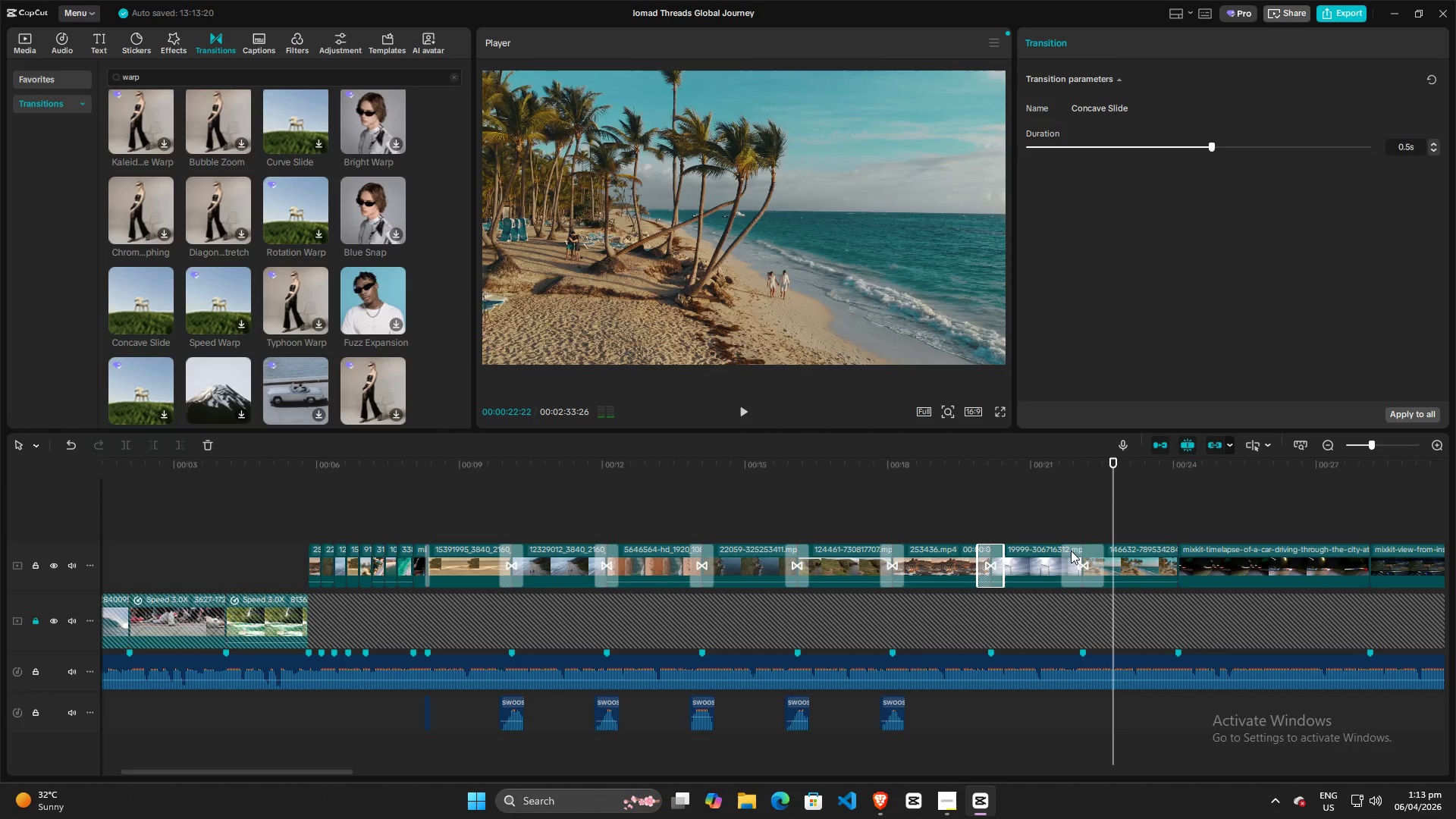 
left_click([1077, 554])
 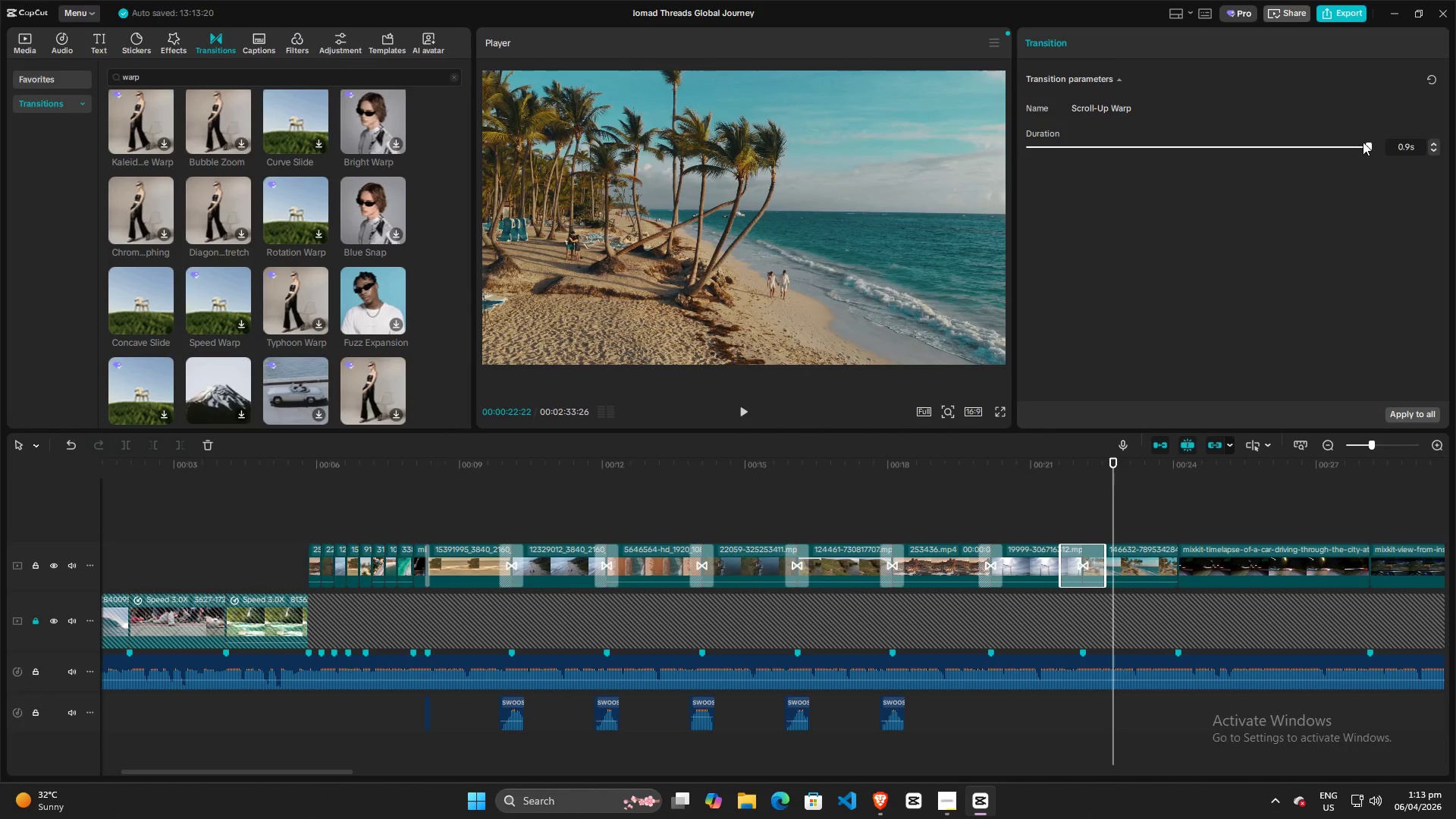 
left_click_drag(start_coordinate=[1369, 142], to_coordinate=[1216, 163])
 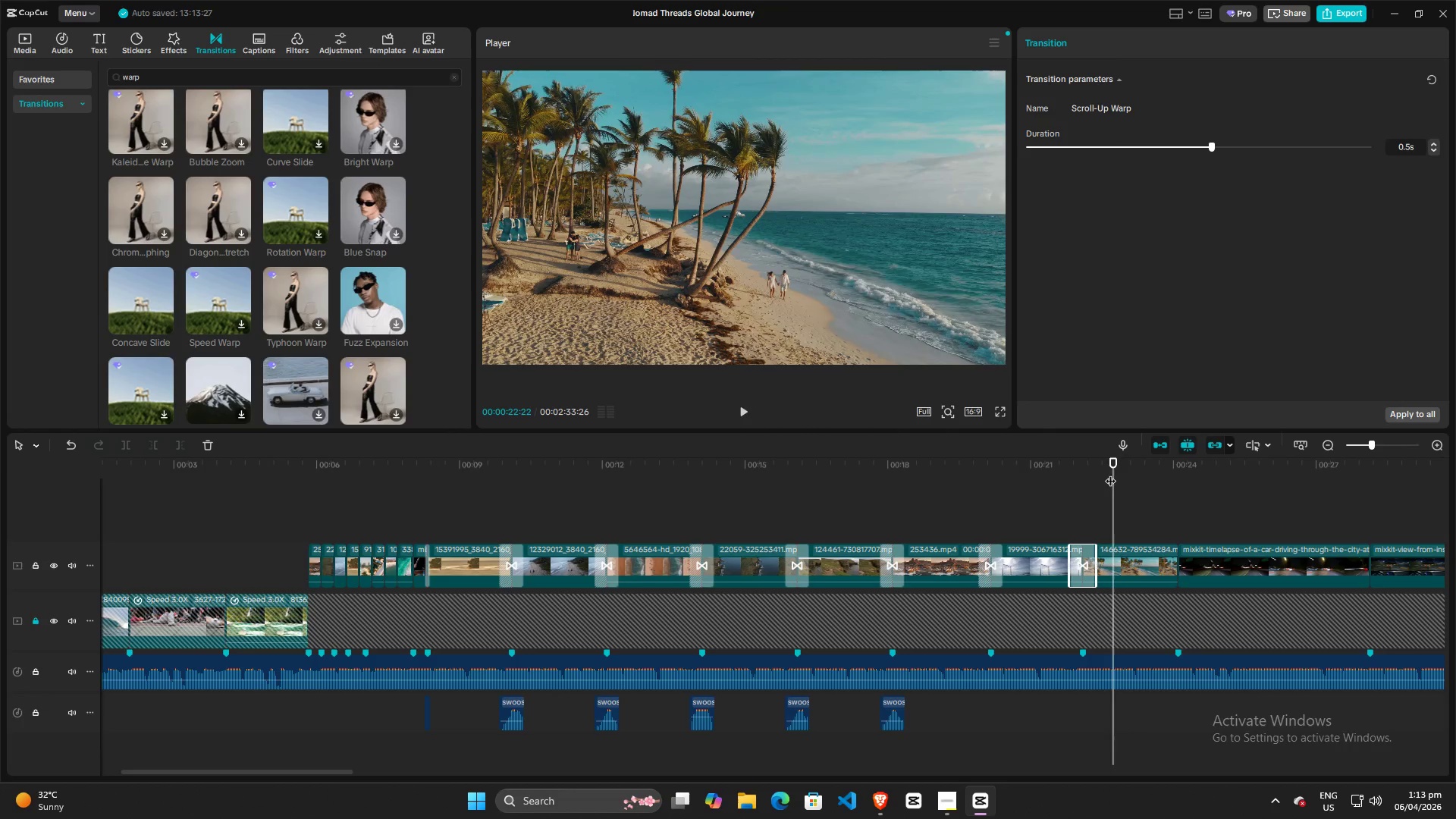 
left_click_drag(start_coordinate=[1110, 473], to_coordinate=[1020, 482])
 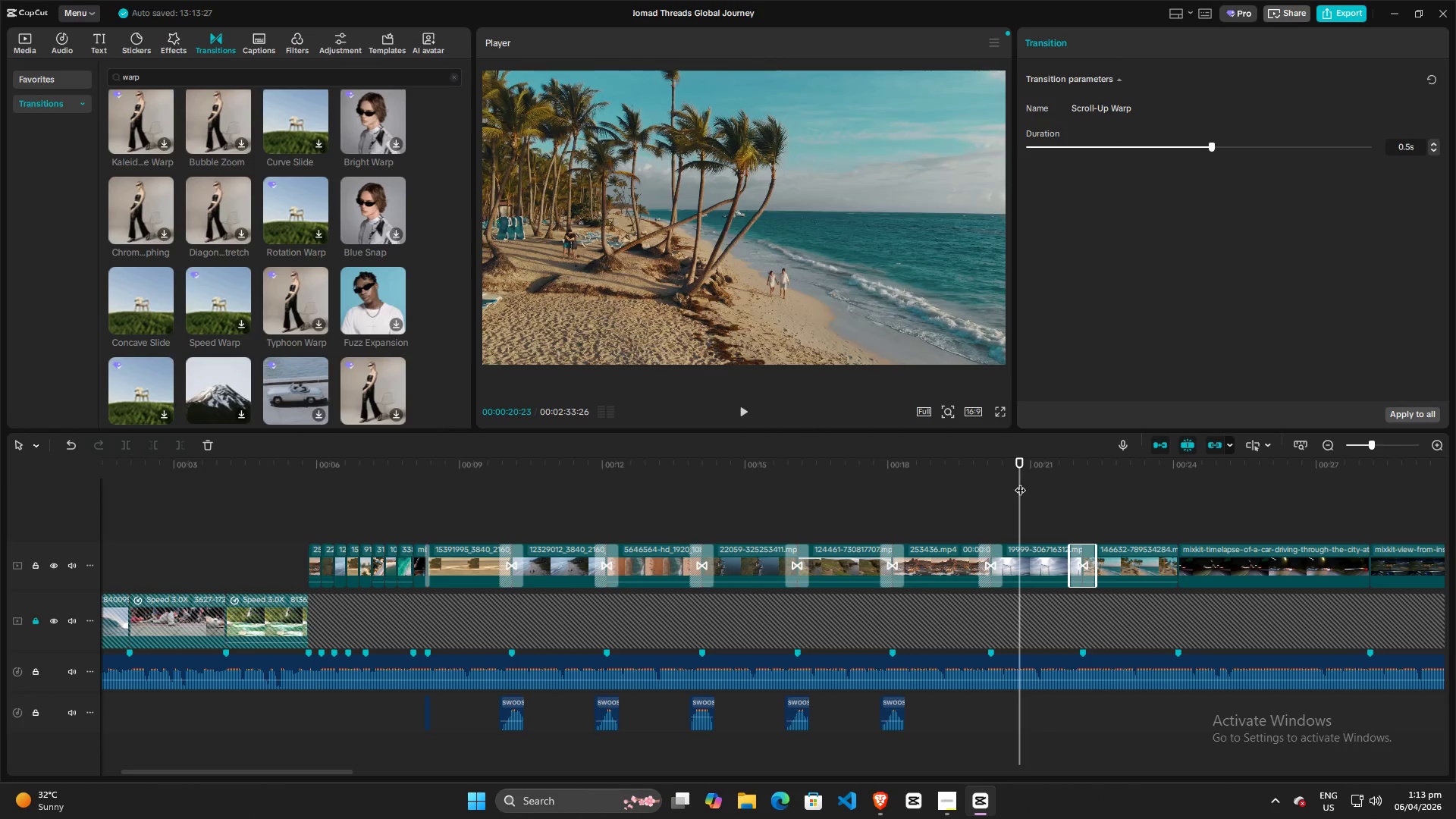 
key(Space)
 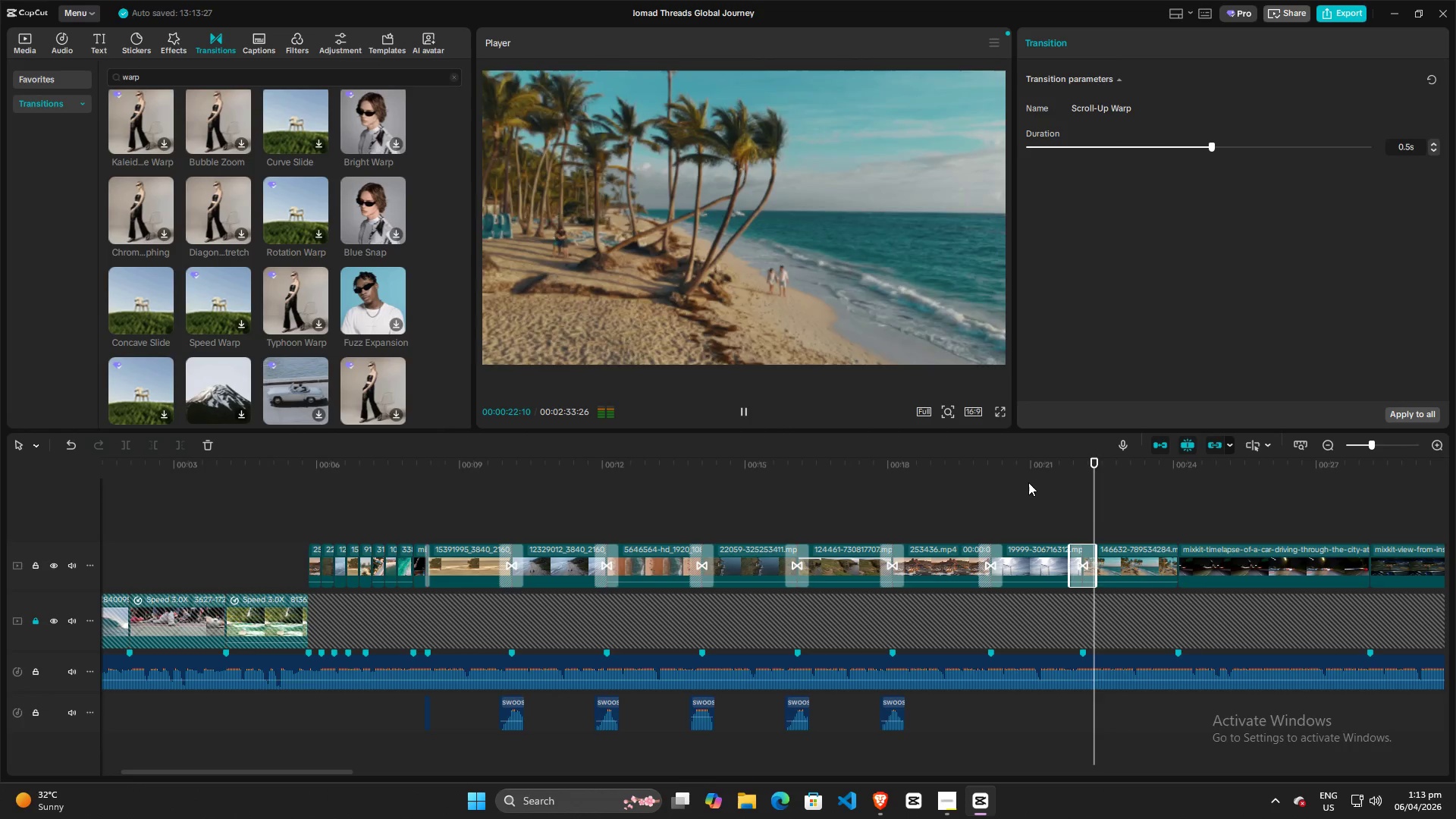 
key(Space)
 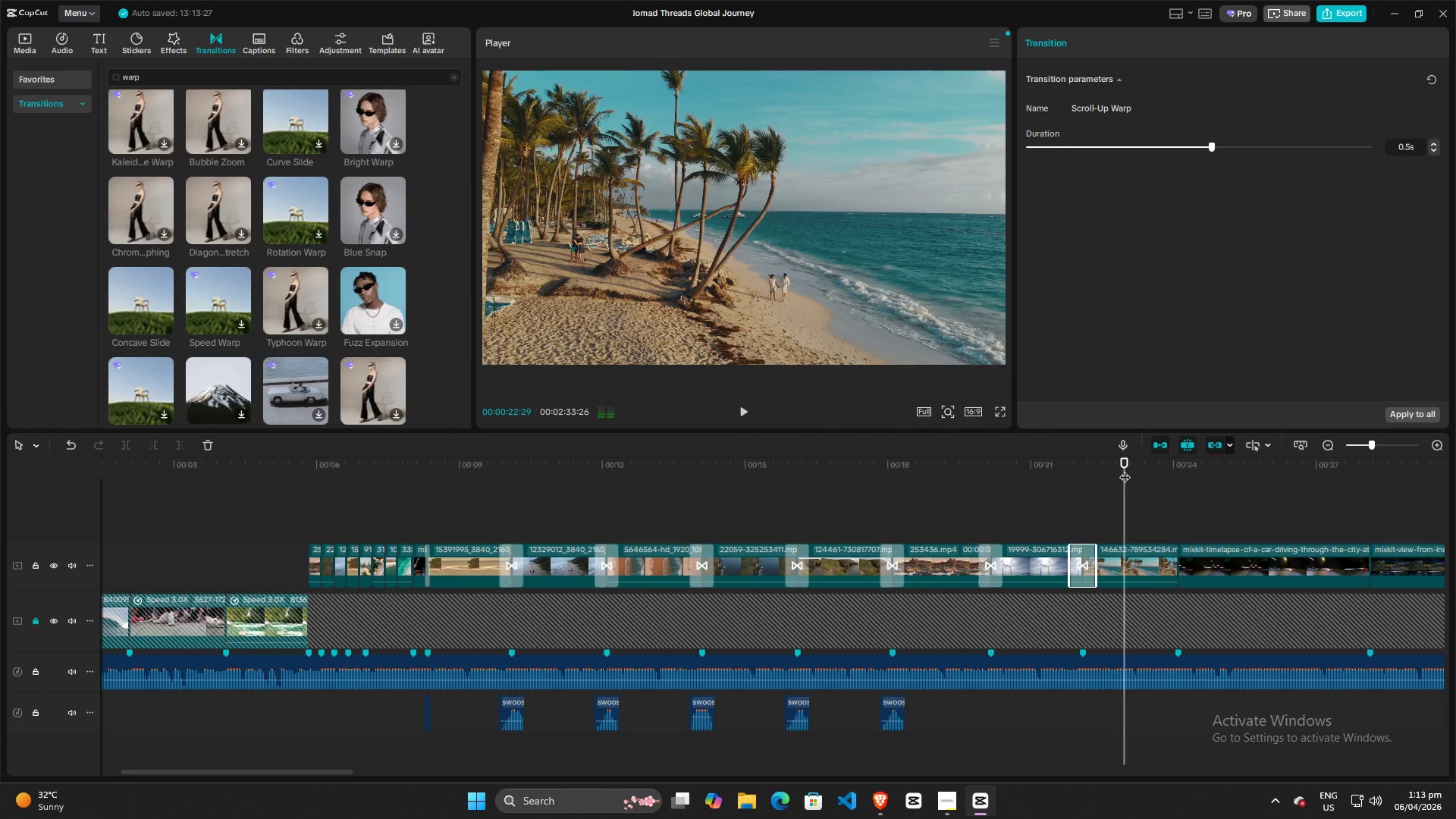 
left_click_drag(start_coordinate=[1125, 469], to_coordinate=[959, 490])
 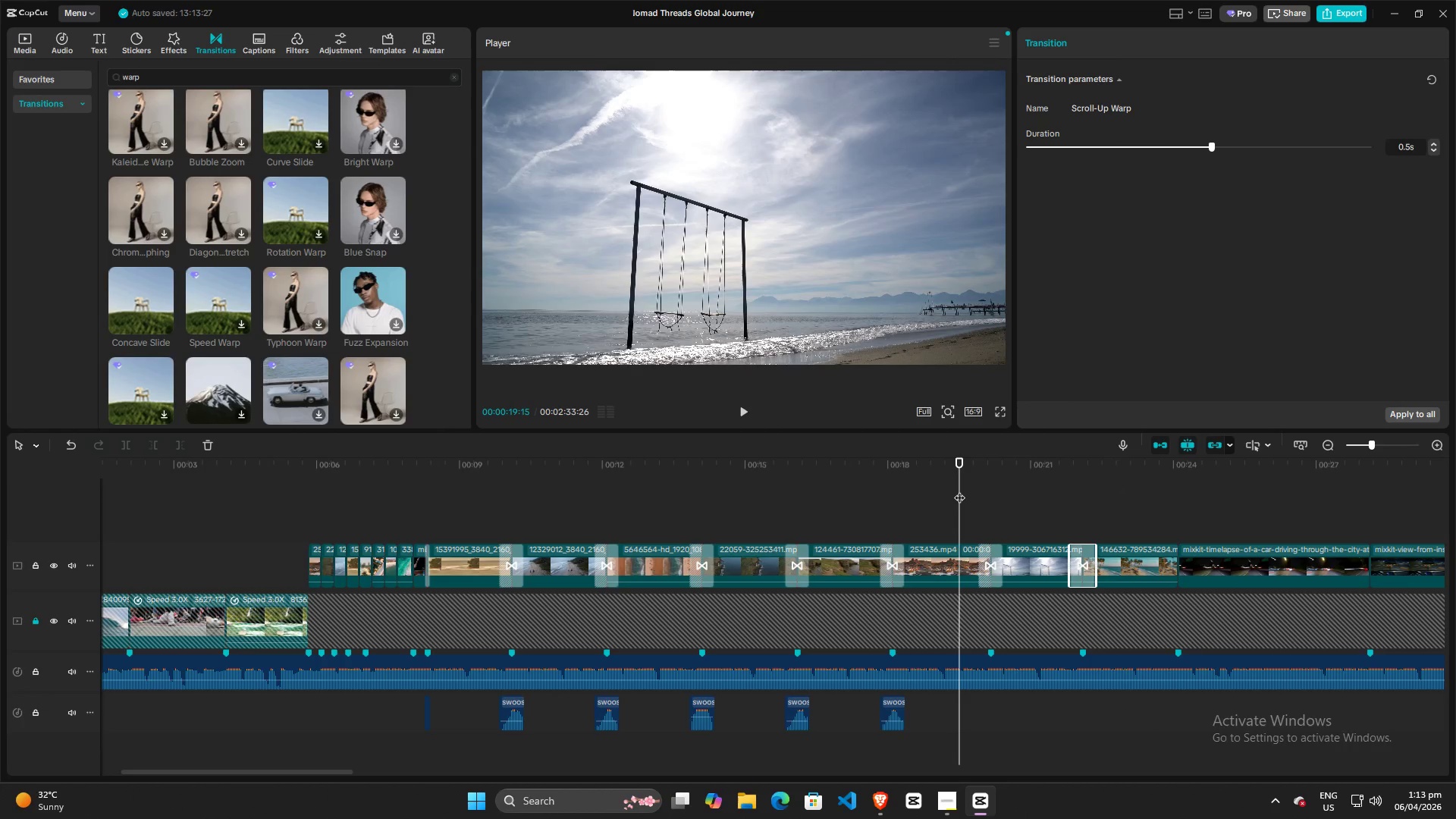 
key(Space)
 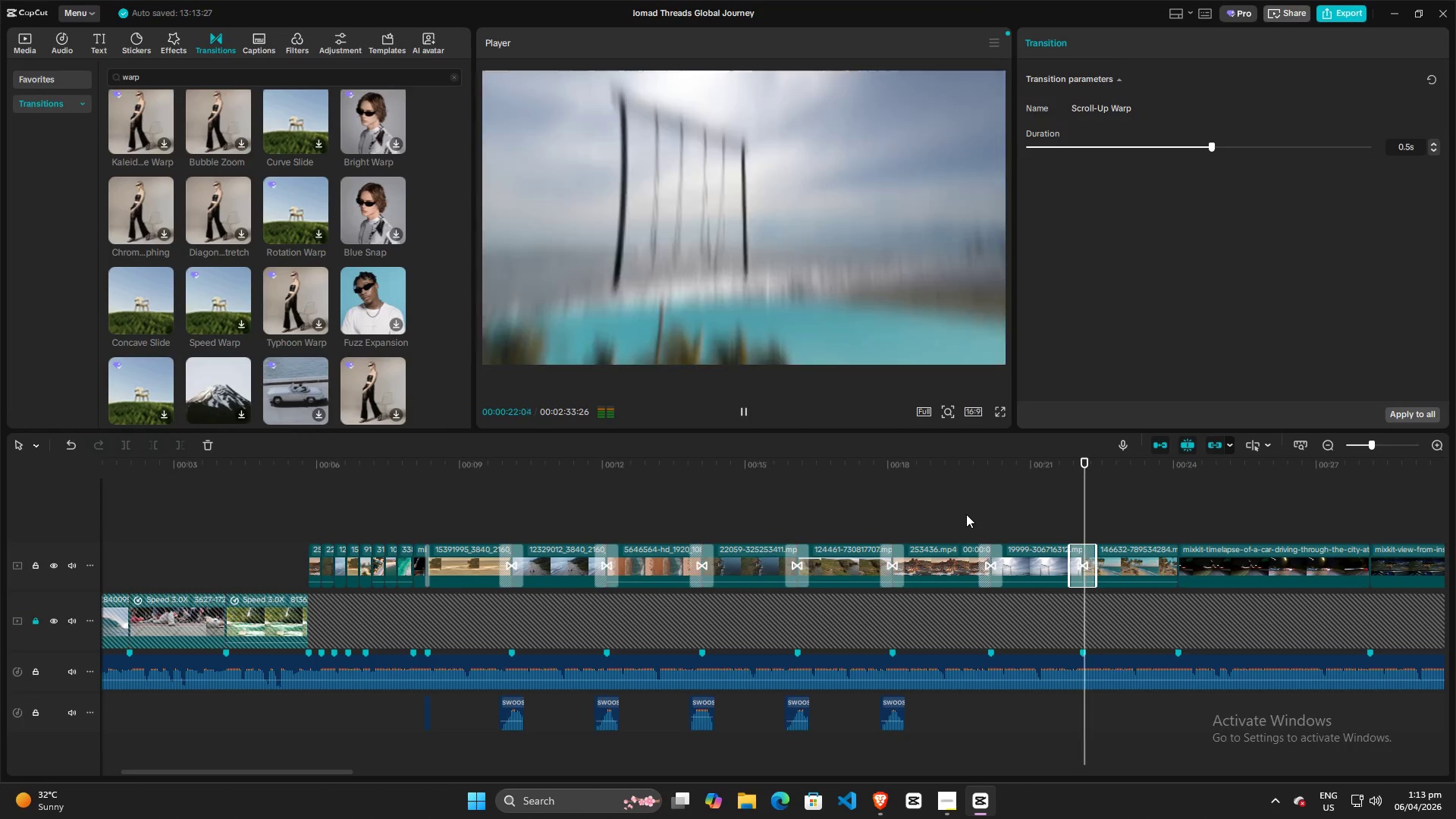 
key(Space)
 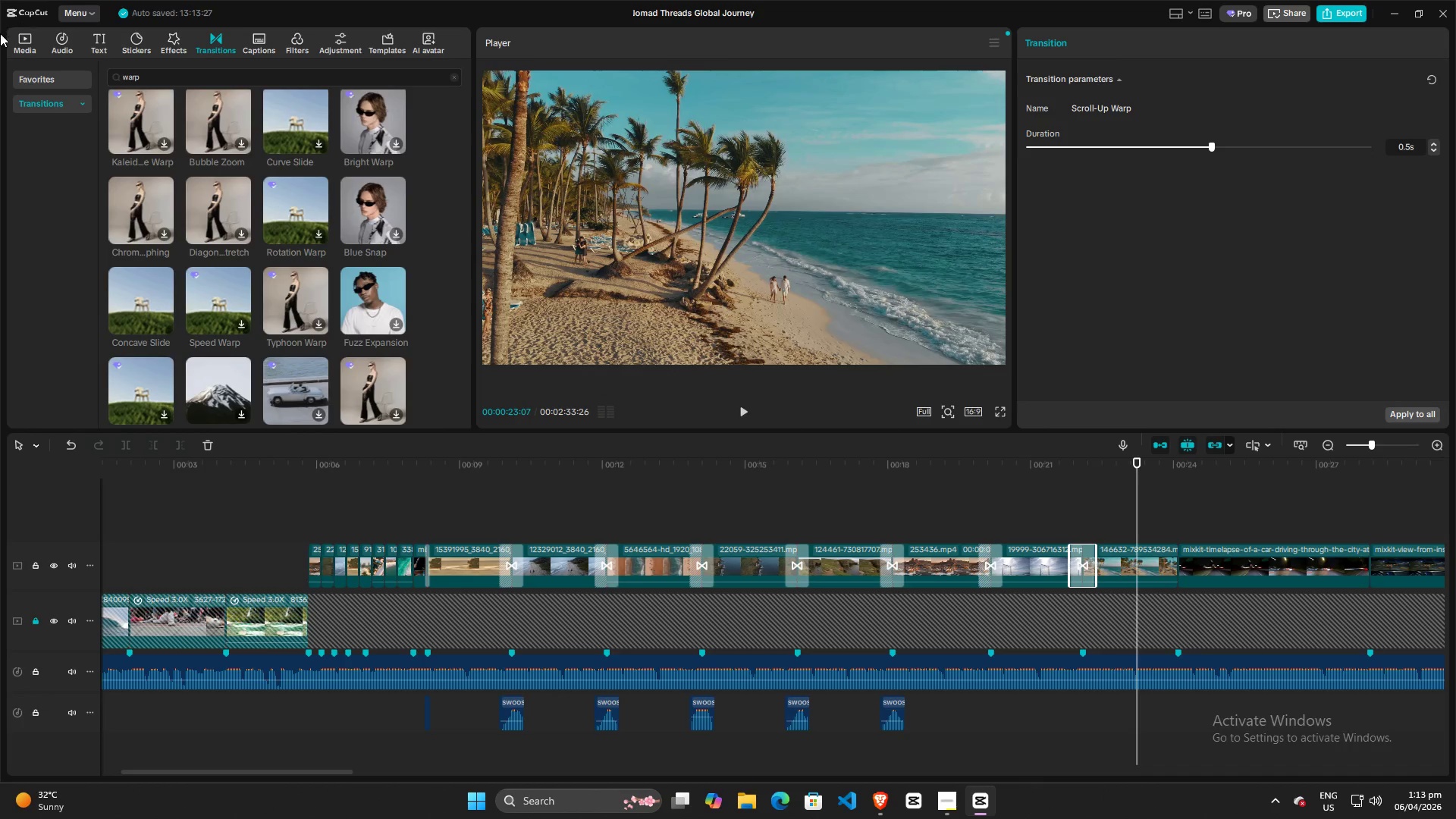 
left_click([20, 39])
 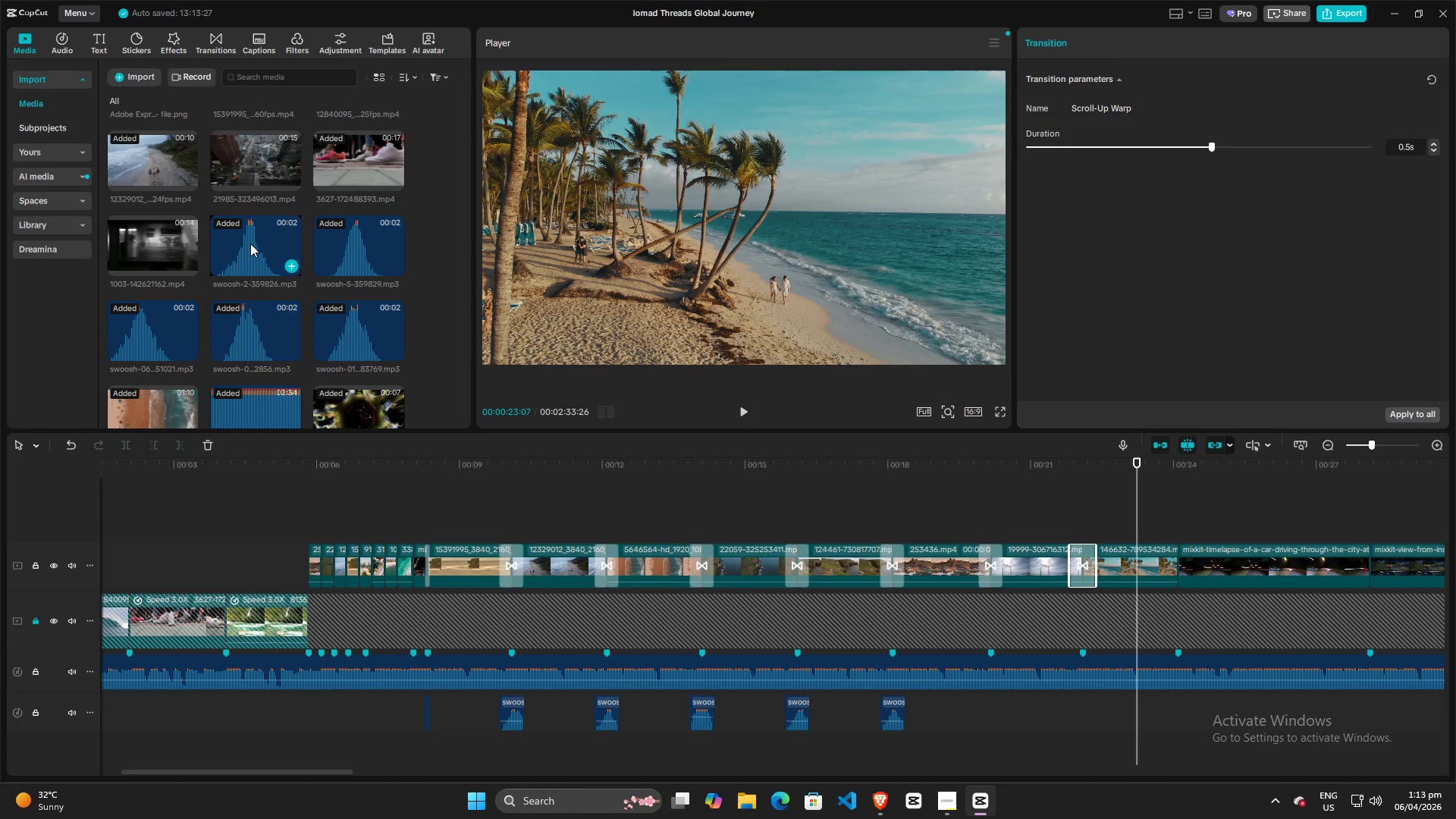 
left_click([237, 245])
 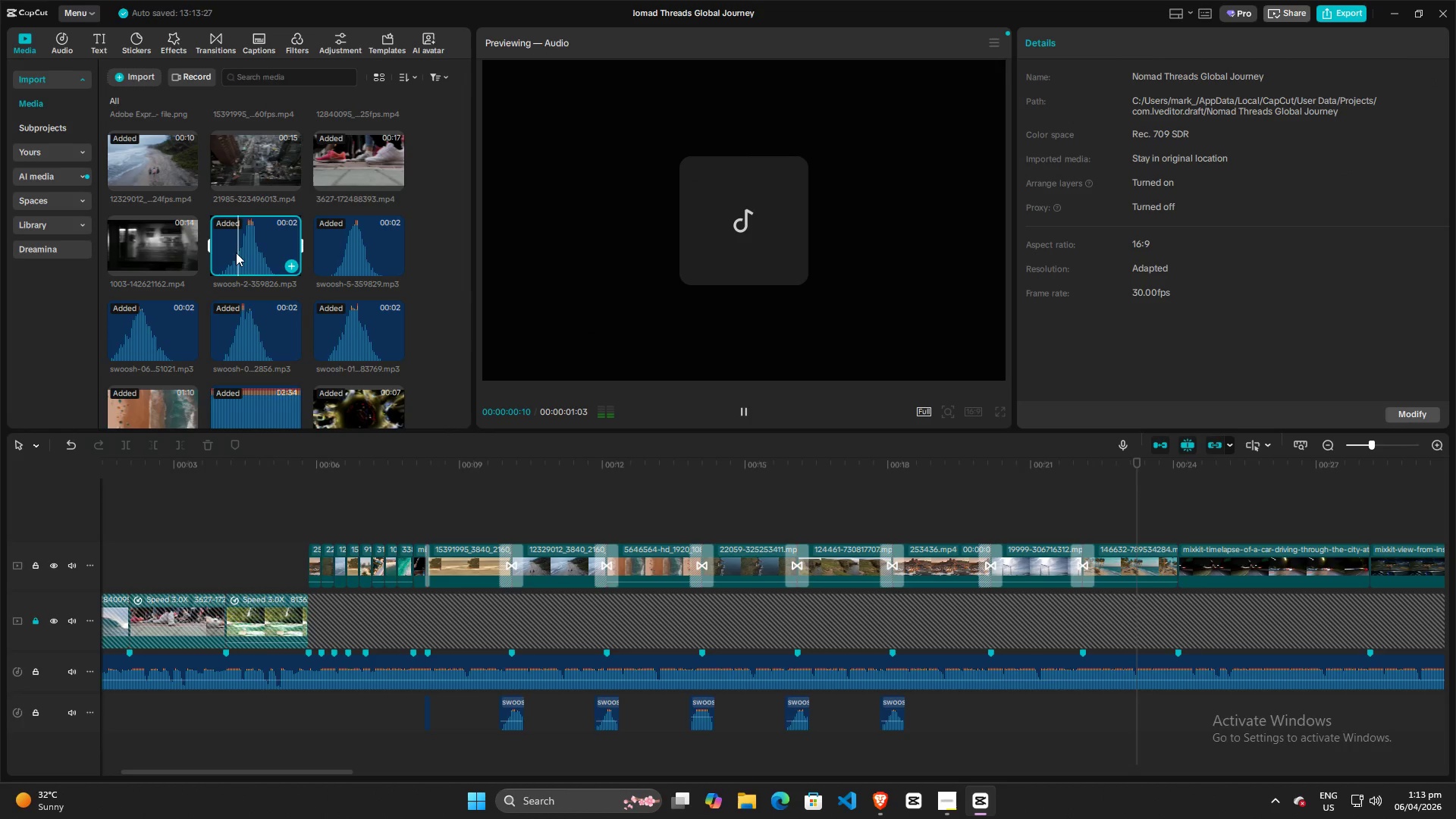 
key(Space)
 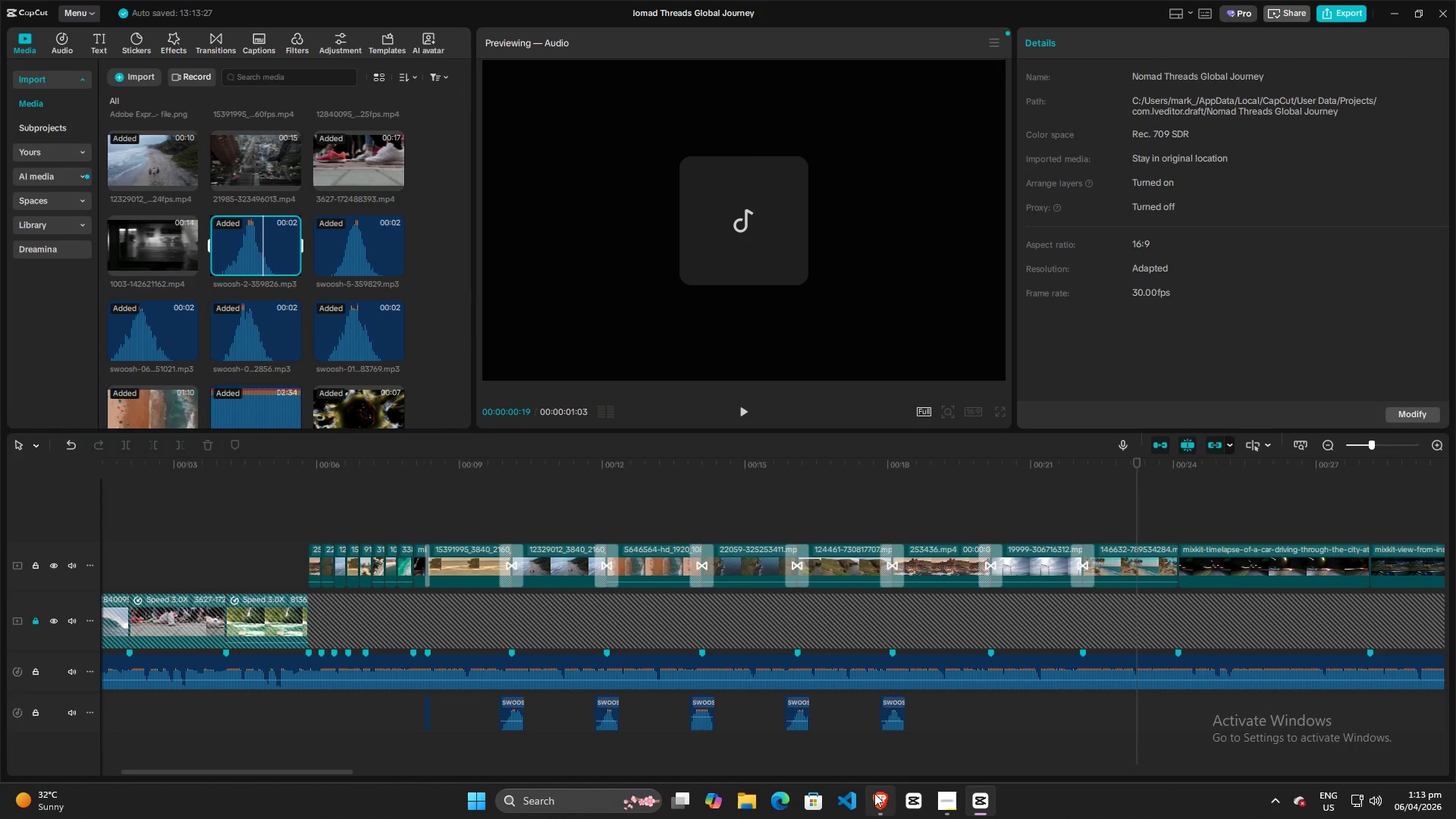 
left_click([874, 793])
 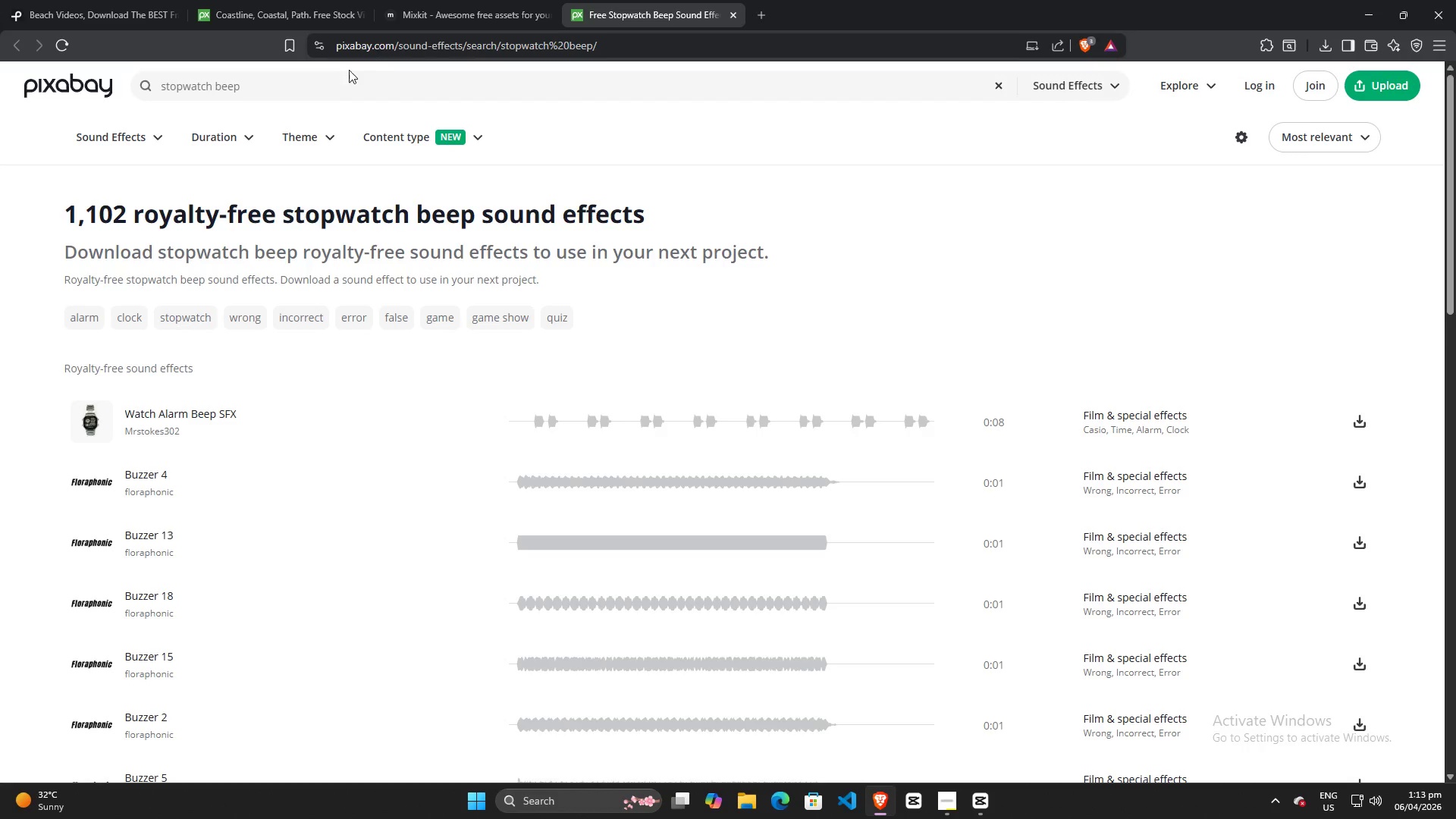 
left_click([318, 85])
 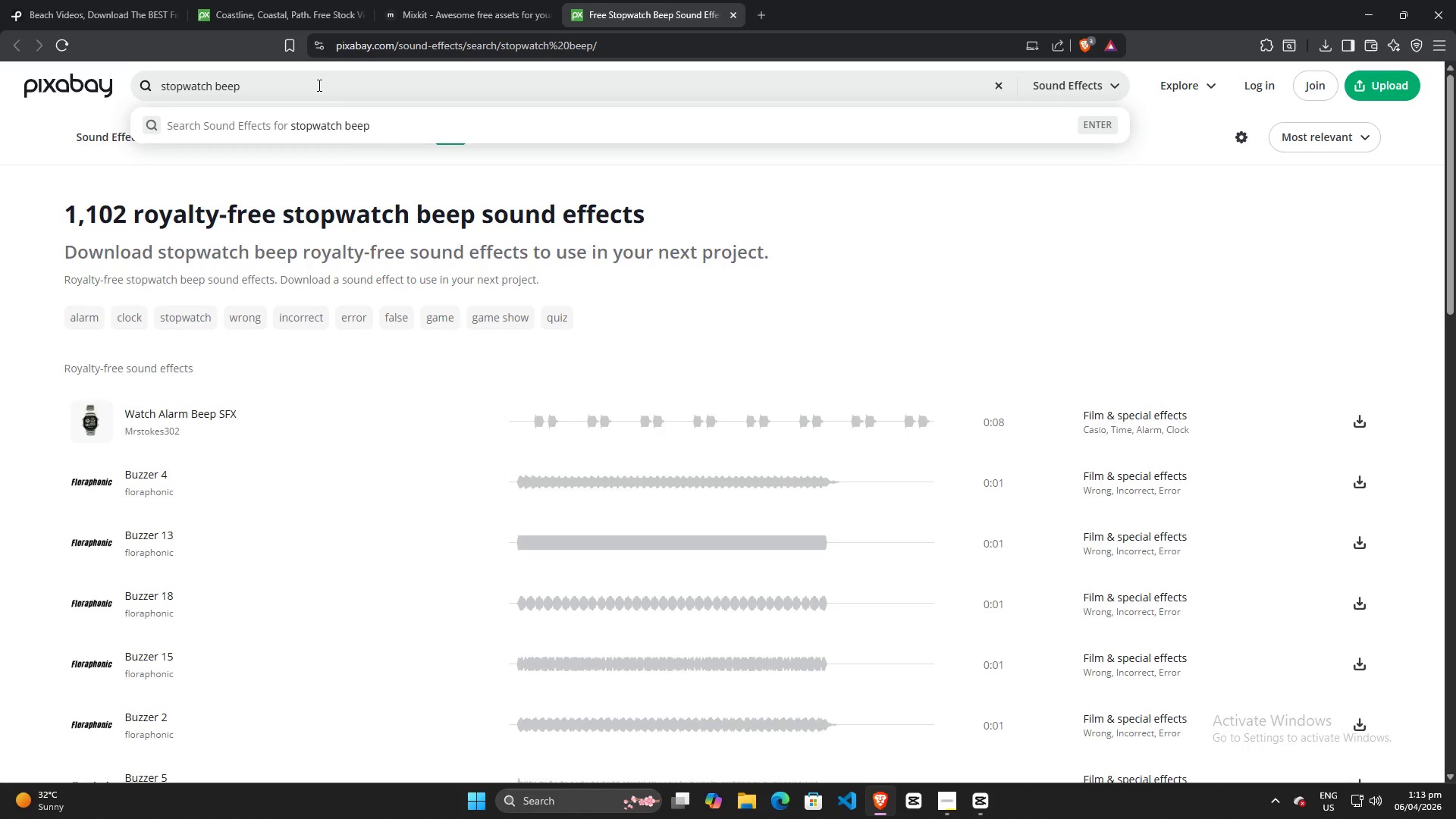 
key(Control+A)
 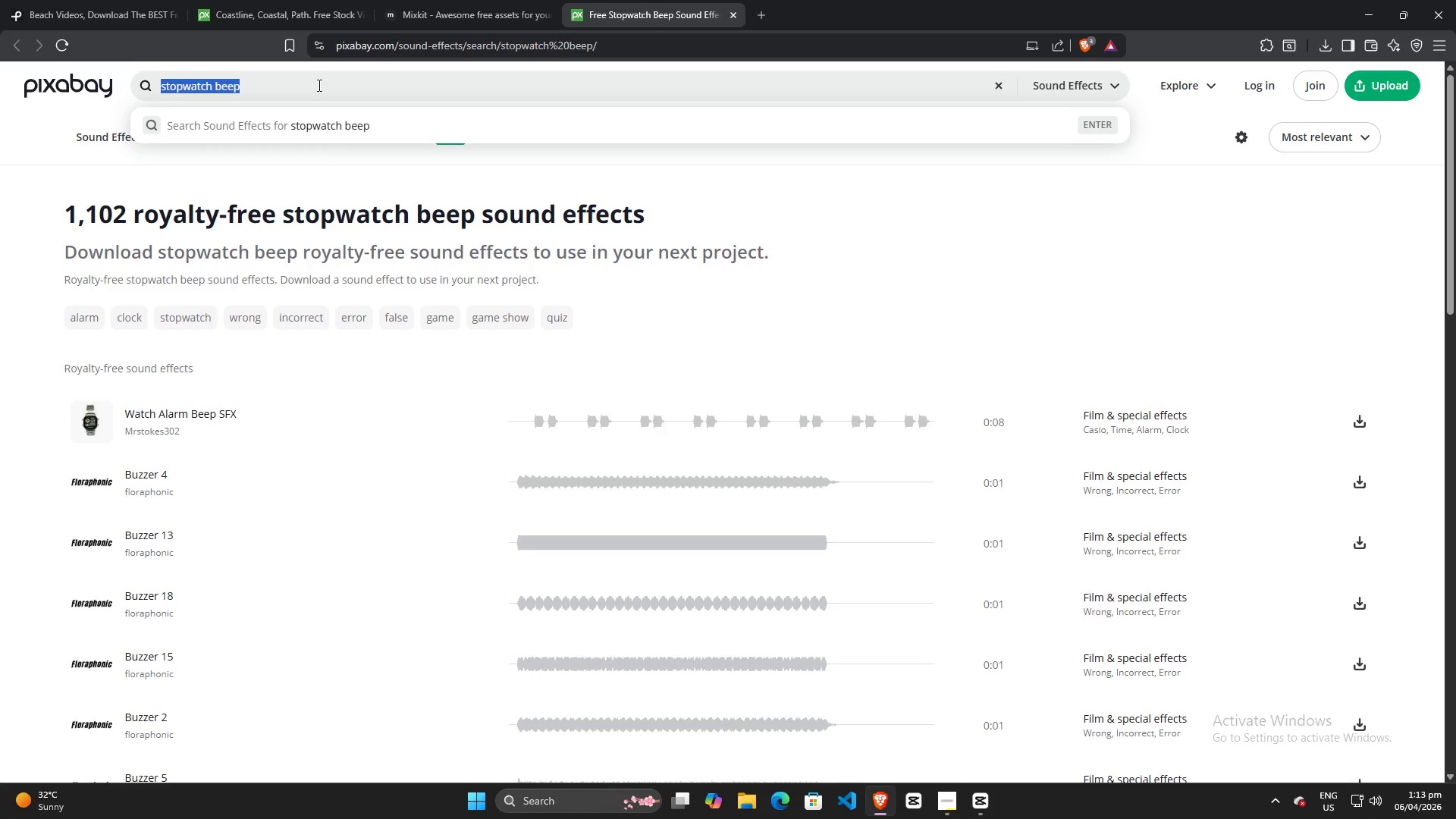 
type(swoos)
 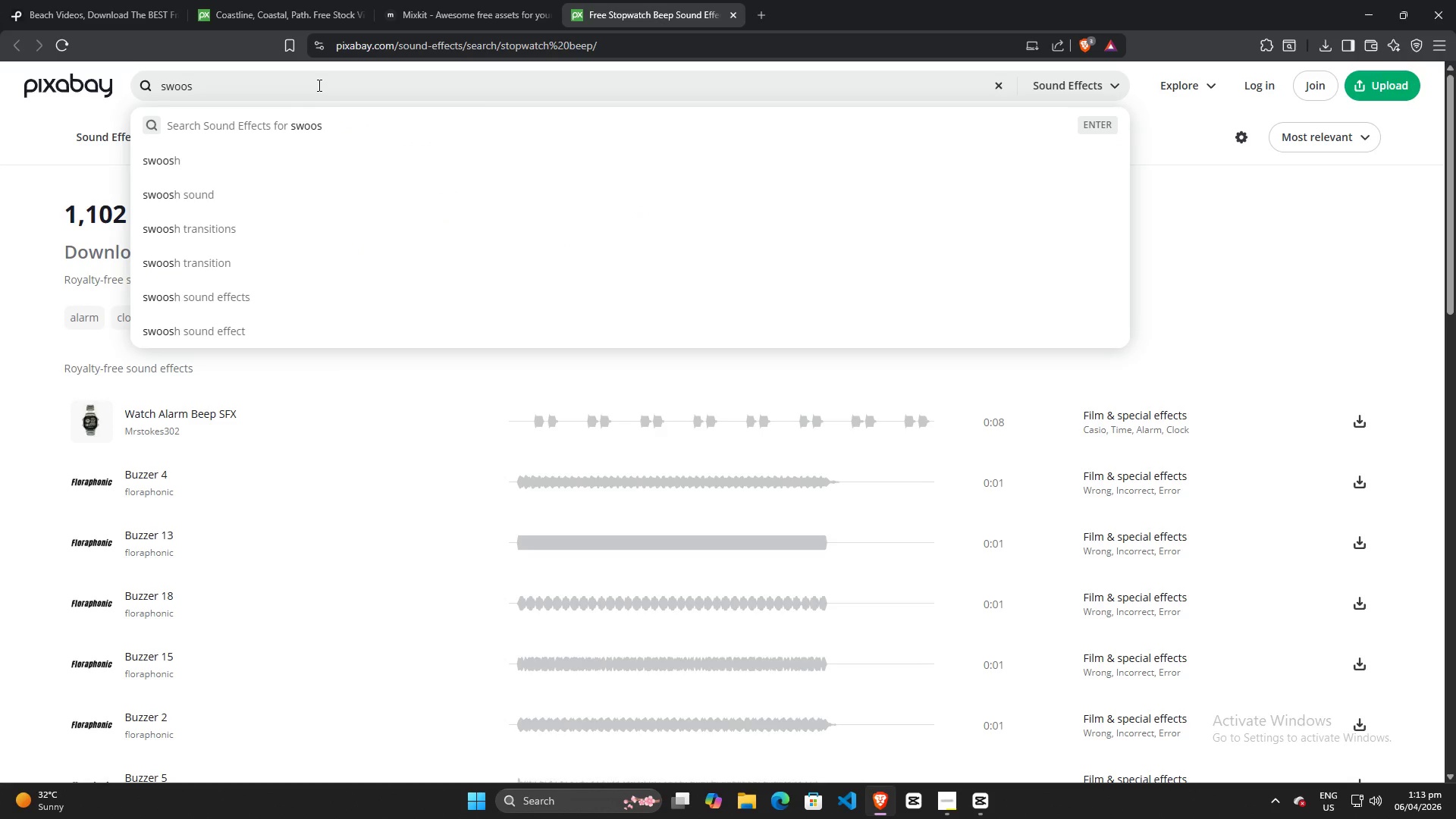 
key(ArrowDown)
 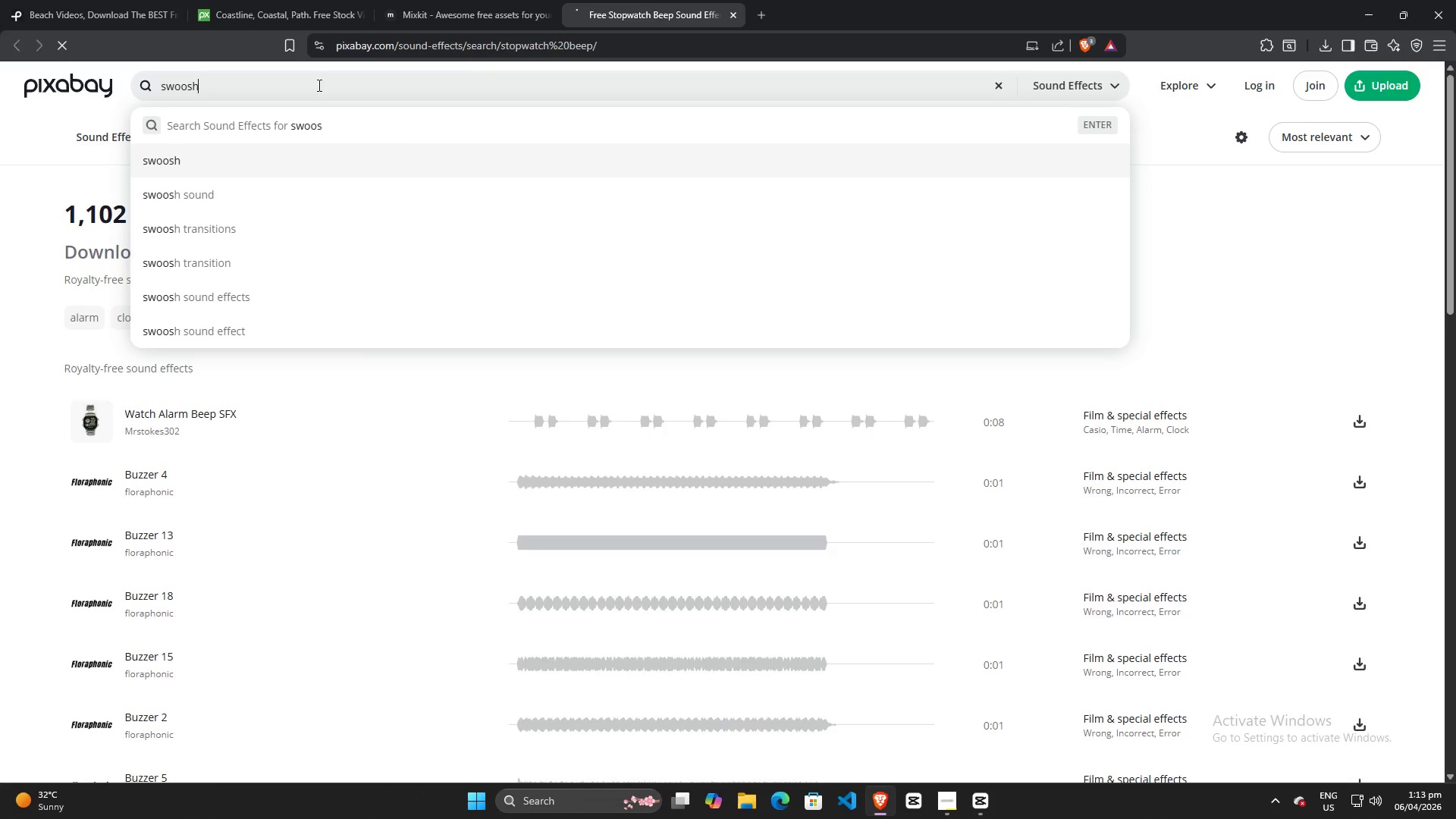 
key(Enter)
 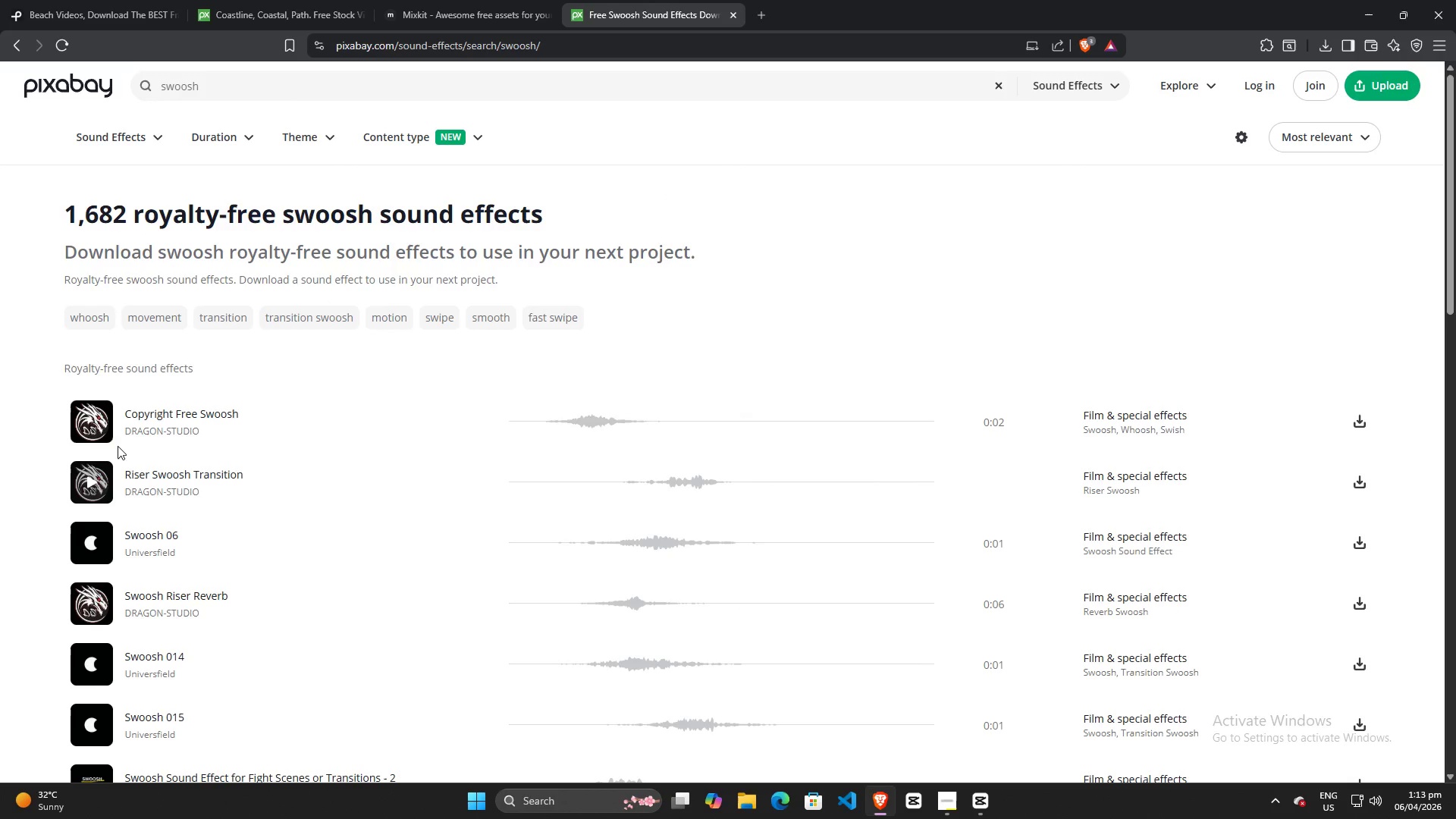 
left_click([93, 421])
 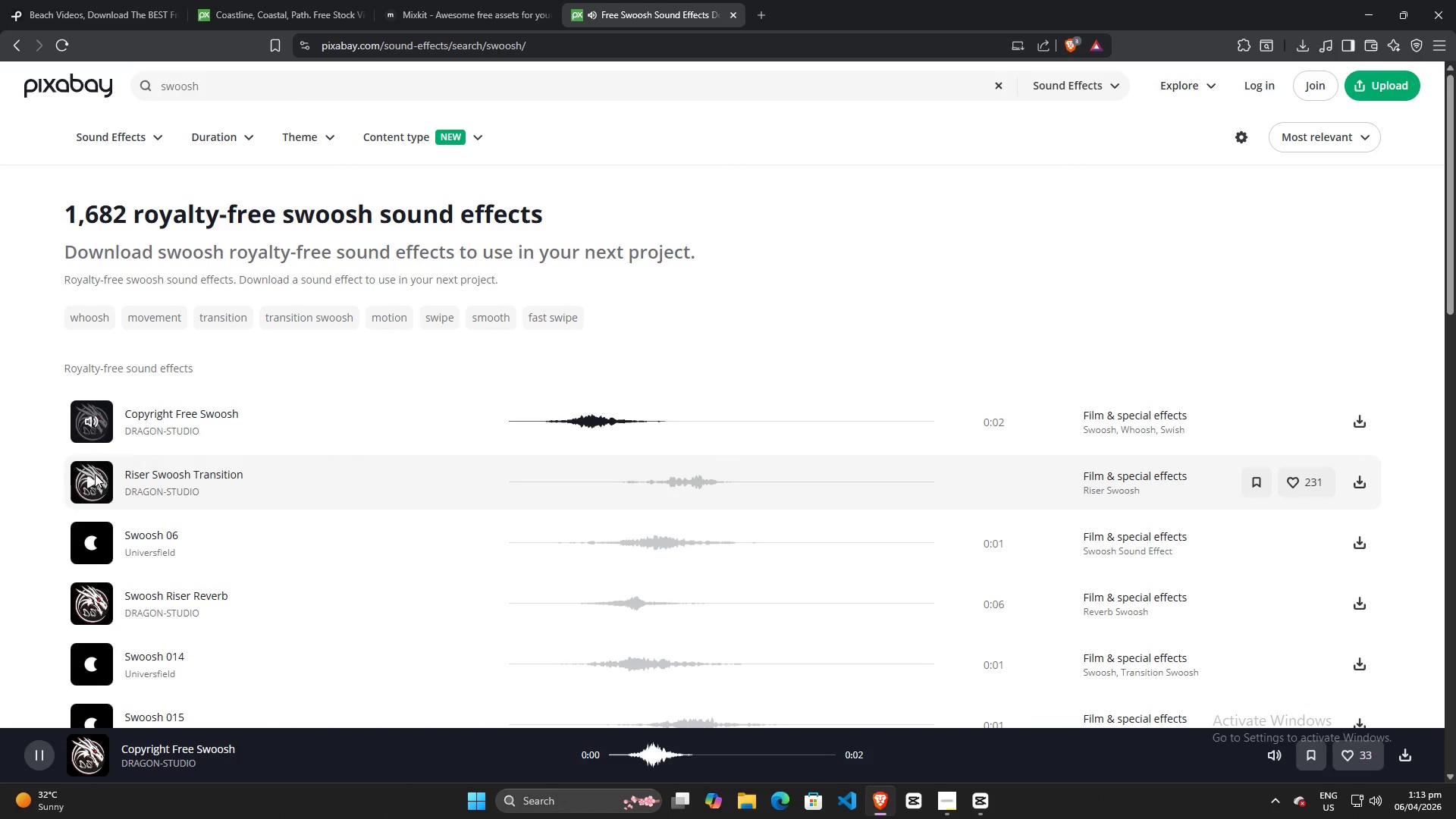 
left_click([93, 480])
 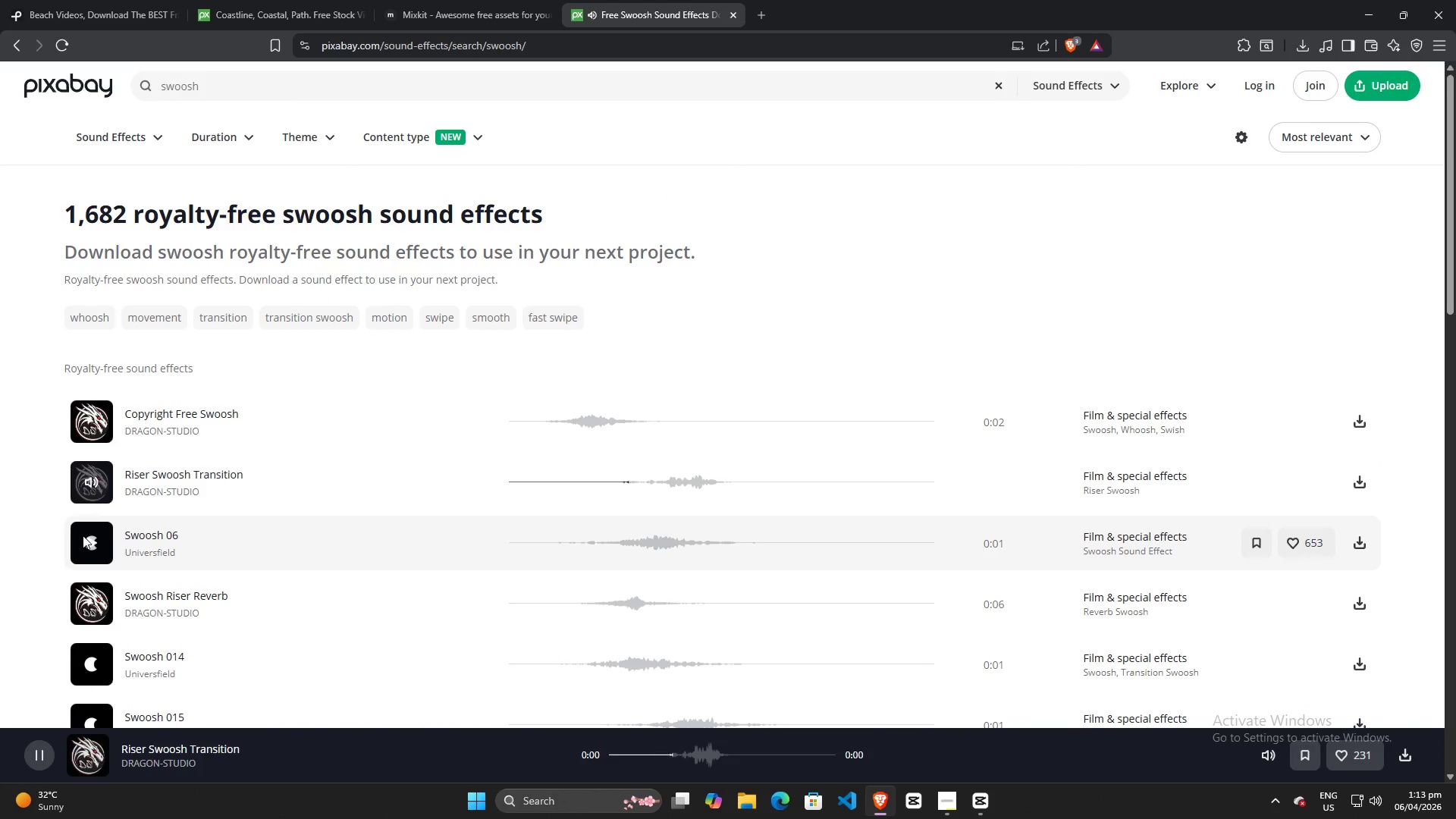 
left_click([88, 543])
 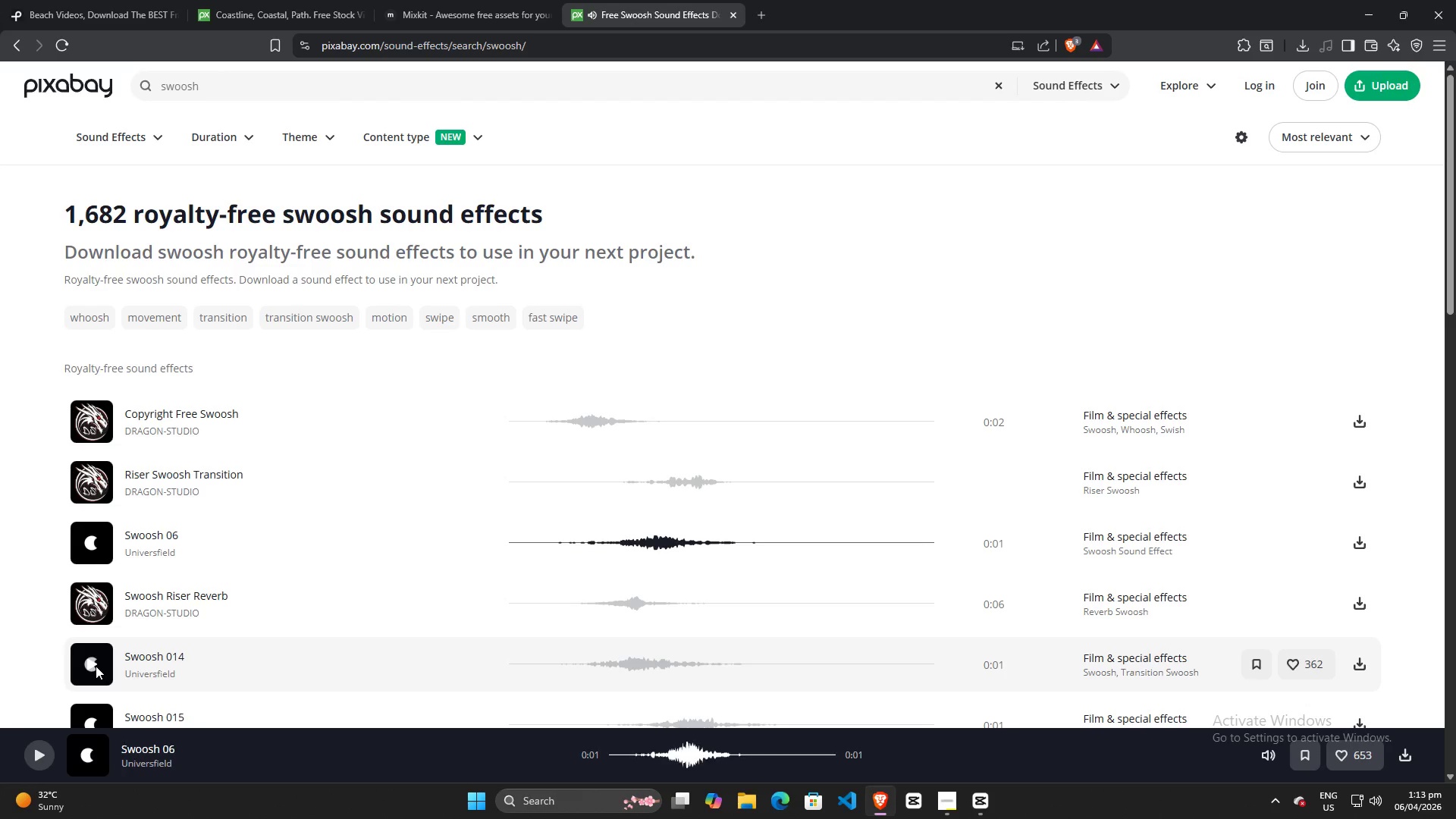 
scroll: coordinate [115, 650], scroll_direction: down, amount: 4.0
 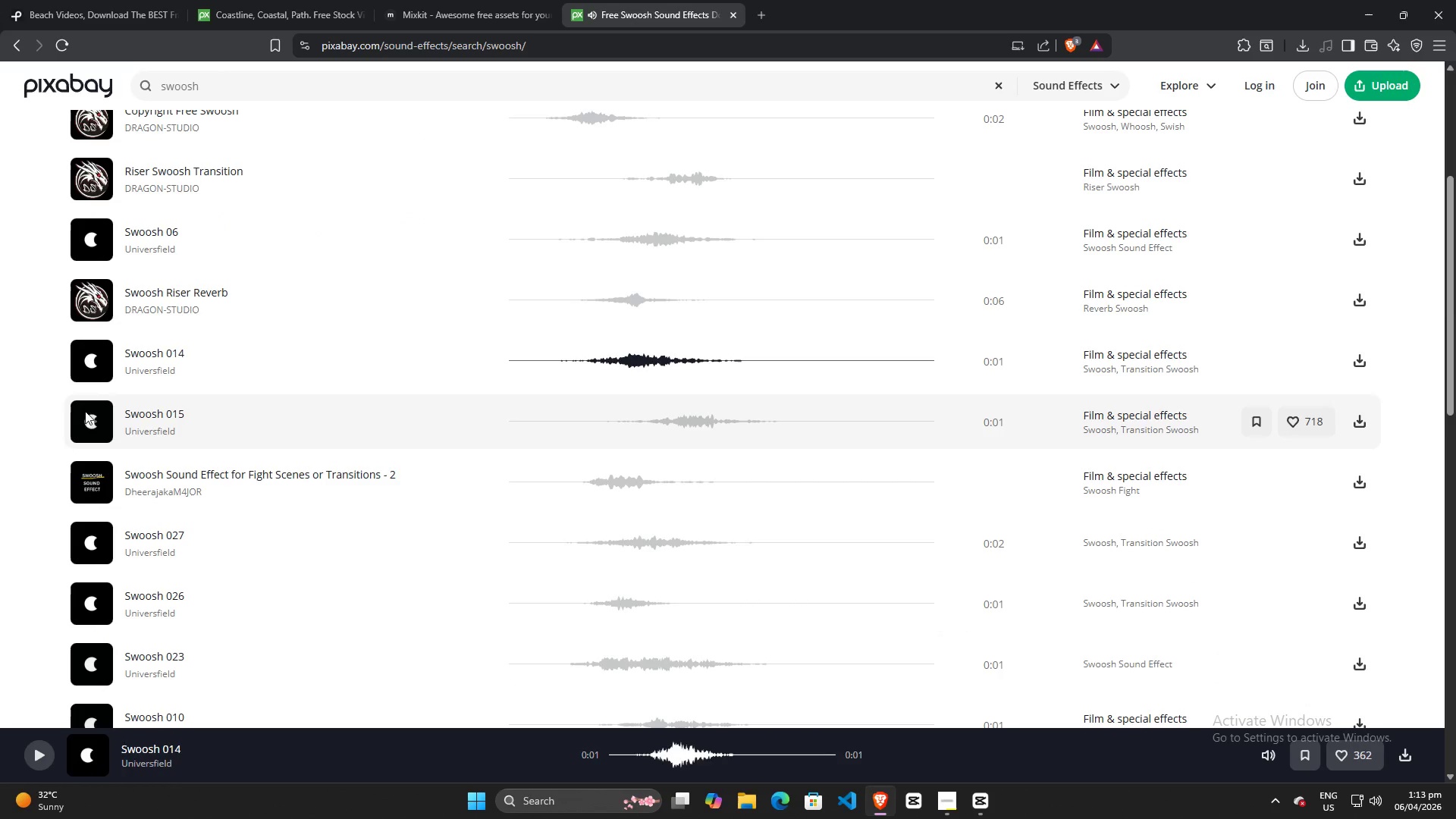 
left_click([90, 420])
 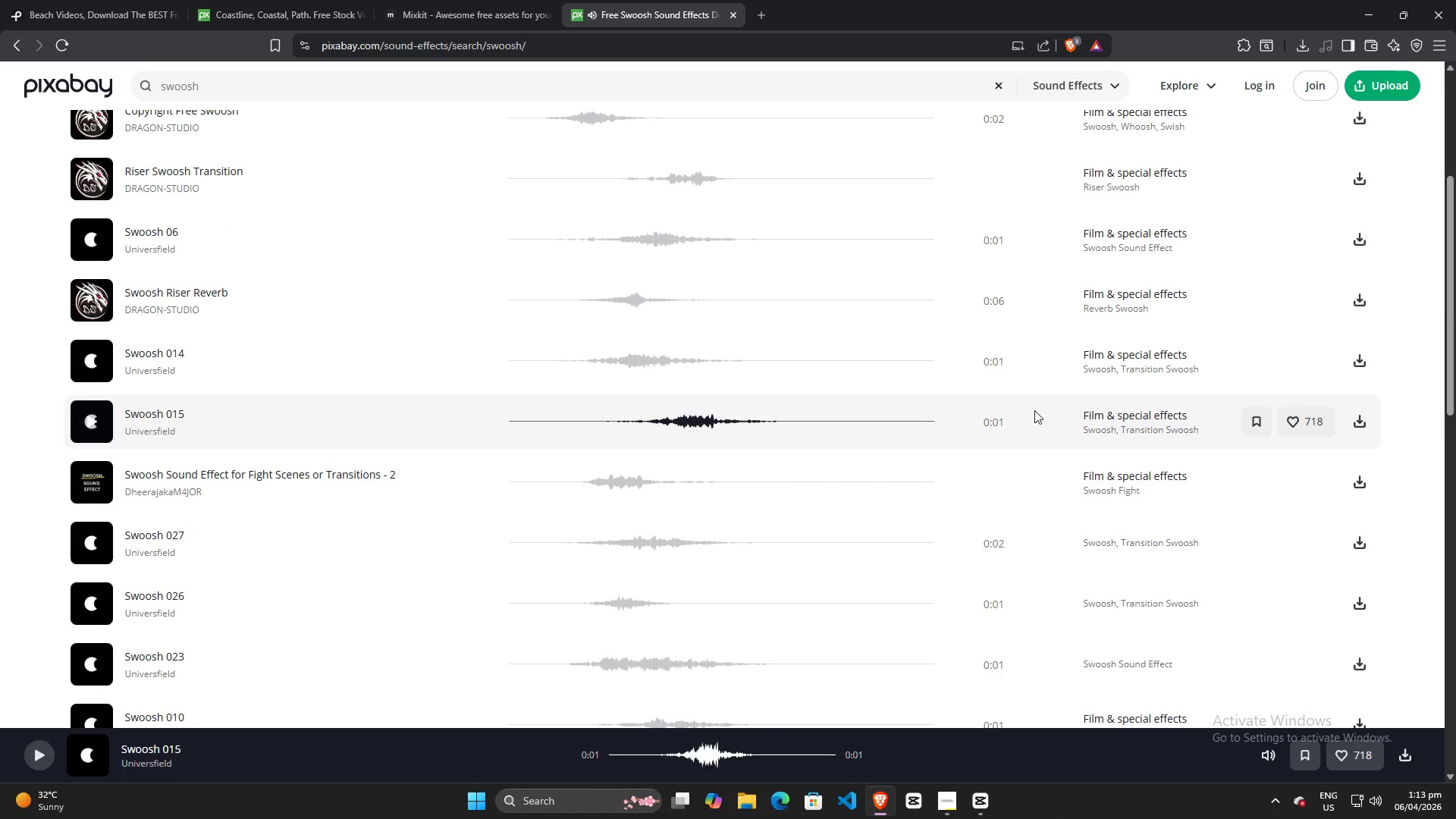 
left_click([1365, 424])
 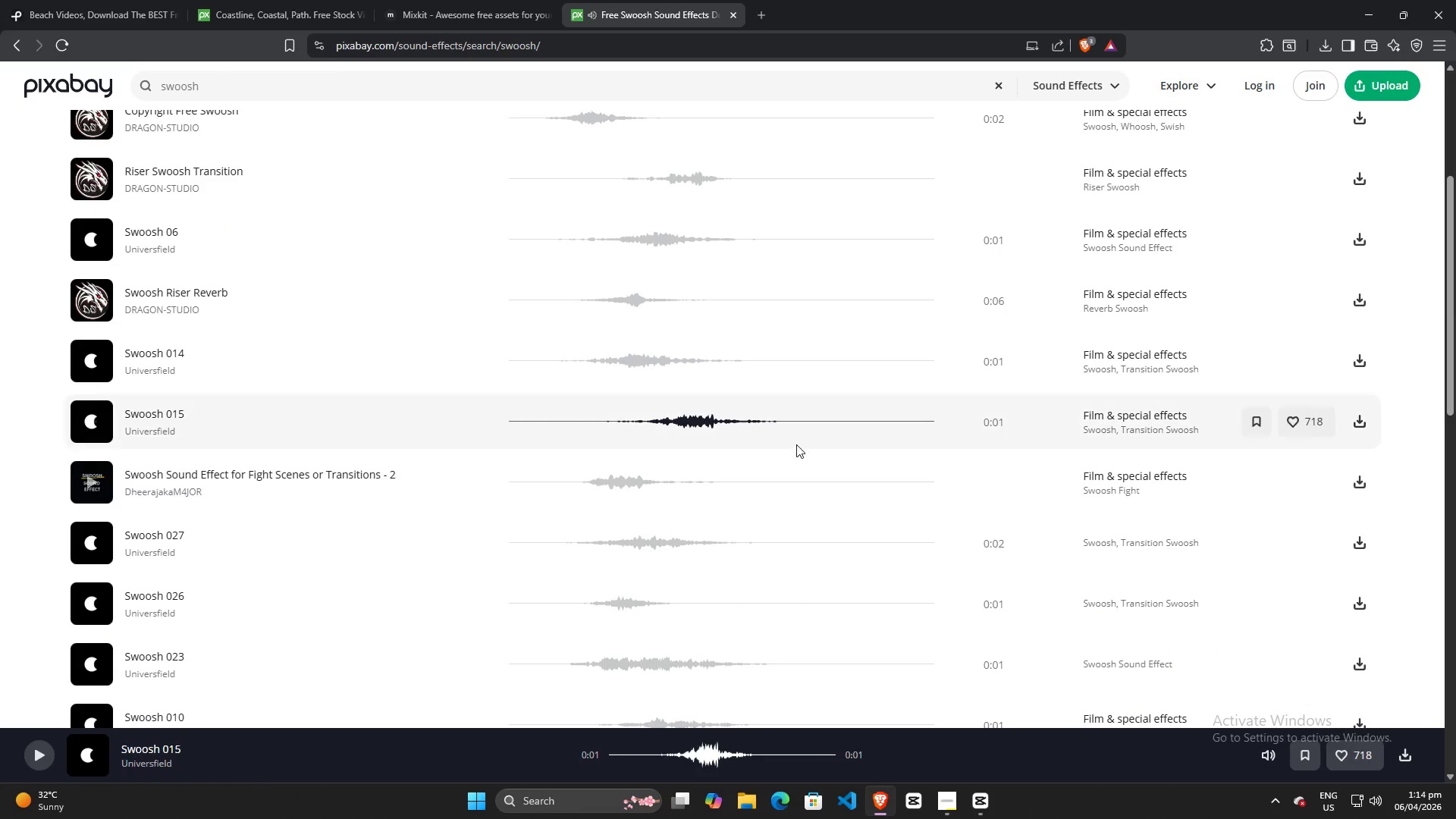 
mouse_move([921, 256])
 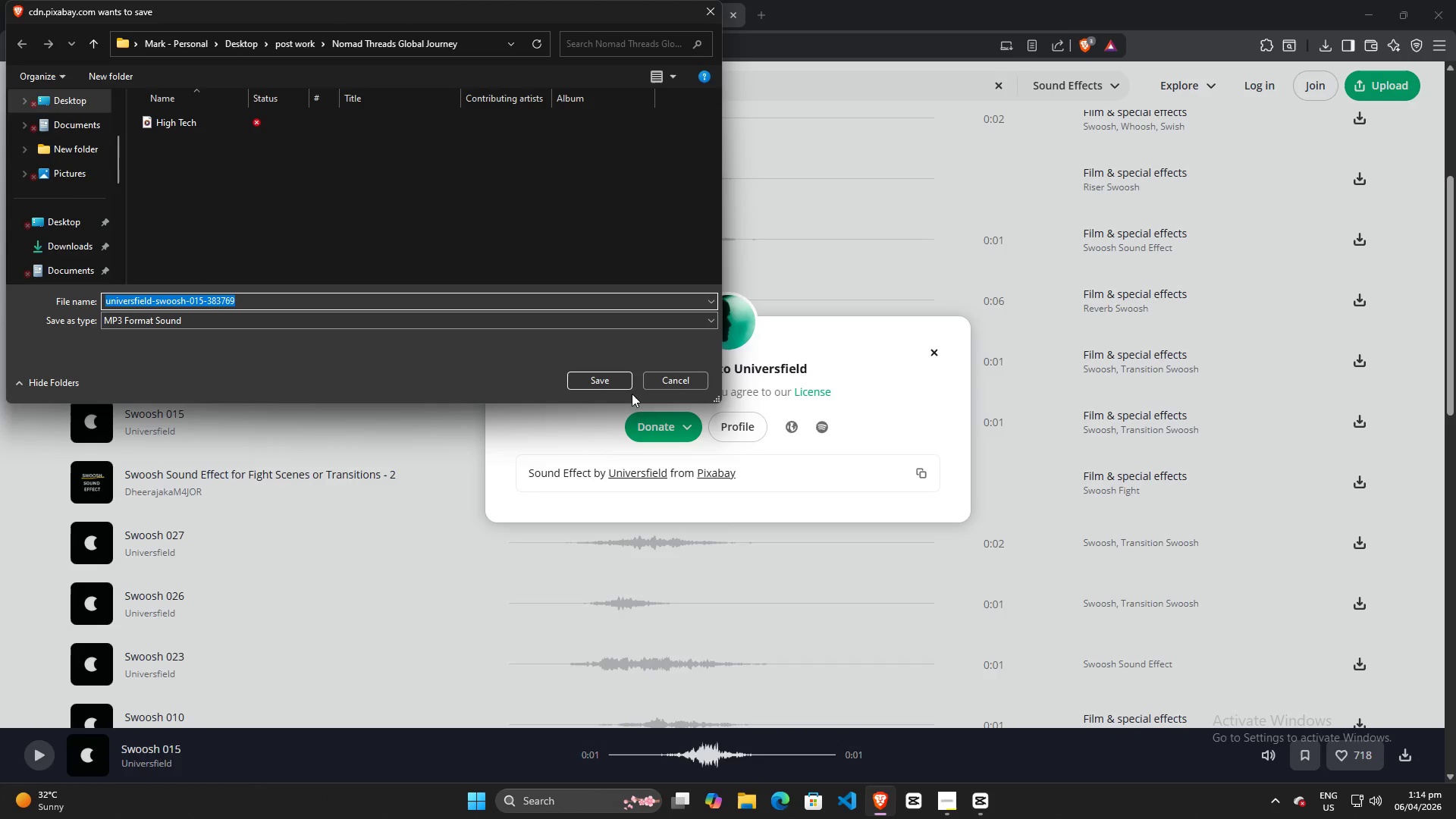 
left_click([611, 384])
 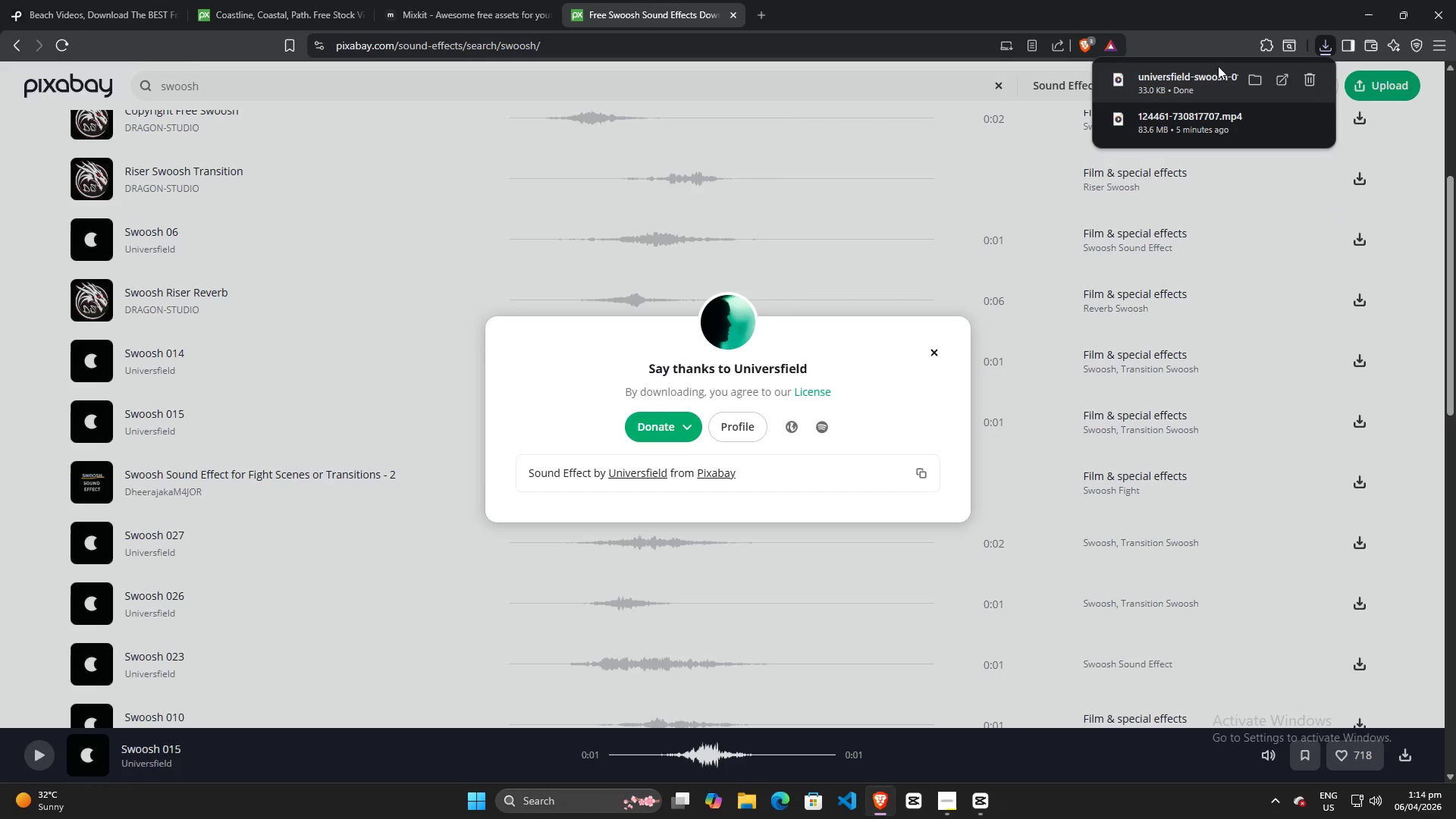 
left_click_drag(start_coordinate=[1199, 84], to_coordinate=[416, 226])
 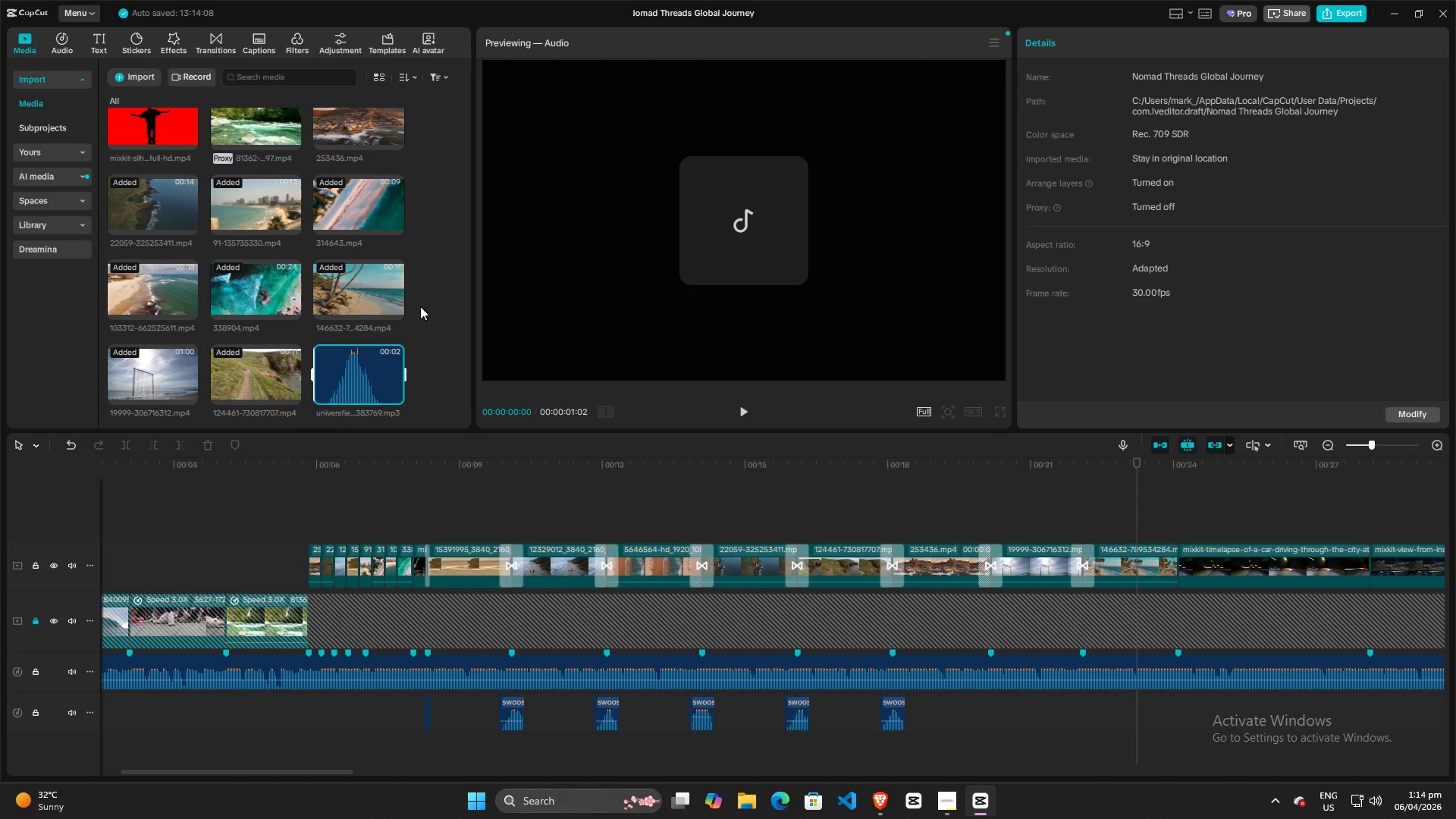 
scroll: coordinate [428, 322], scroll_direction: down, amount: 6.0
 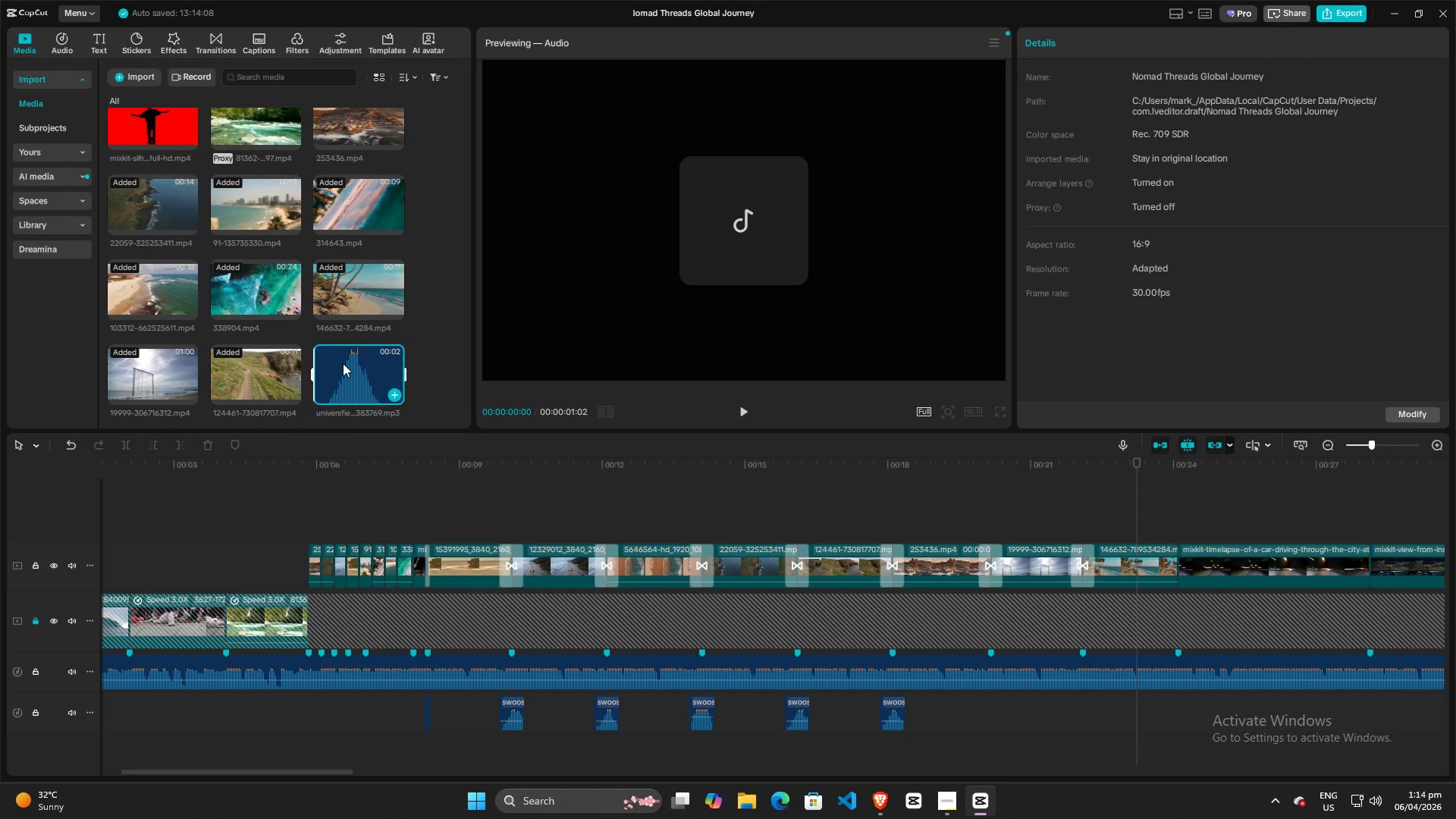 
left_click_drag(start_coordinate=[343, 363], to_coordinate=[977, 711])
 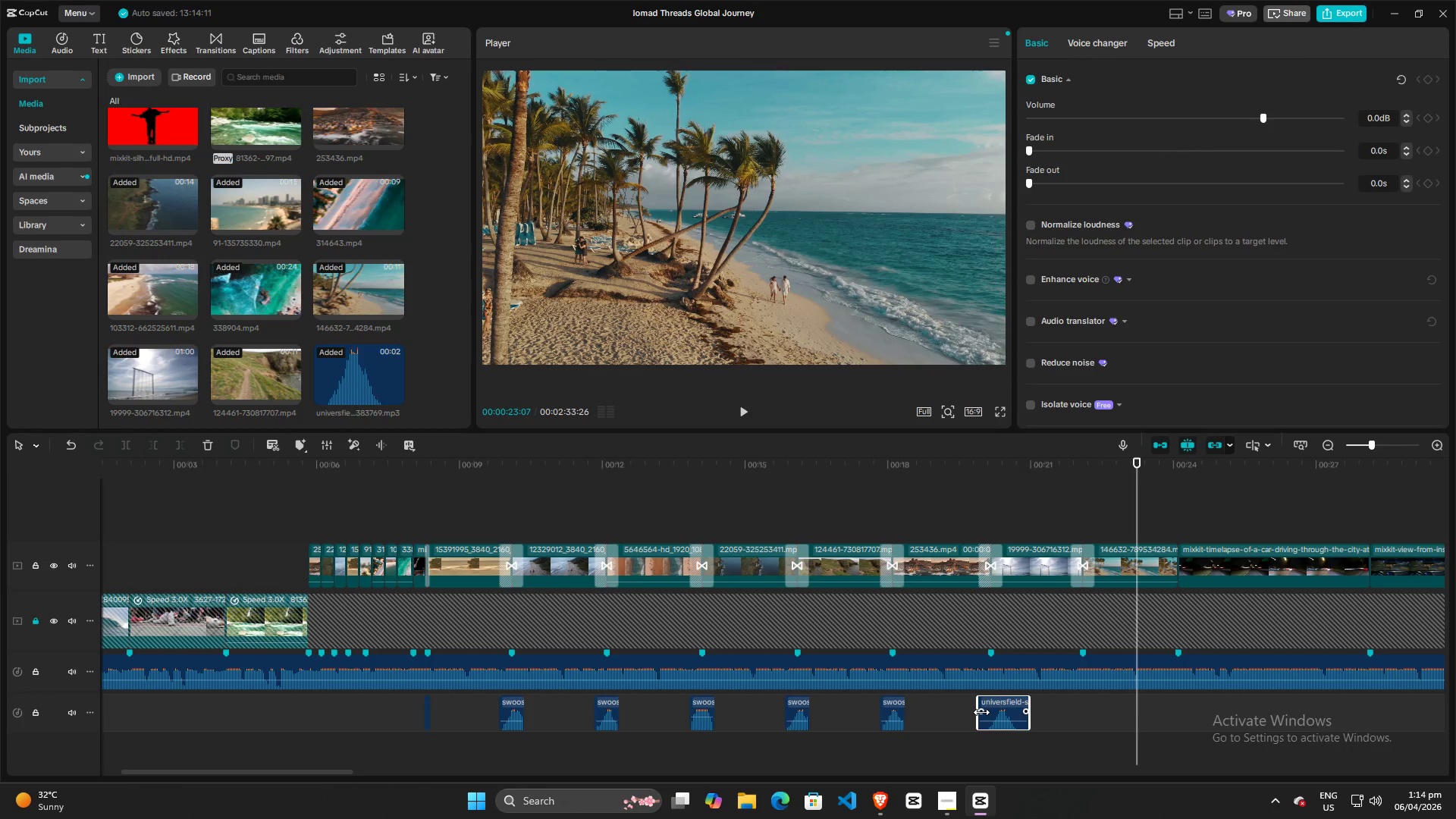 
left_click_drag(start_coordinate=[979, 714], to_coordinate=[968, 712])
 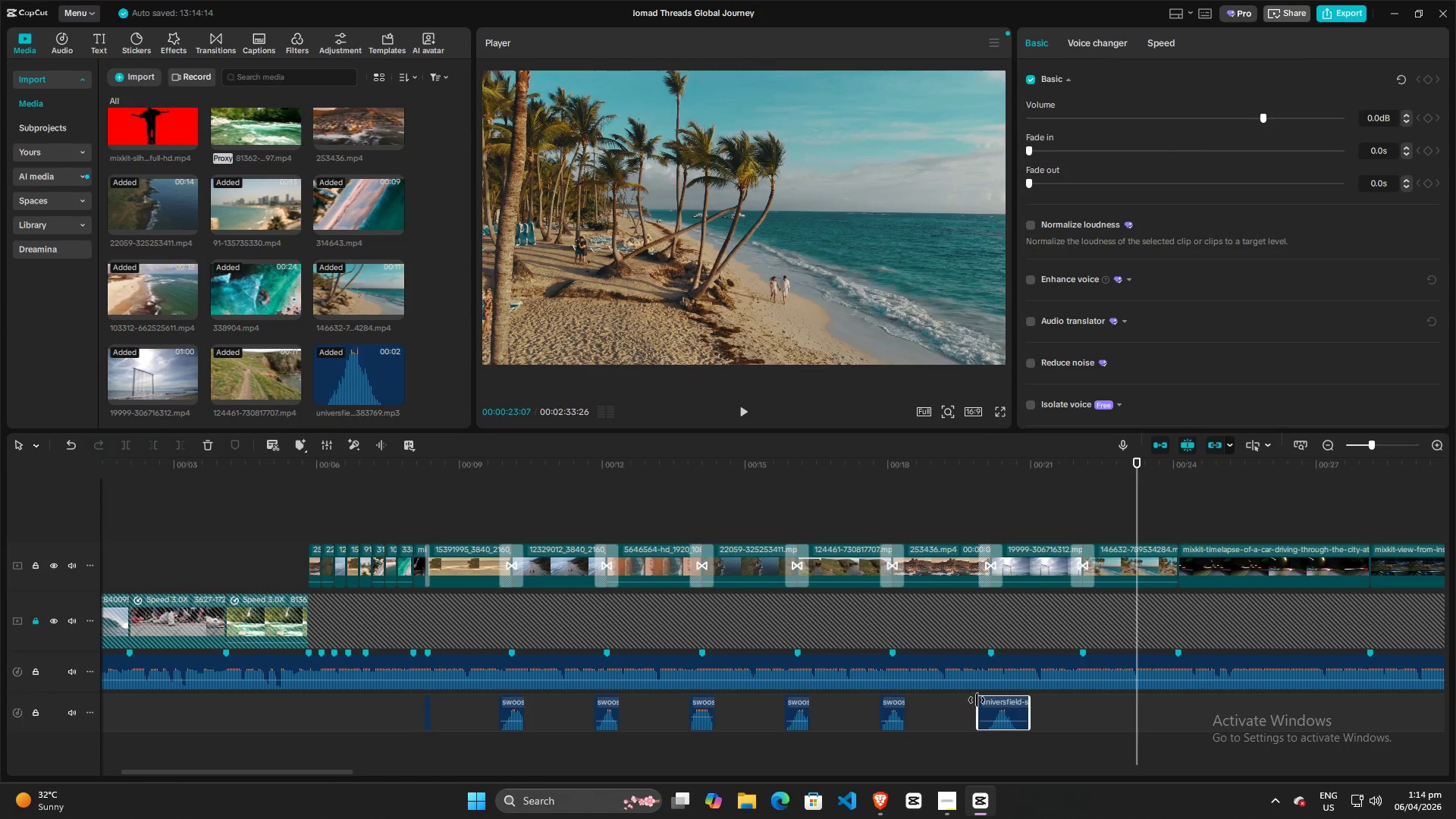 
left_click_drag(start_coordinate=[977, 700], to_coordinate=[987, 703])
 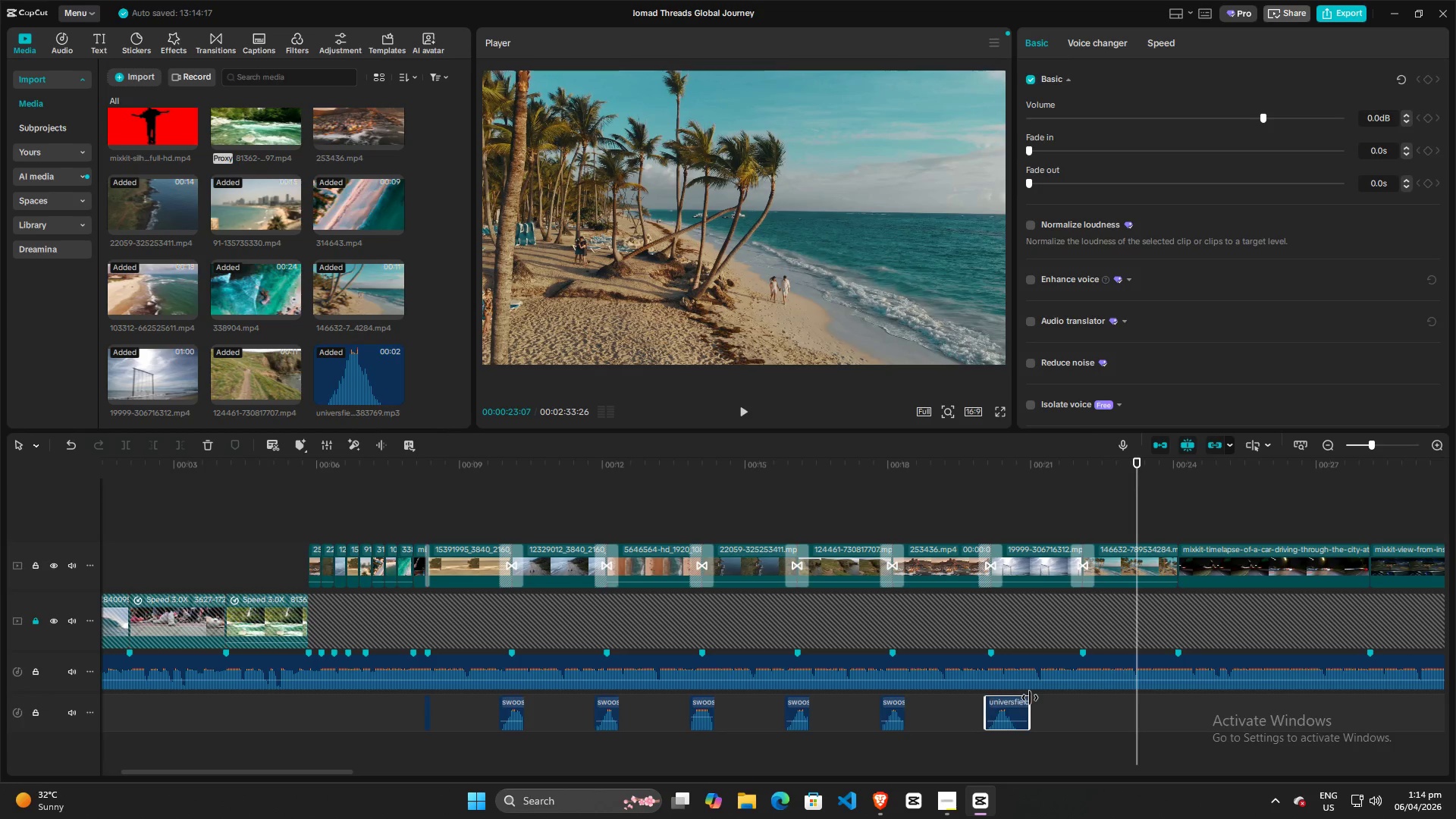 
left_click_drag(start_coordinate=[1030, 698], to_coordinate=[1015, 698])
 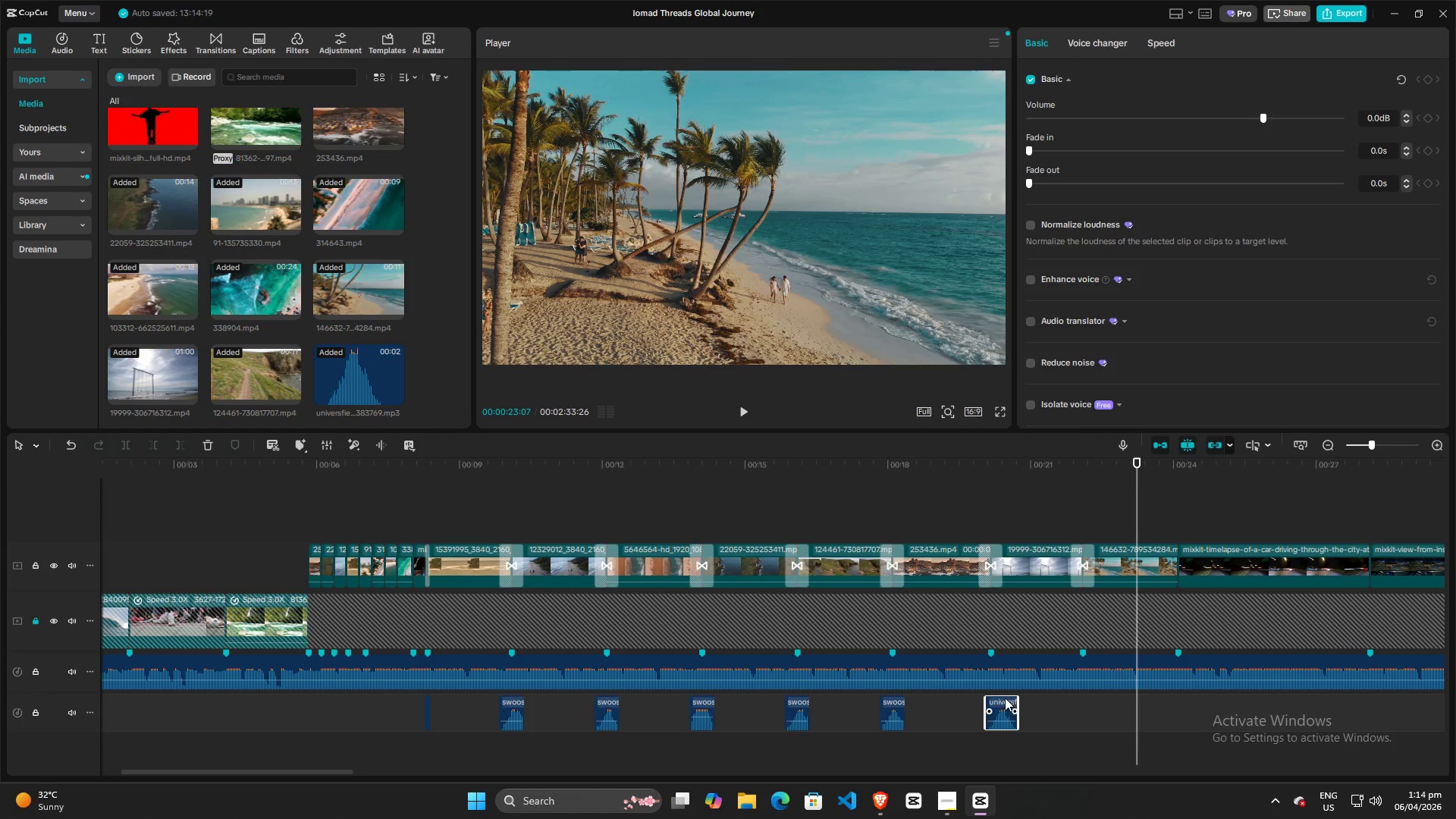 
left_click_drag(start_coordinate=[1007, 698], to_coordinate=[995, 700])
 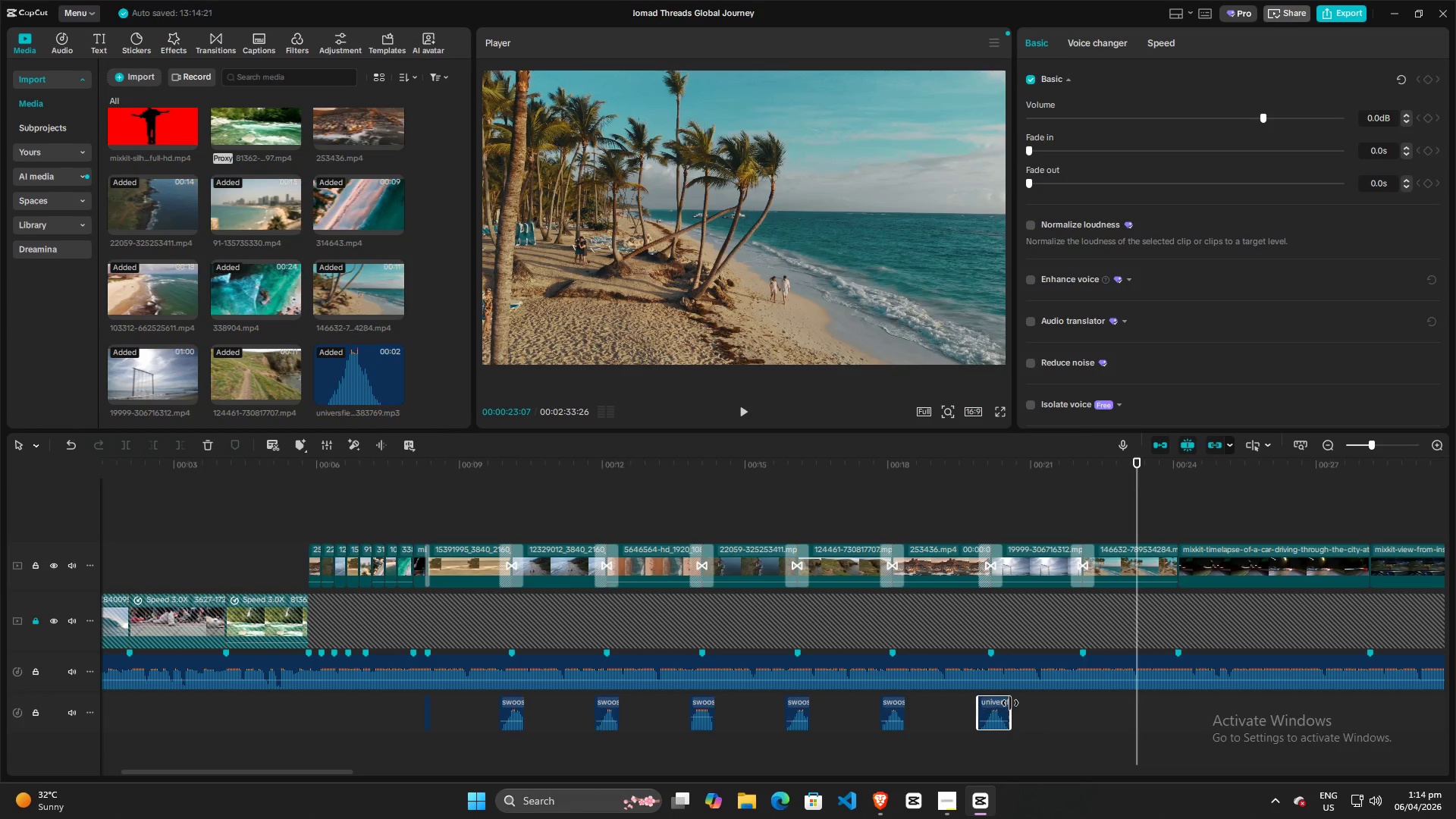 
left_click_drag(start_coordinate=[1010, 703], to_coordinate=[1003, 703])
 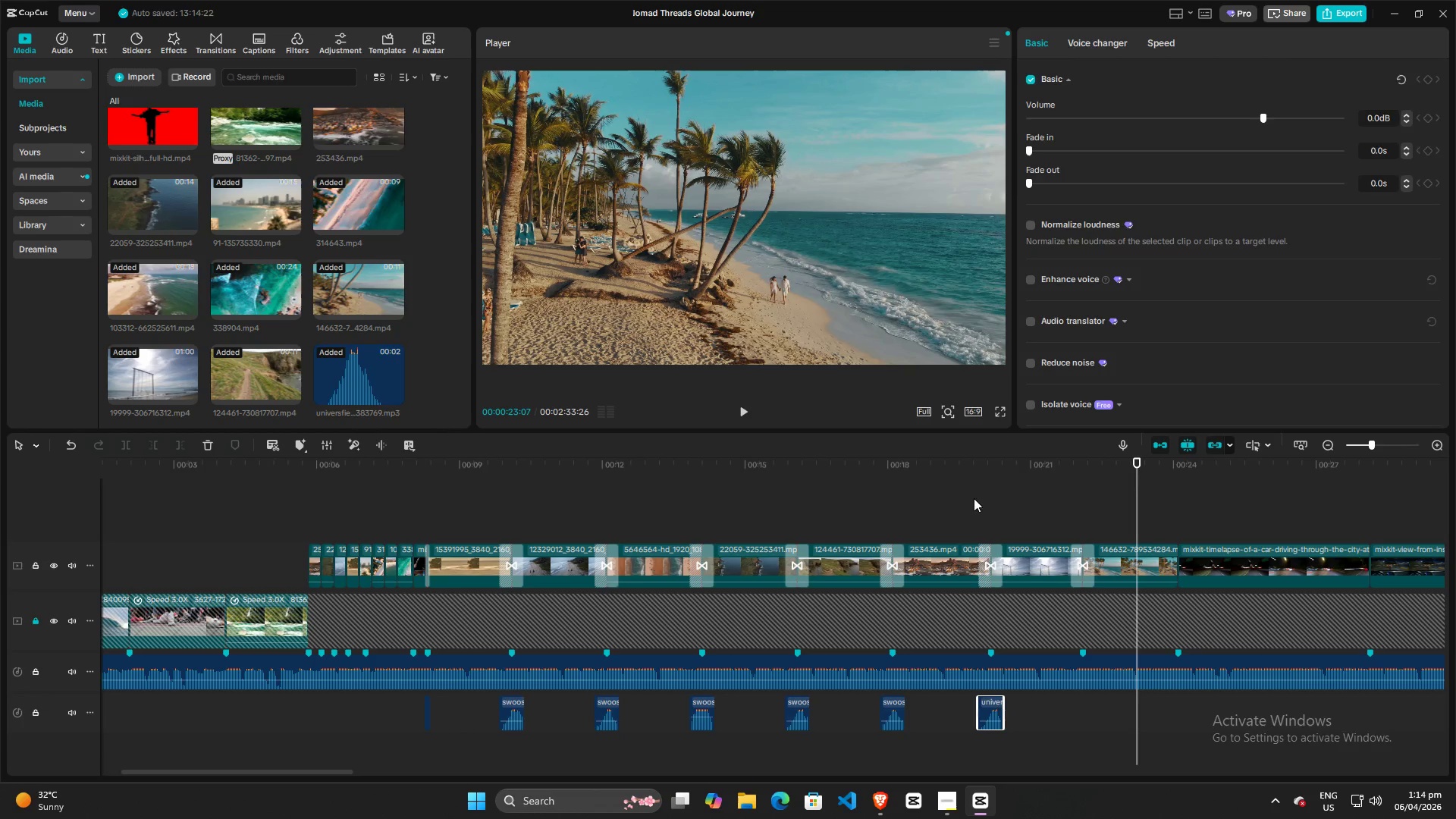 
left_click([949, 508])
 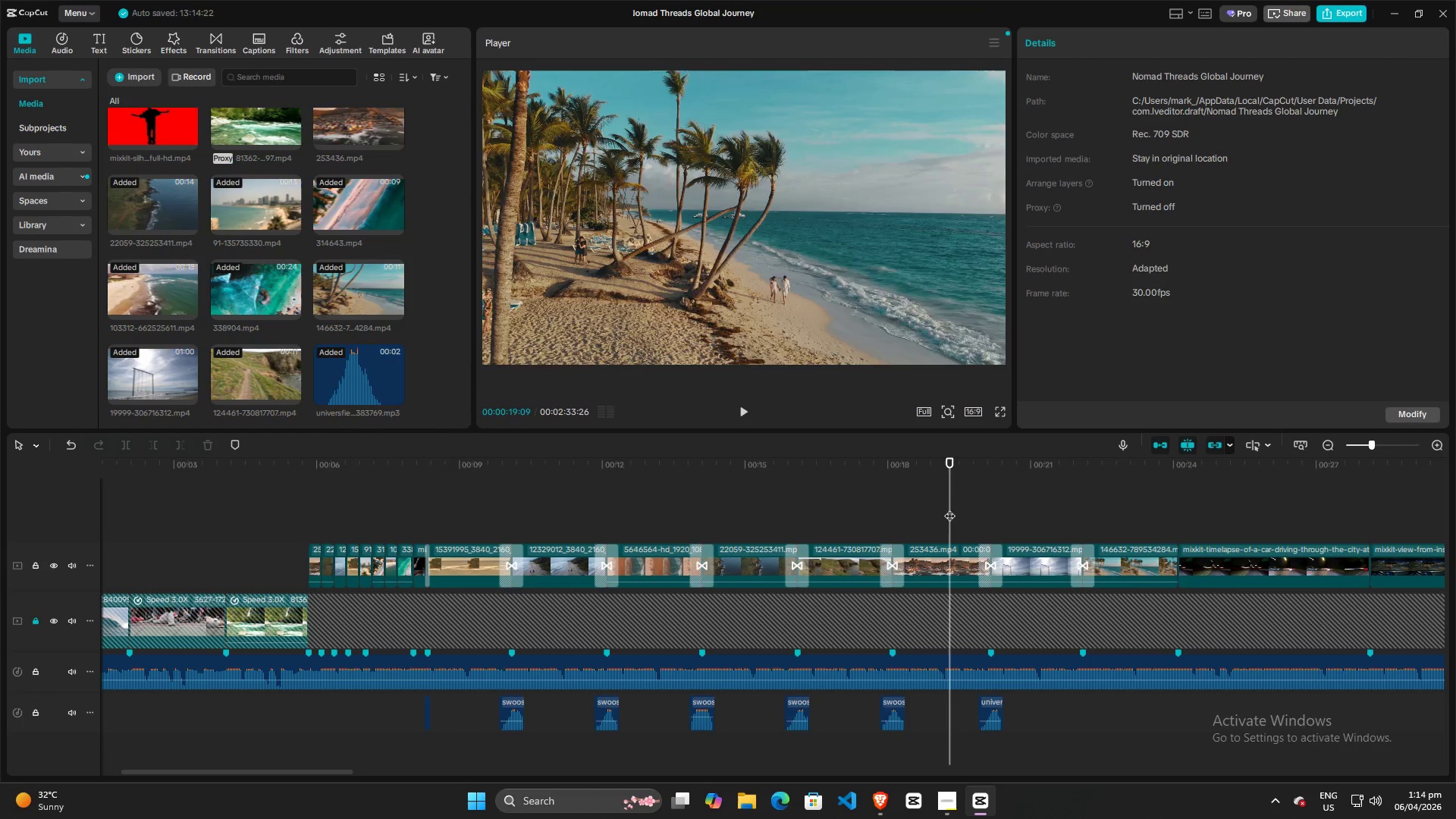 
key(Space)
 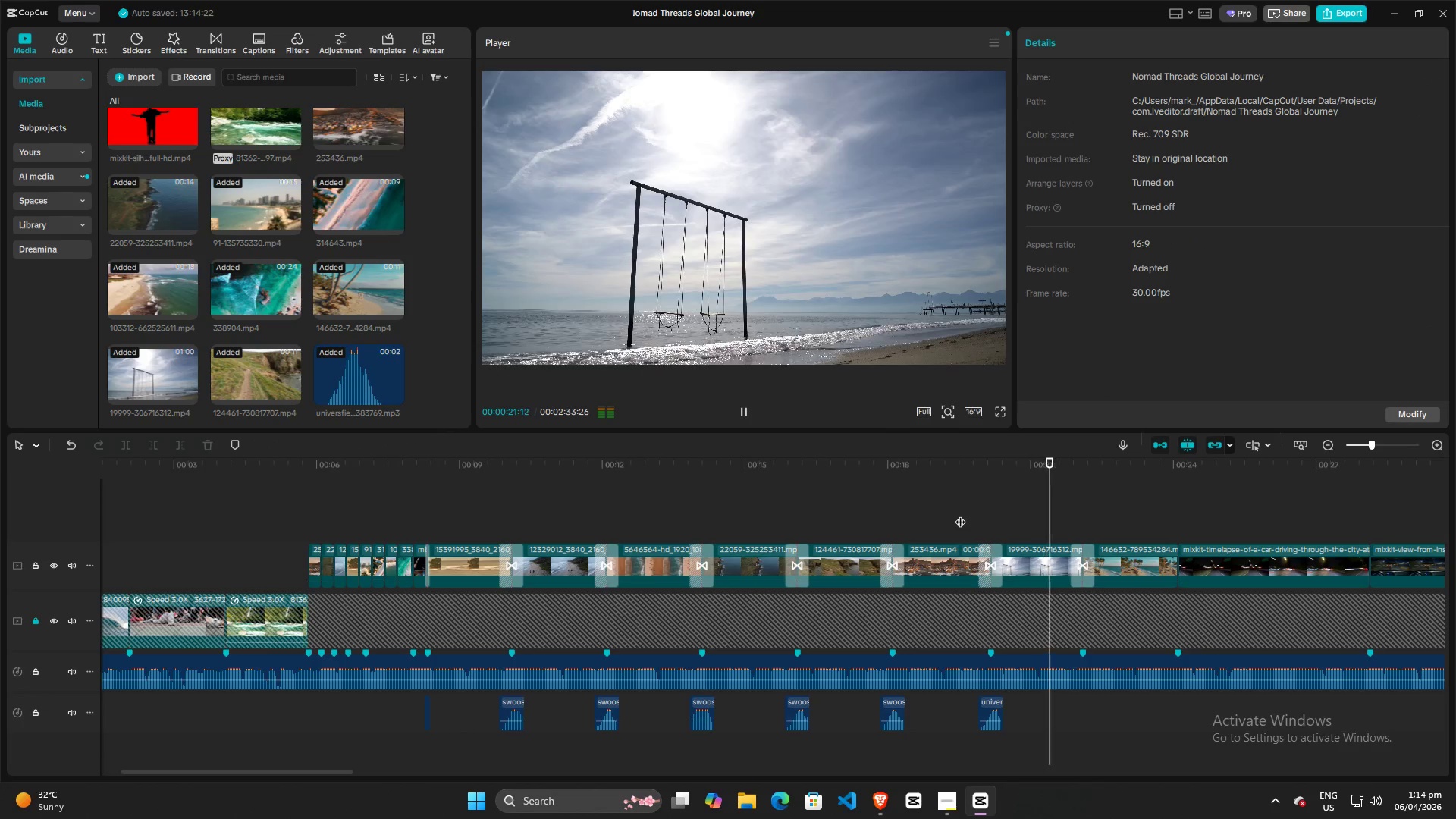 
key(Space)
 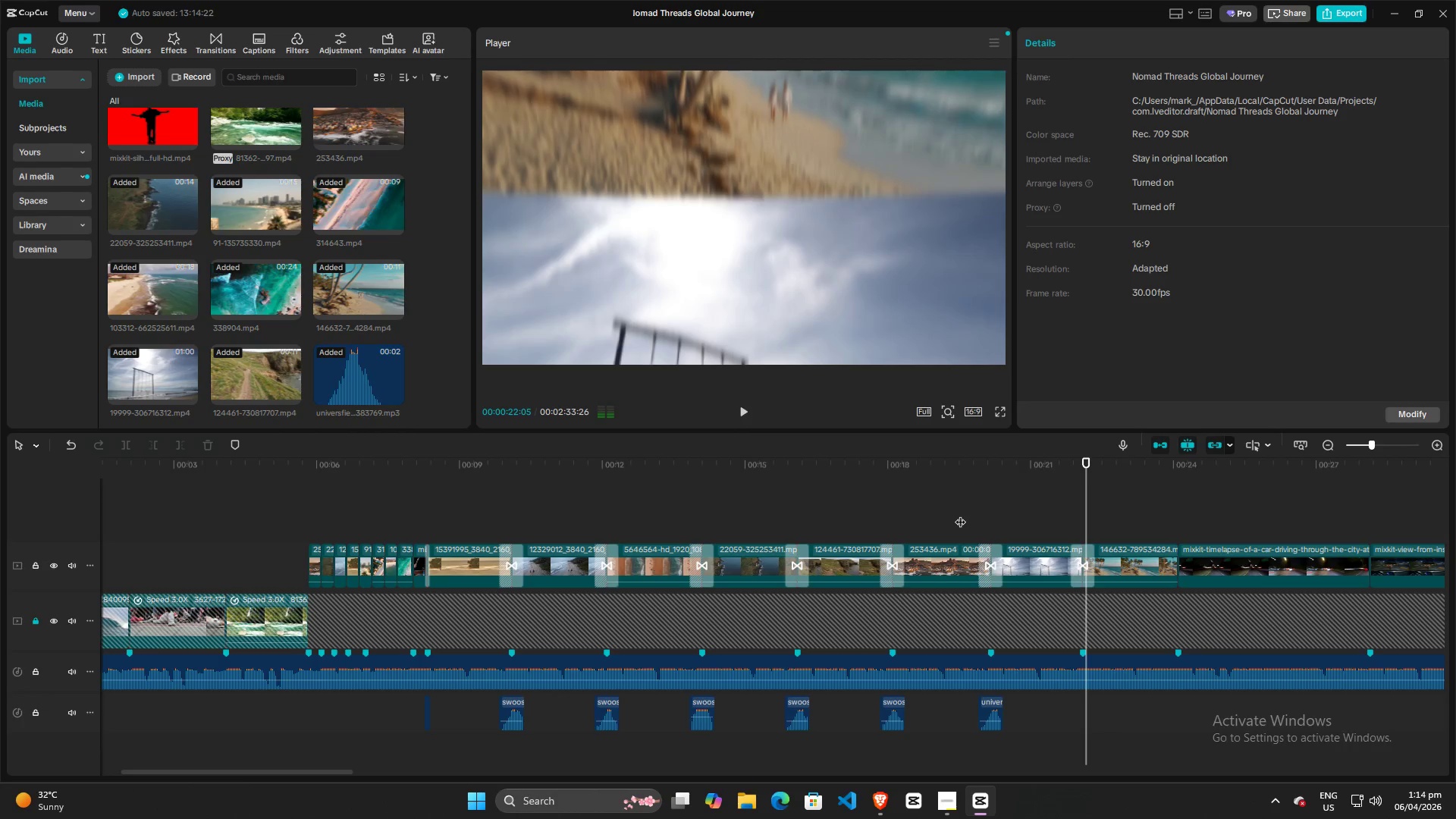 
key(Alt+AltLeft)
 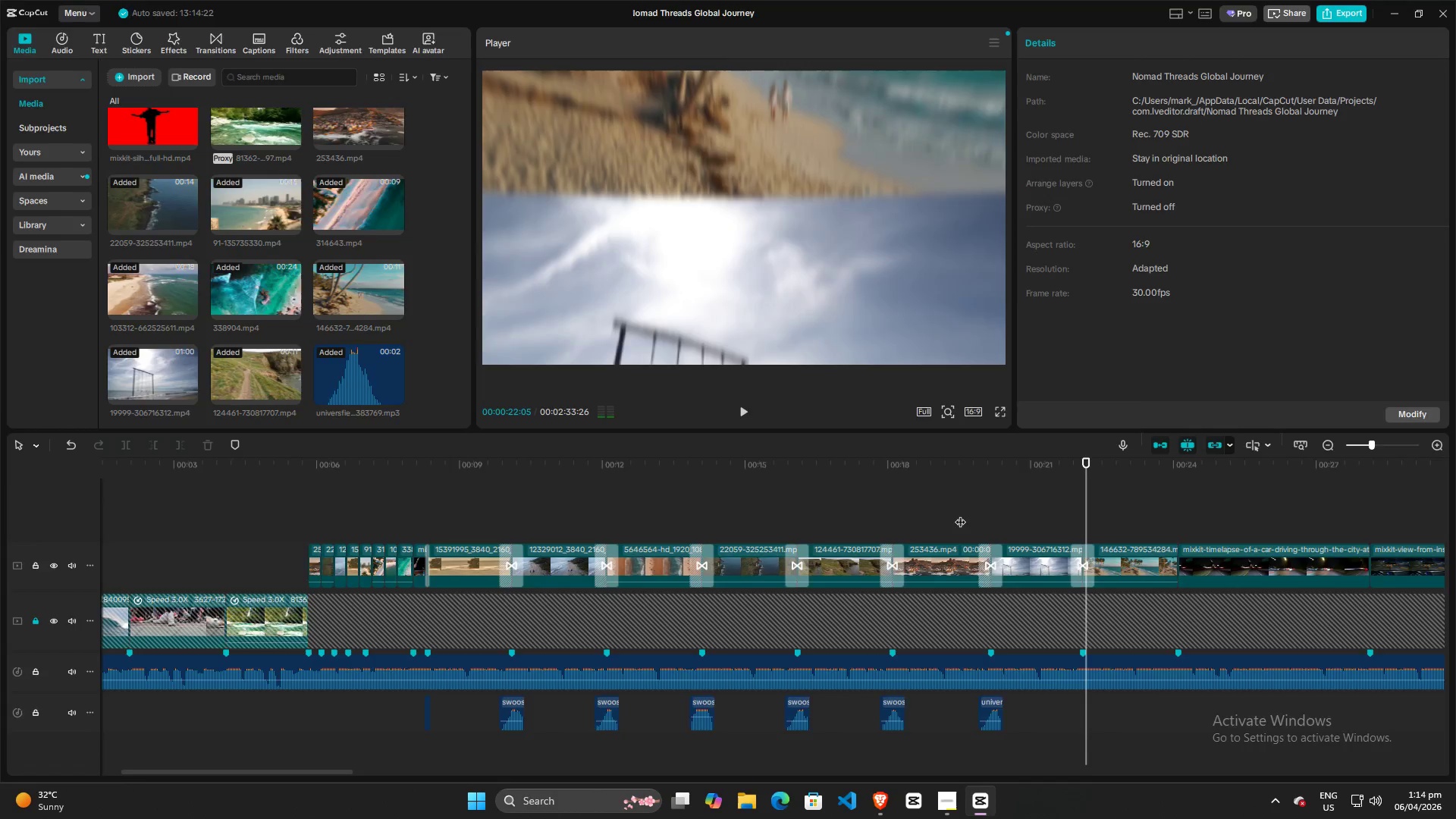 
key(Alt+Tab)
 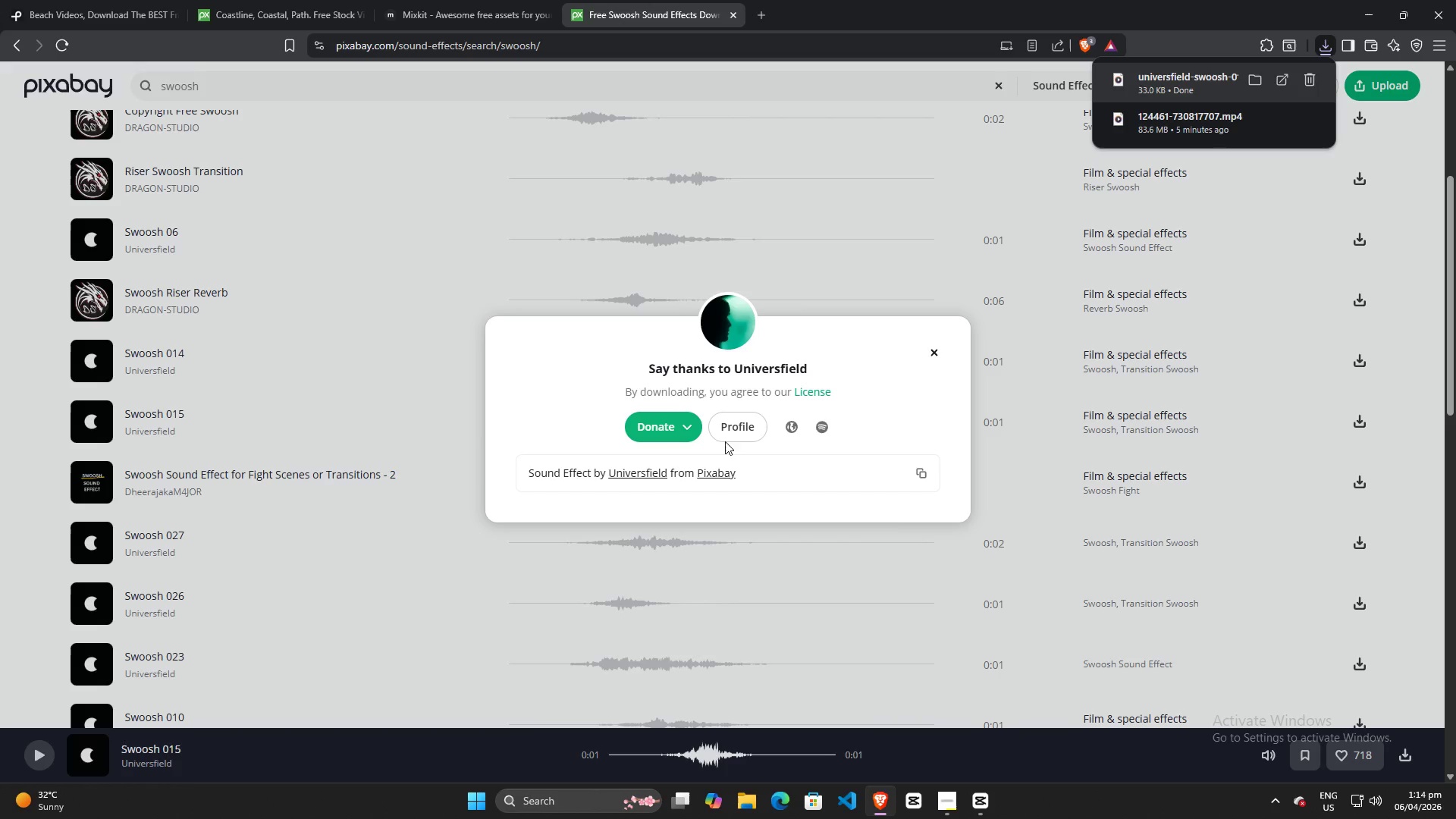 
key(Escape)
 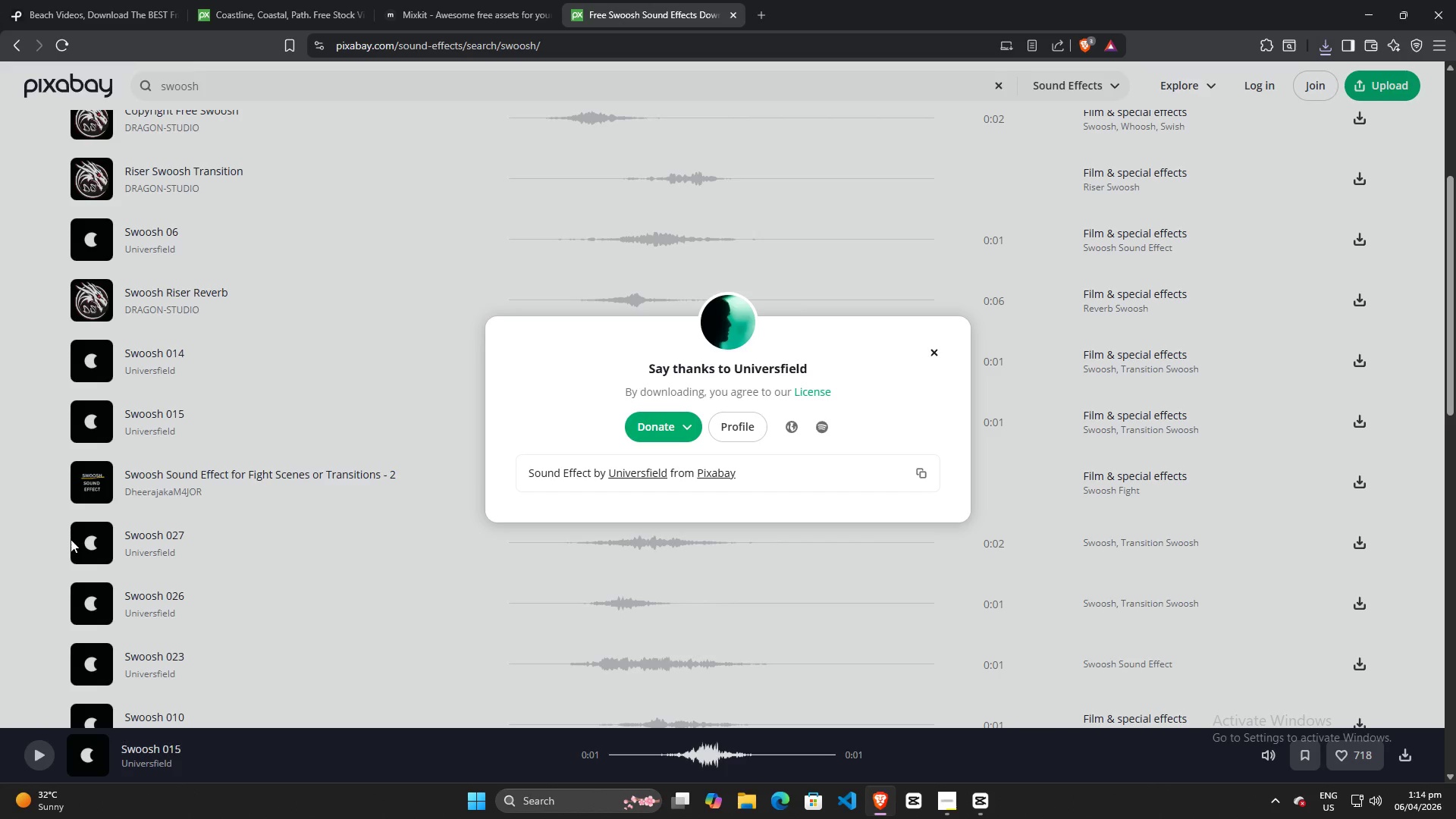 
left_click([91, 542])
 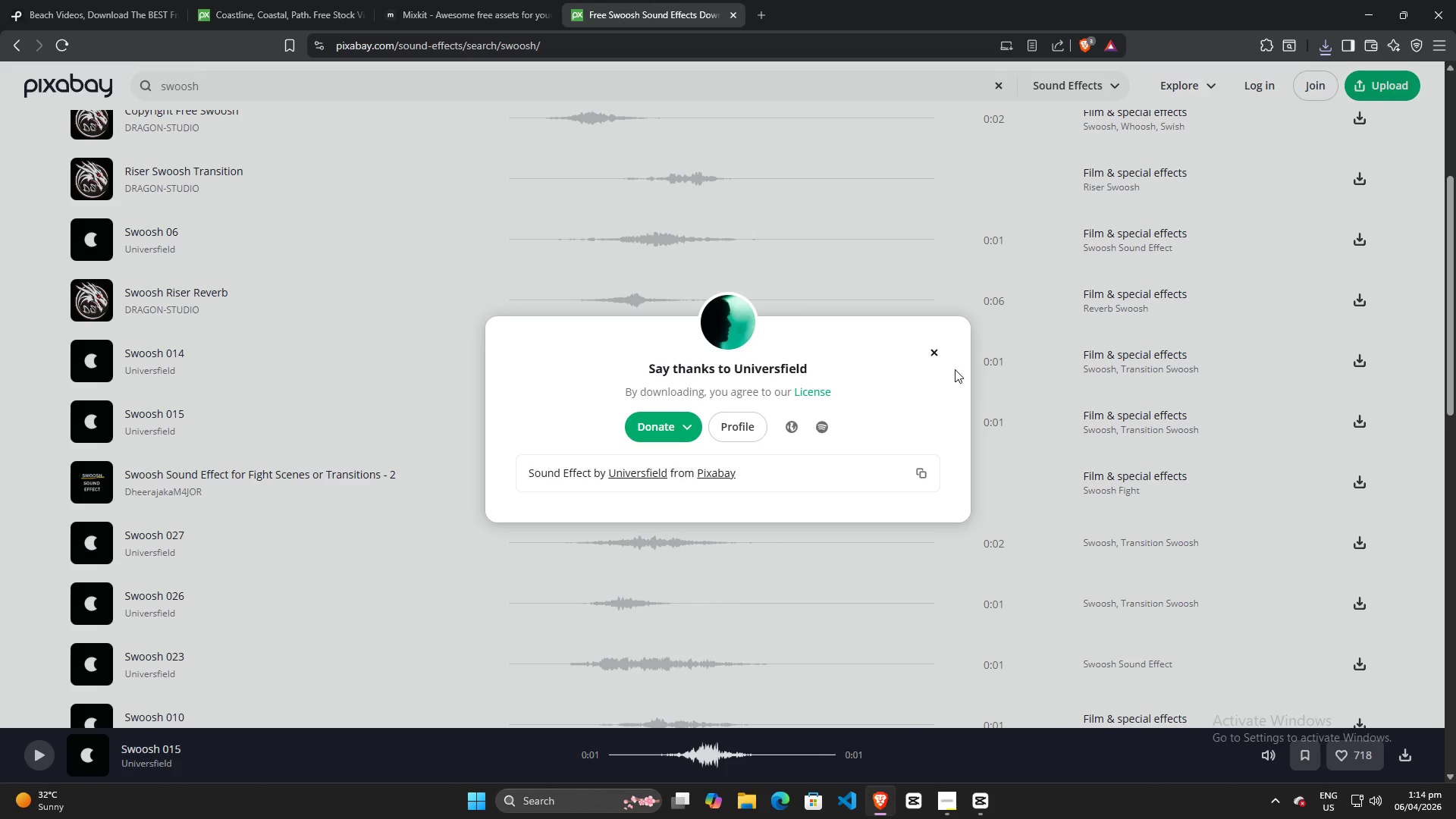 
left_click([940, 356])
 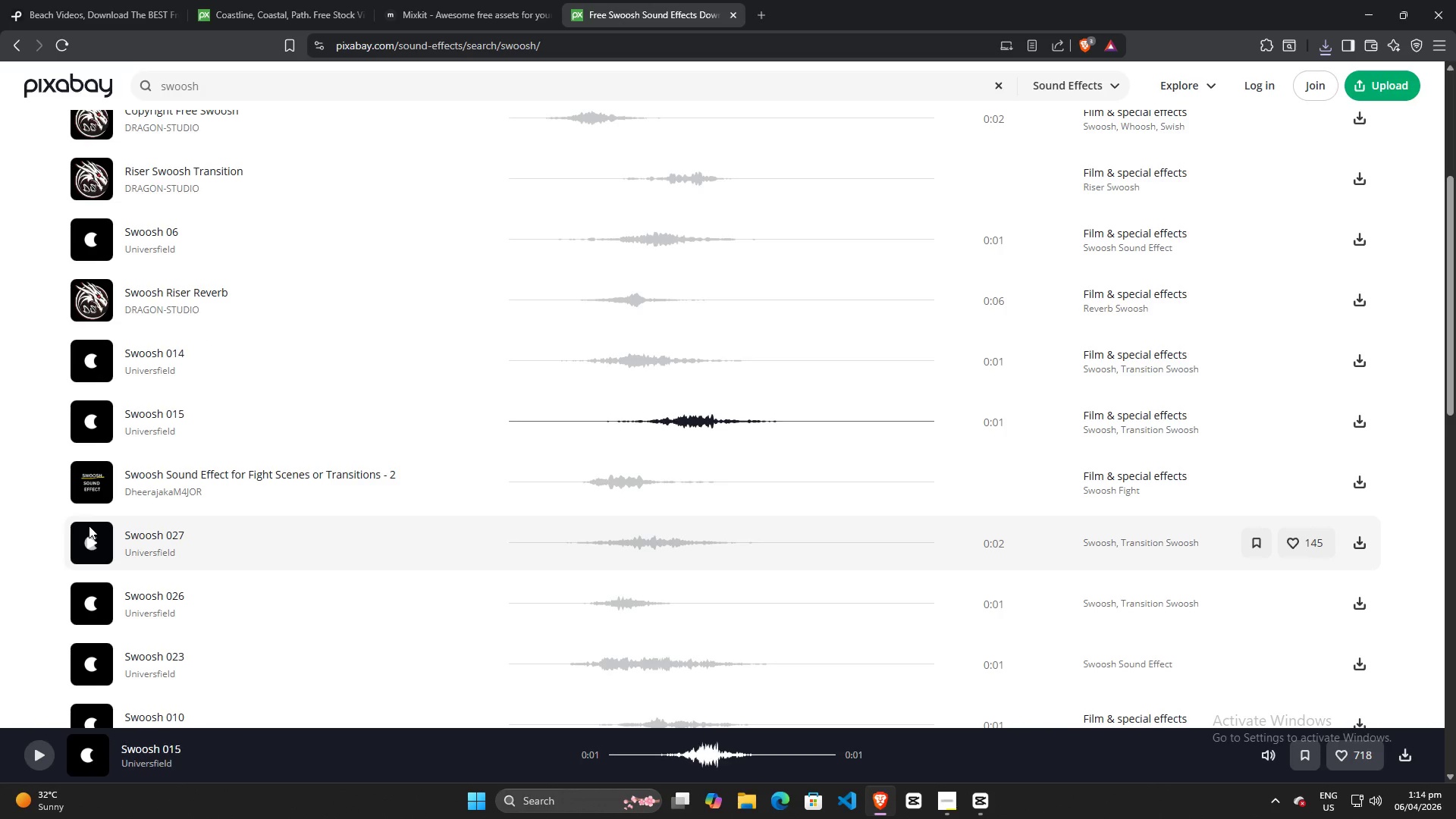 
wait(7.42)
 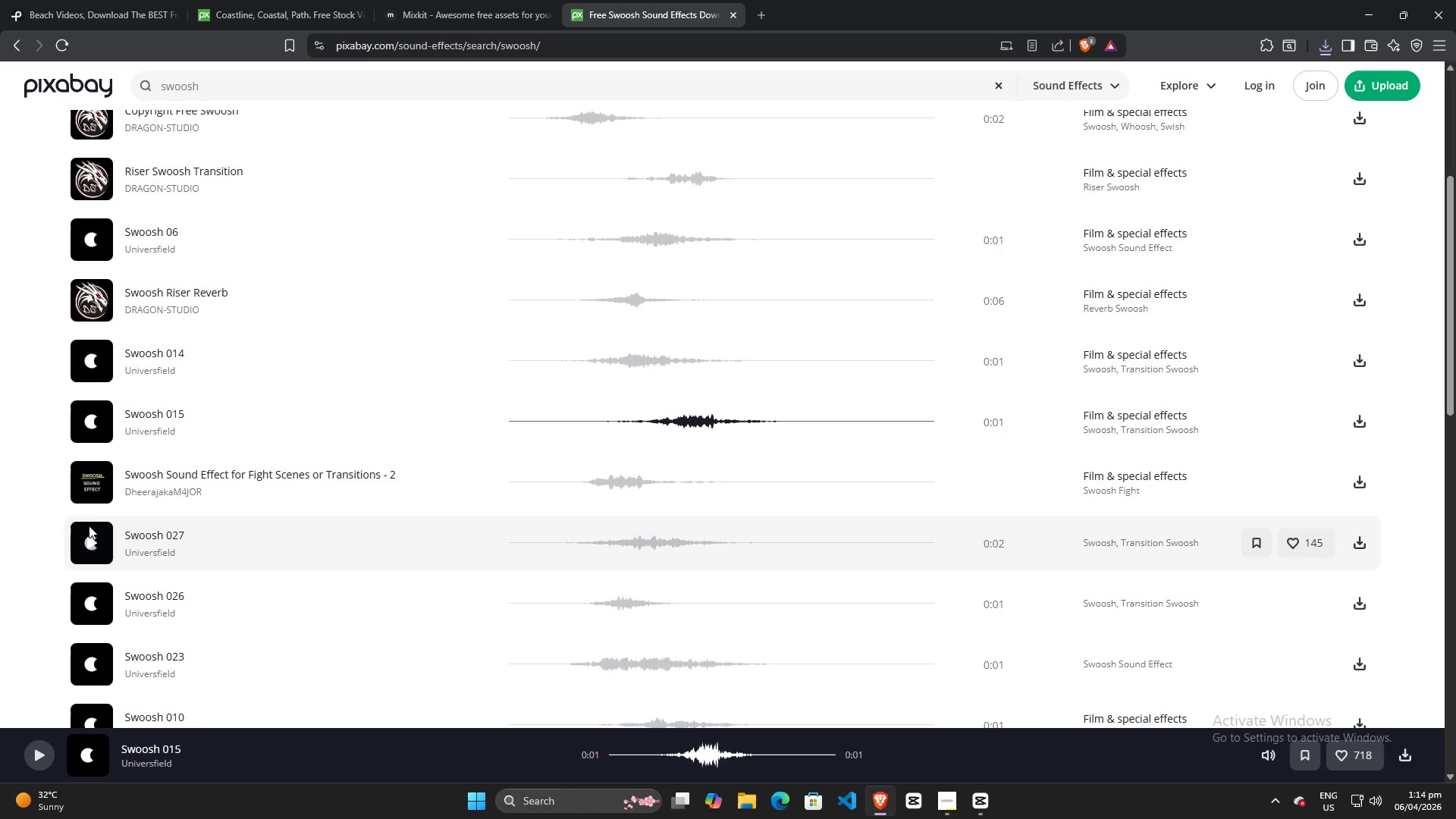 
left_click([93, 356])
 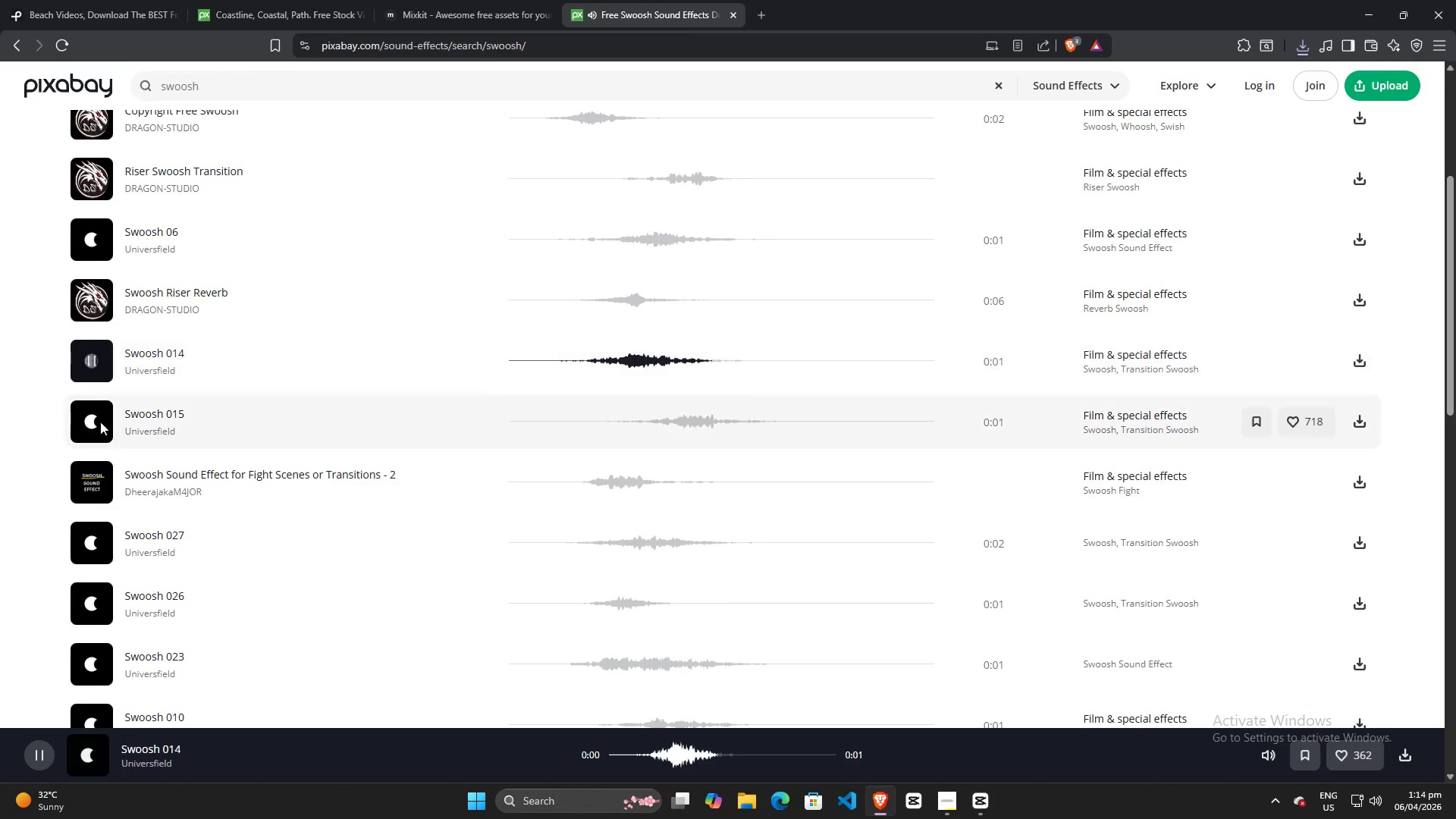 
left_click([93, 420])
 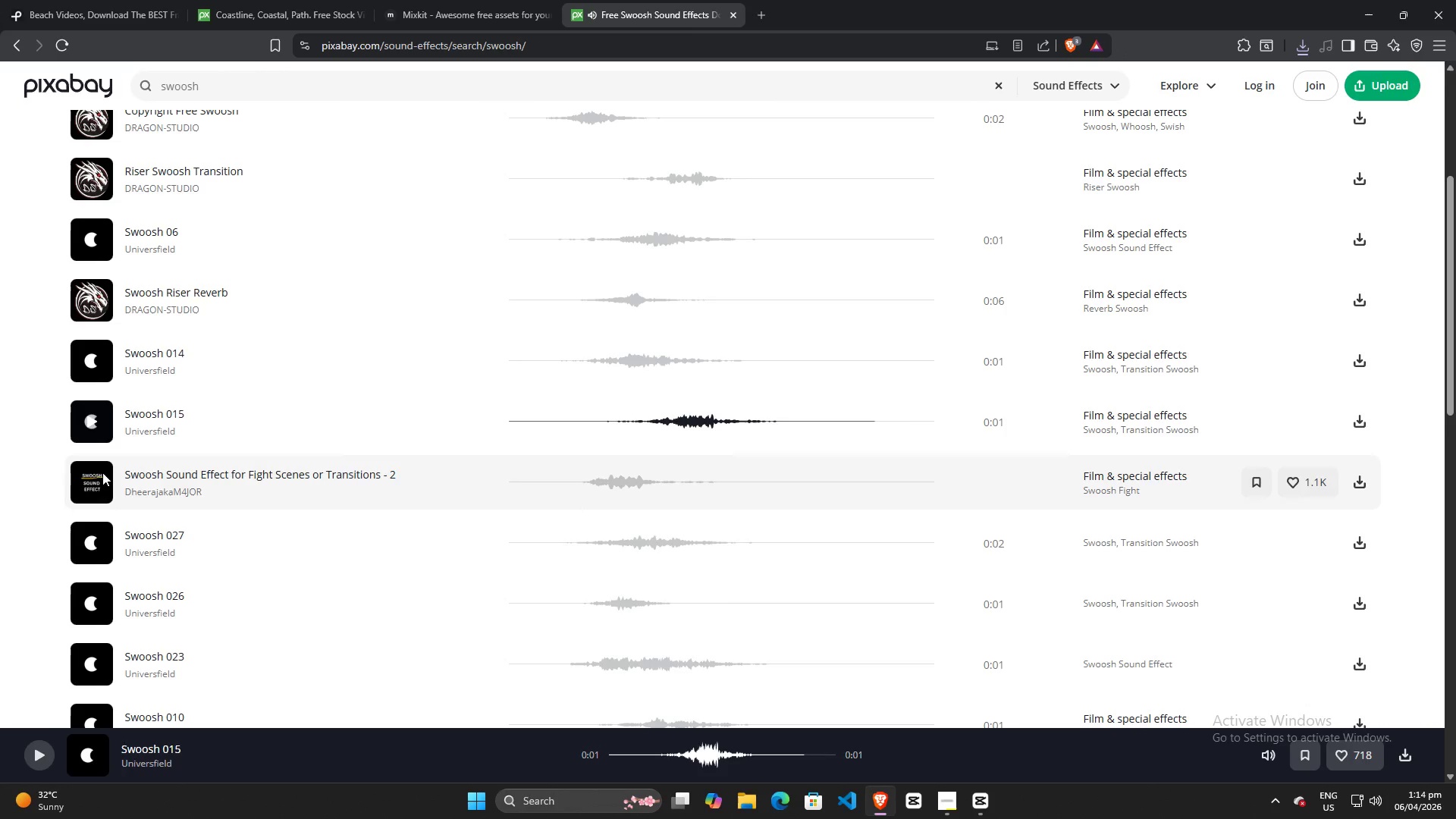 
left_click([93, 542])
 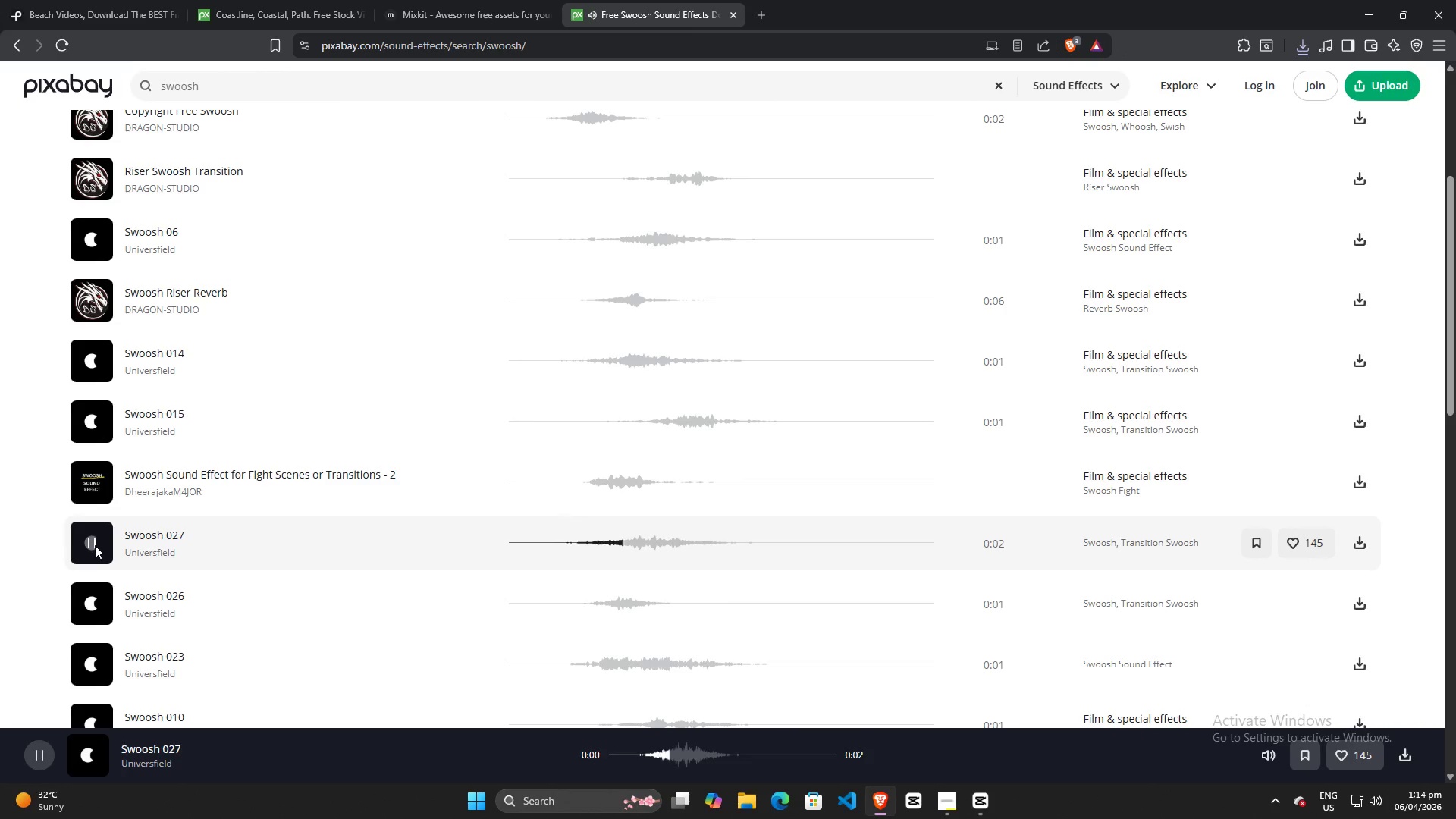 
left_click([86, 600])
 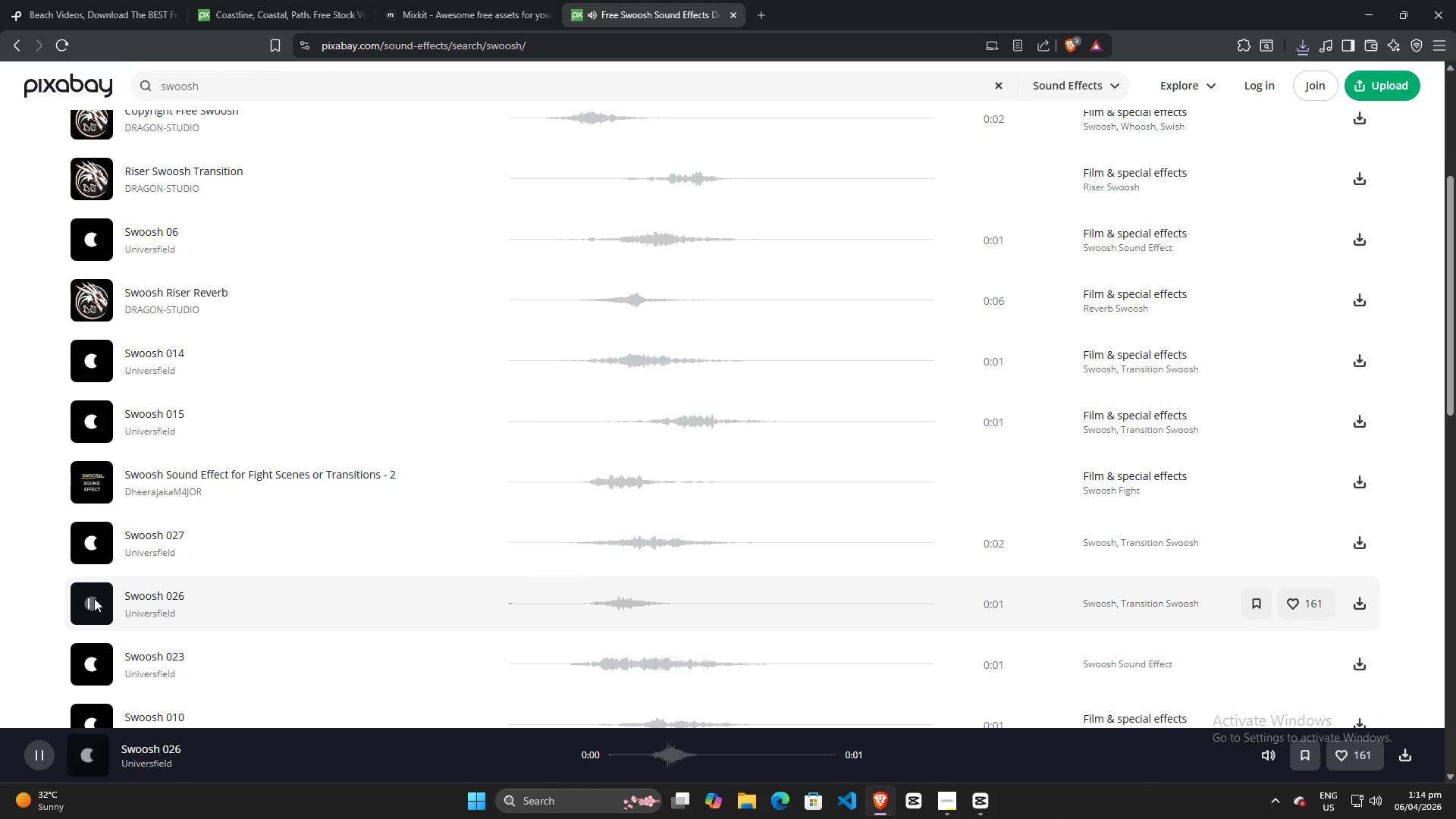 
scroll: coordinate [106, 596], scroll_direction: down, amount: 2.0
 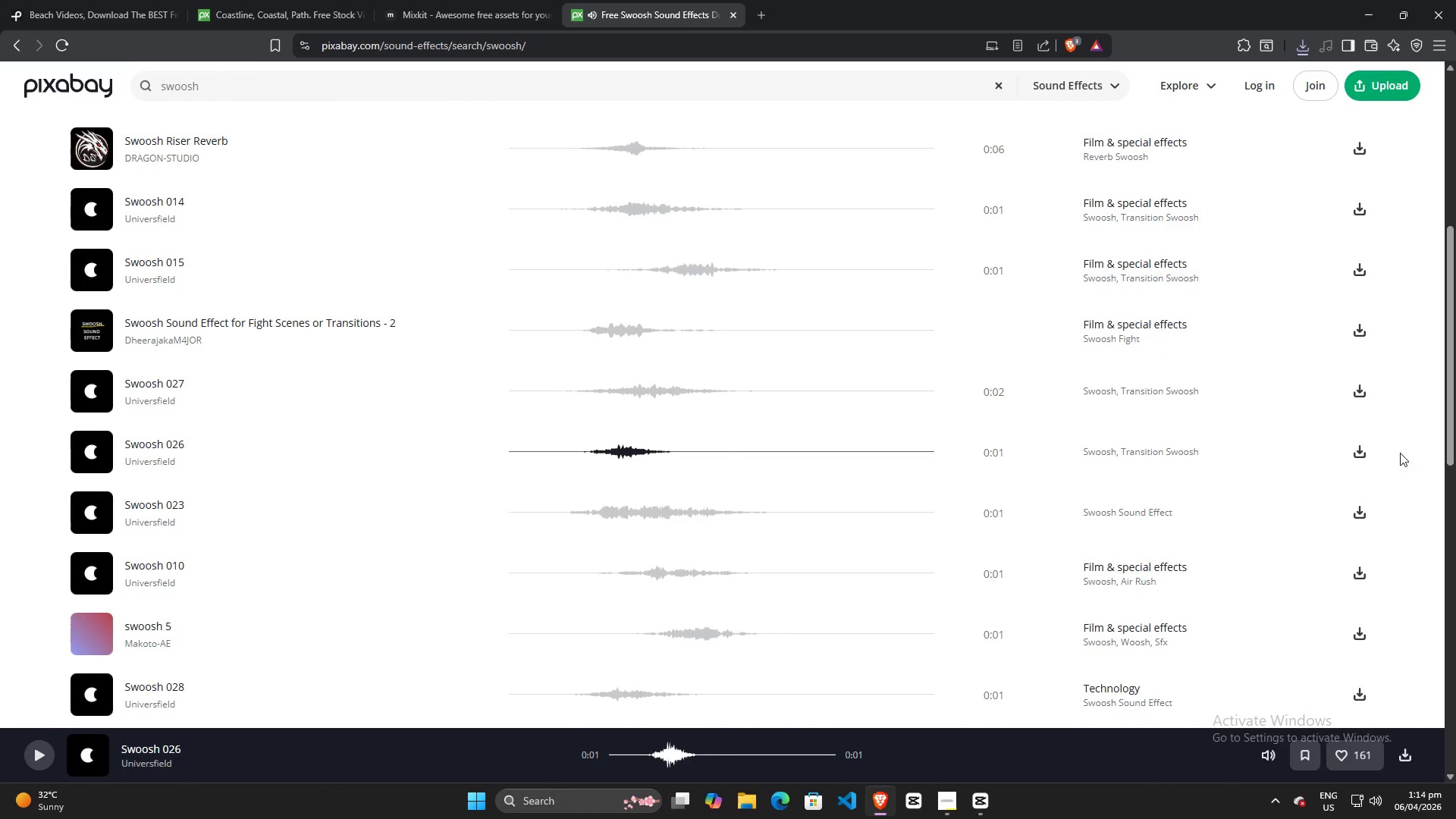 
left_click([1367, 451])
 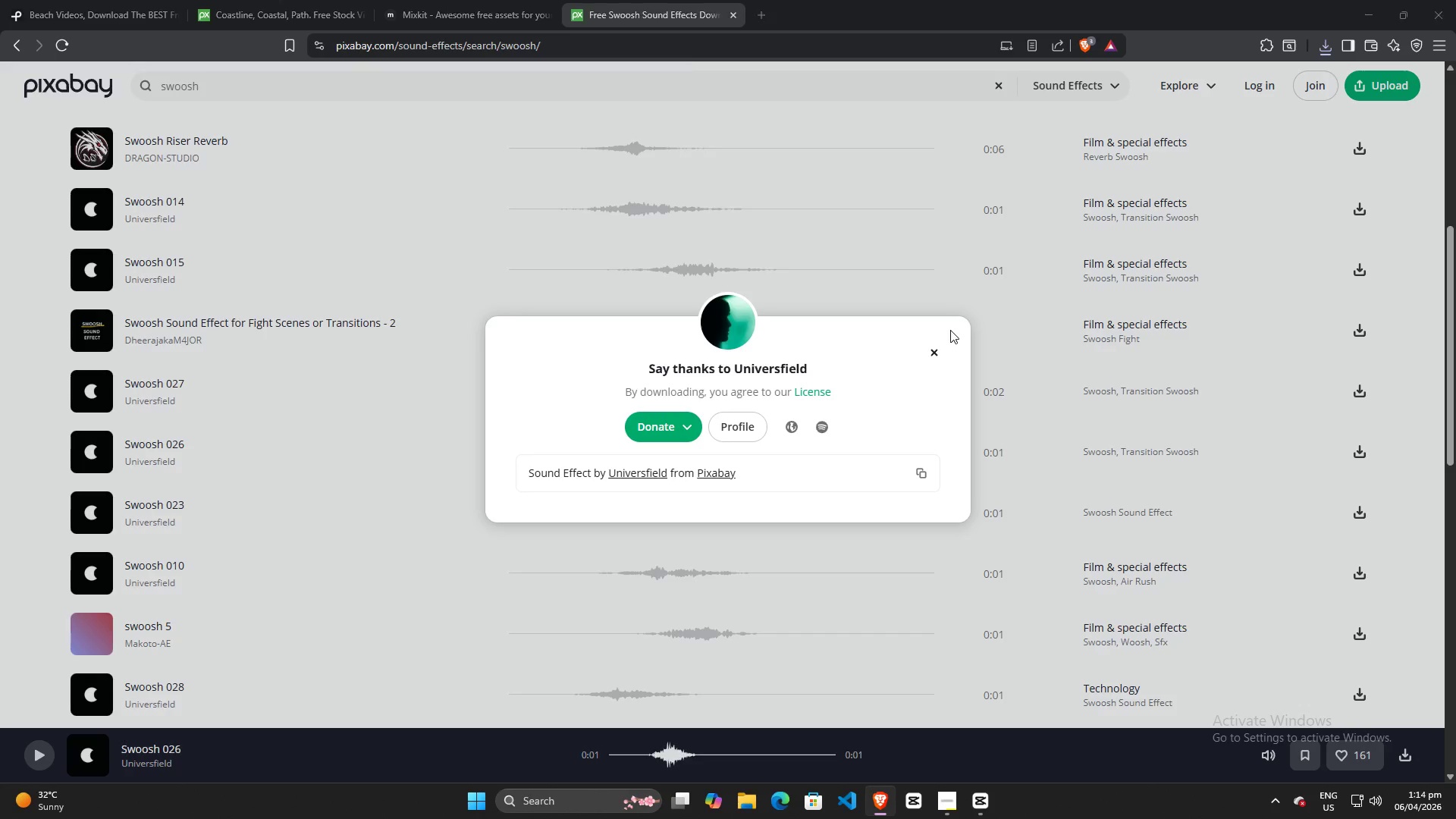 
left_click([590, 374])
 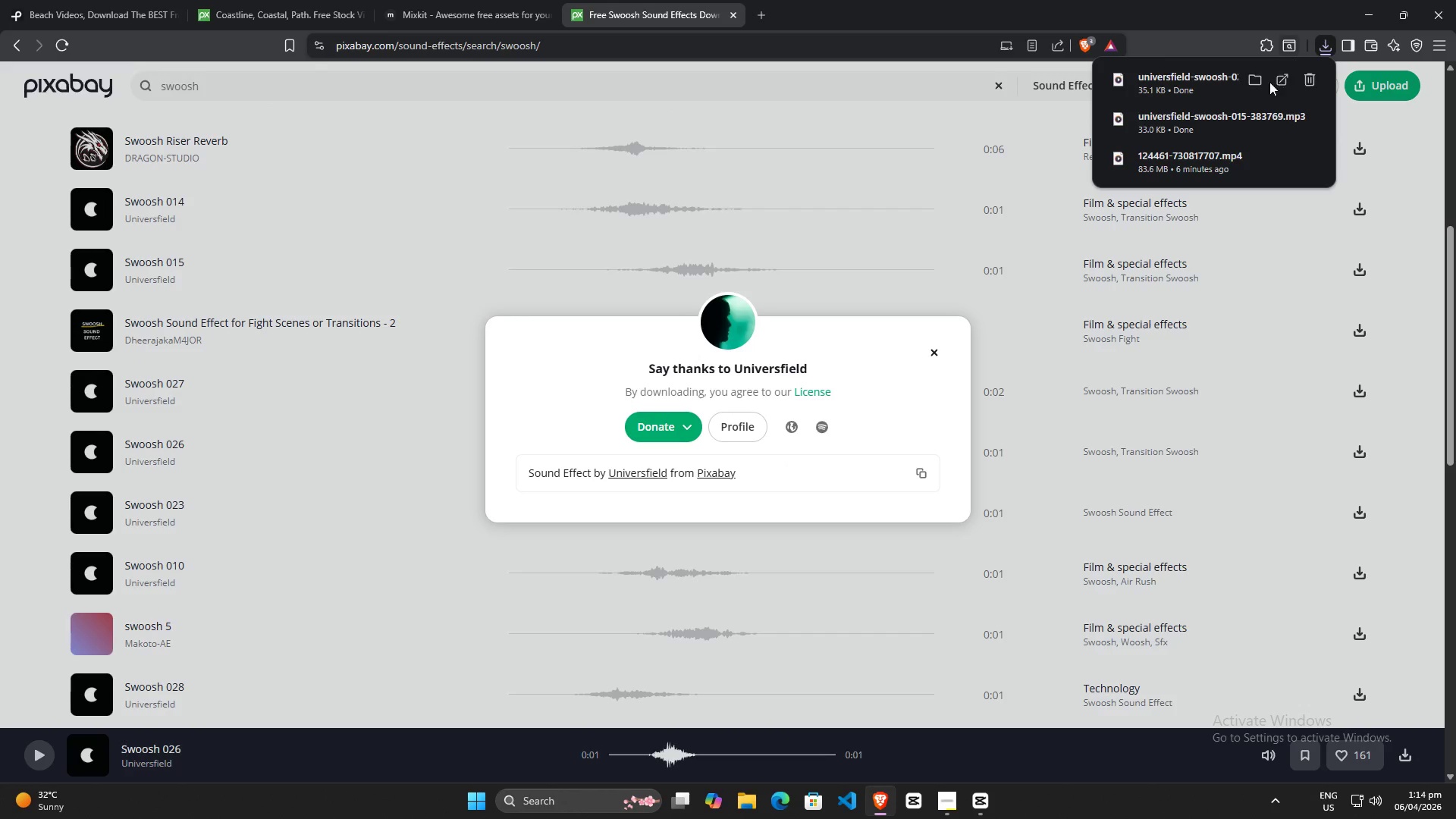 
left_click_drag(start_coordinate=[1207, 79], to_coordinate=[443, 391])
 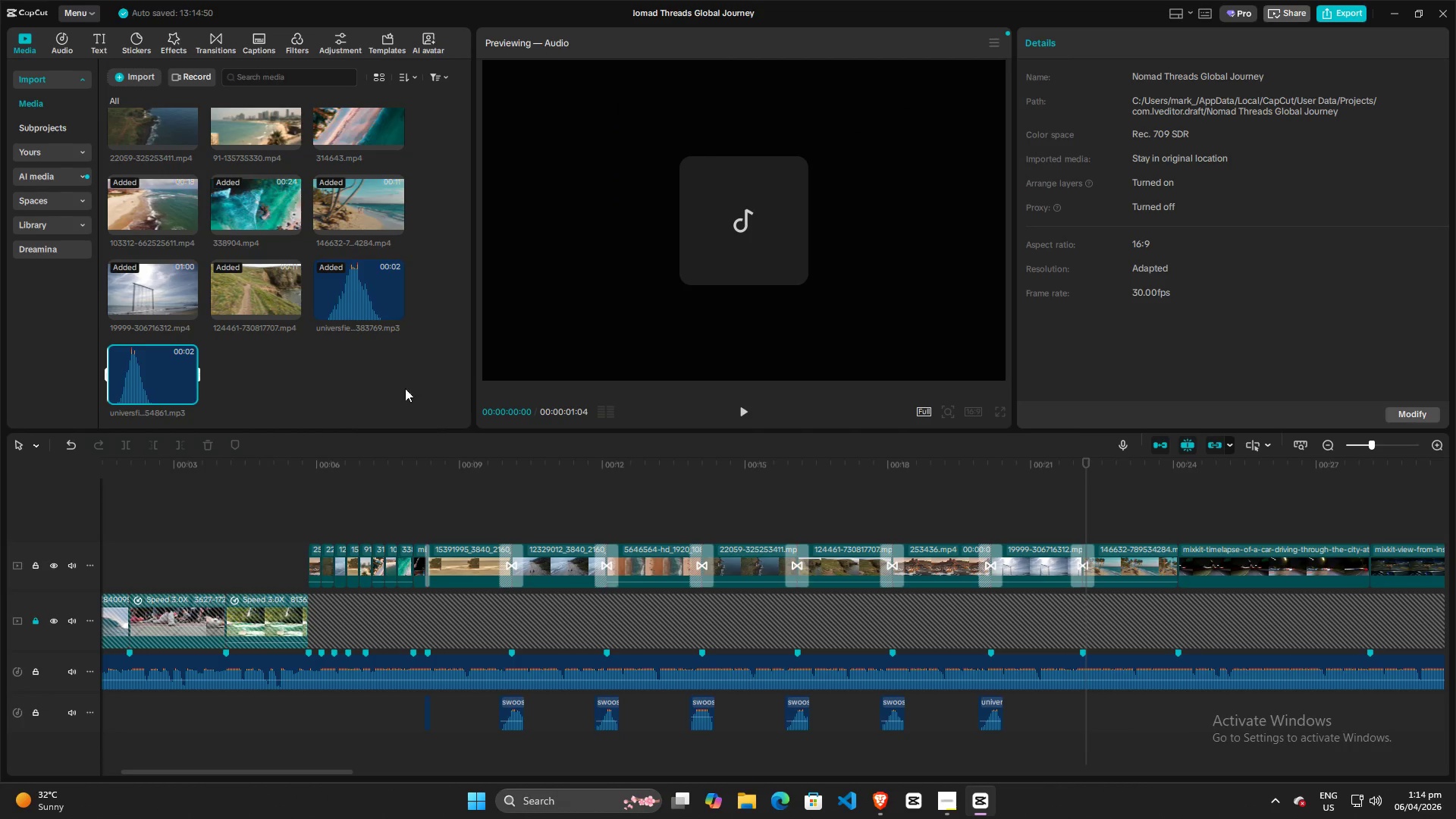 
scroll: coordinate [399, 388], scroll_direction: down, amount: 1.0
 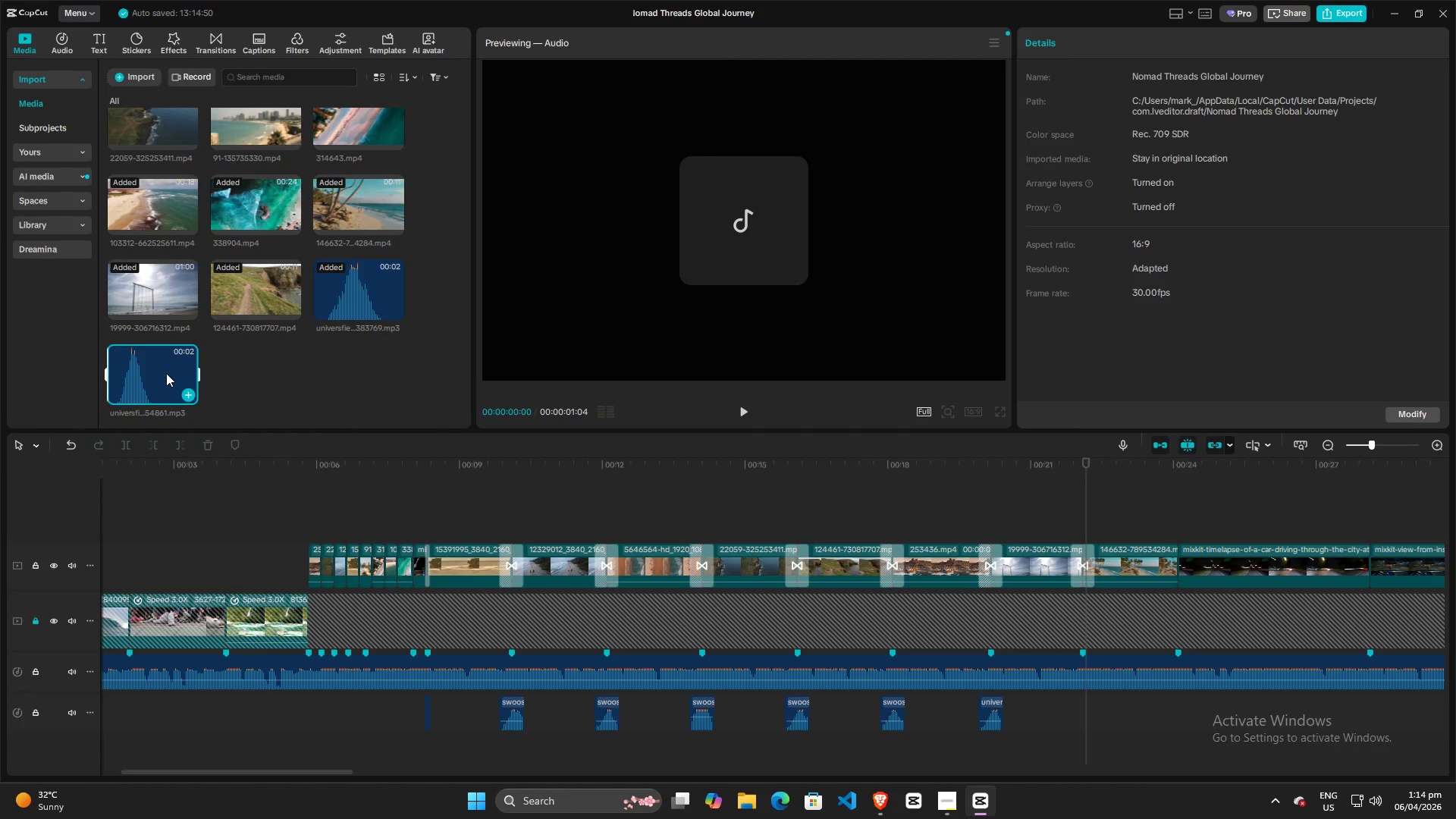 
left_click_drag(start_coordinate=[165, 373], to_coordinate=[1072, 718])
 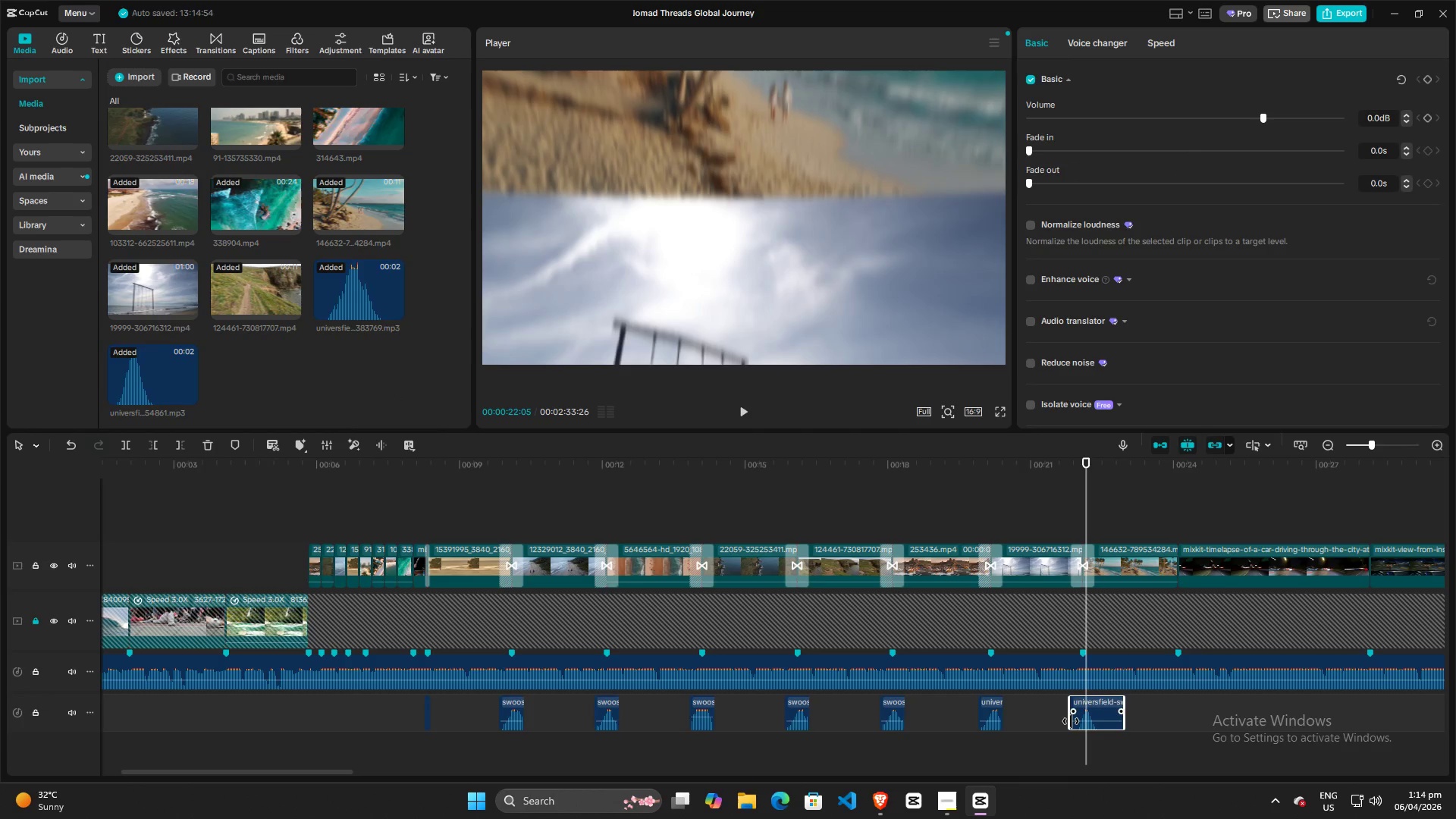 
left_click_drag(start_coordinate=[1071, 721], to_coordinate=[1077, 721])
 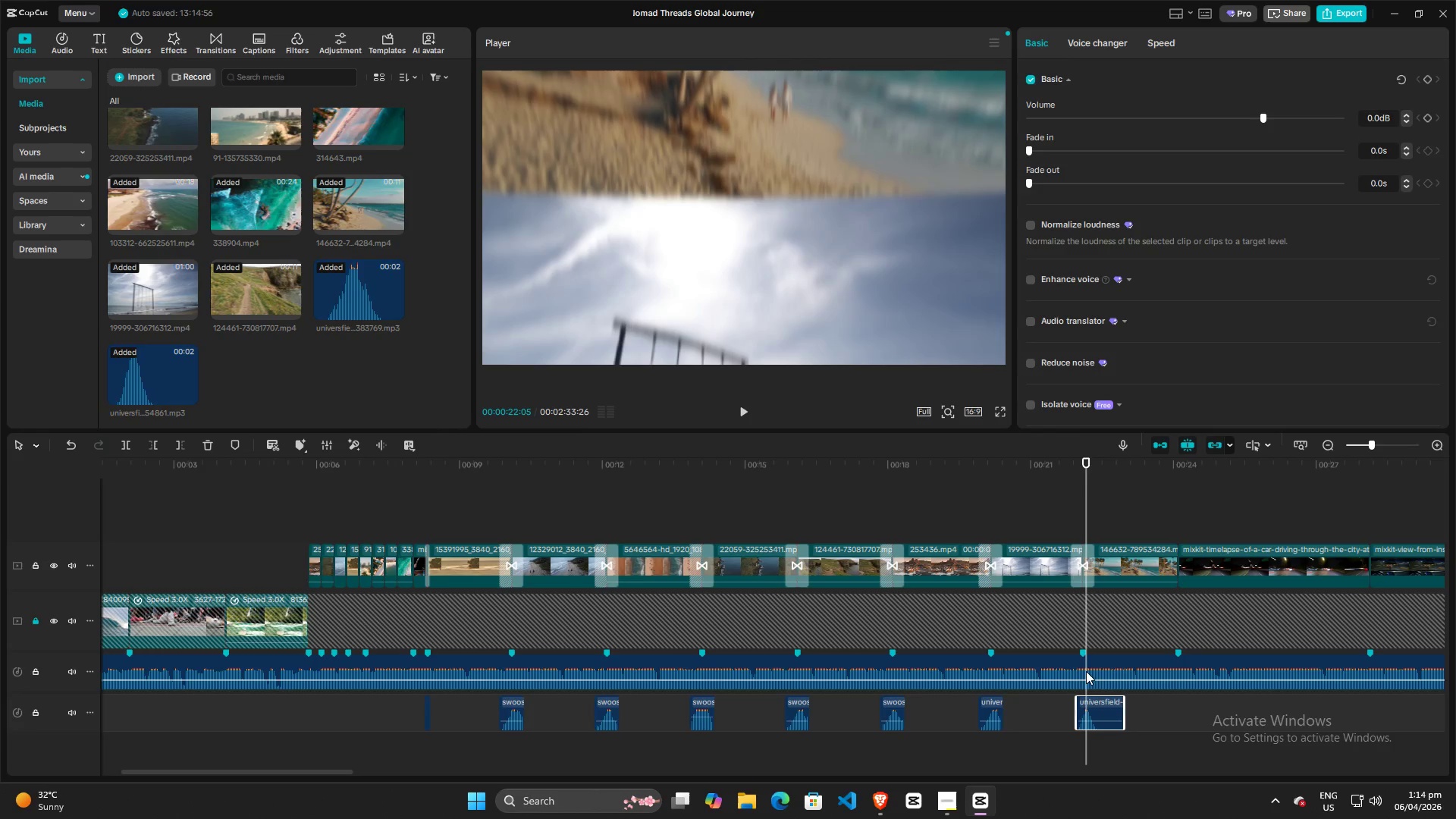 
hold_key(key=ControlLeft, duration=1.14)
scroll: coordinate [1018, 651], scroll_direction: up, amount: 14.0
 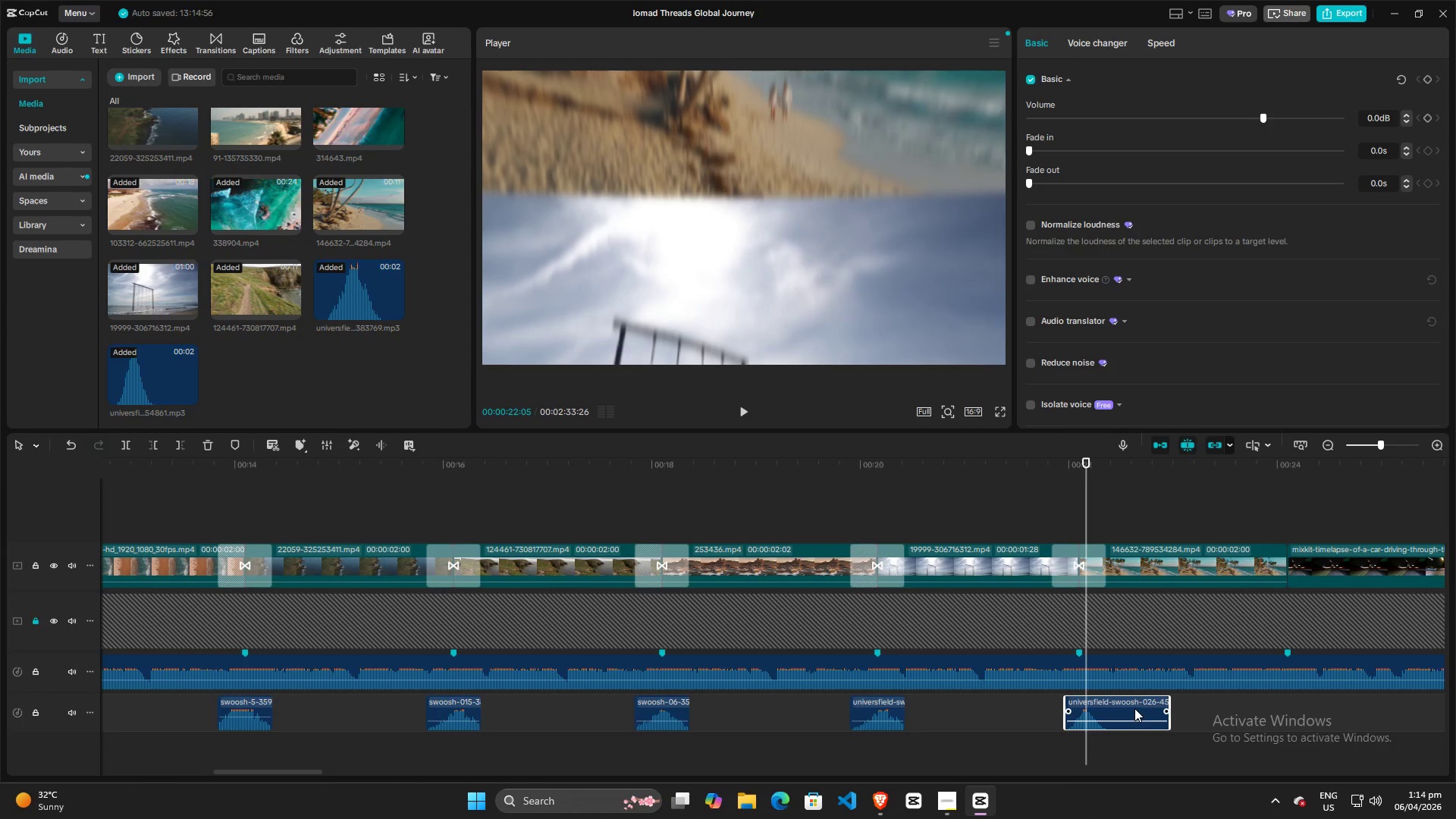 
left_click_drag(start_coordinate=[1134, 708], to_coordinate=[1124, 714])
 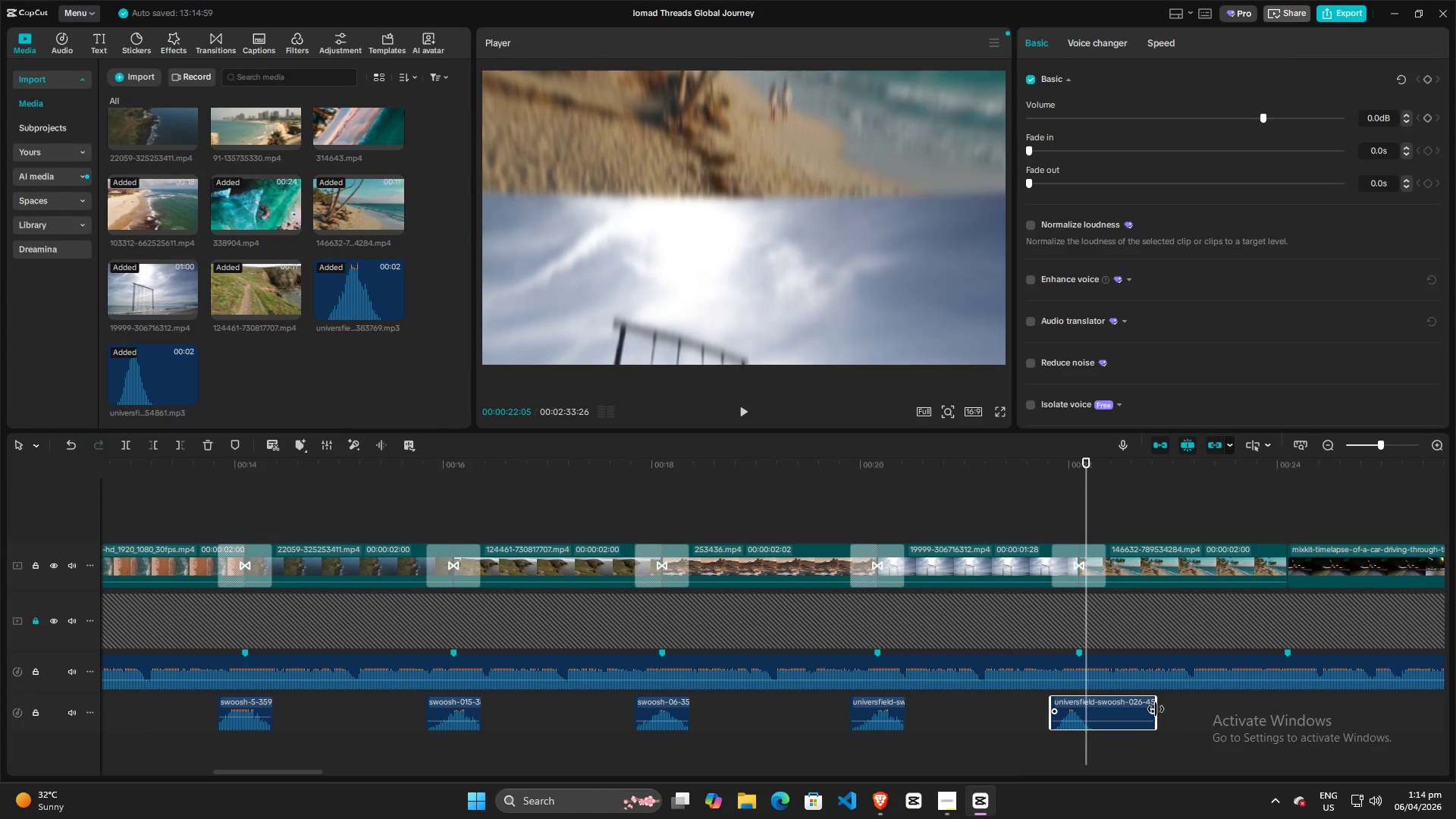 
left_click_drag(start_coordinate=[1156, 709], to_coordinate=[1119, 708])
 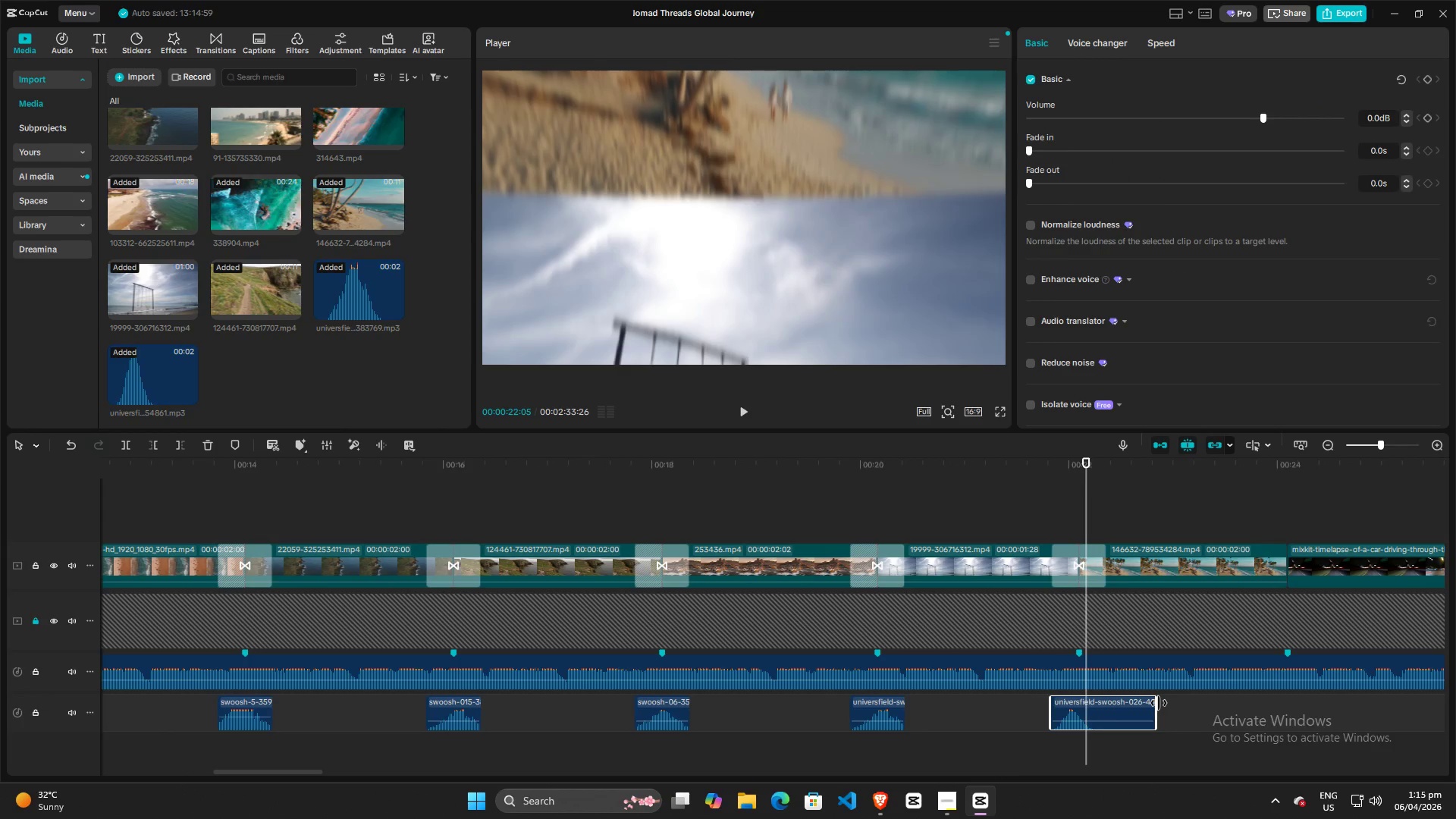 
left_click_drag(start_coordinate=[1159, 703], to_coordinate=[1105, 703])
 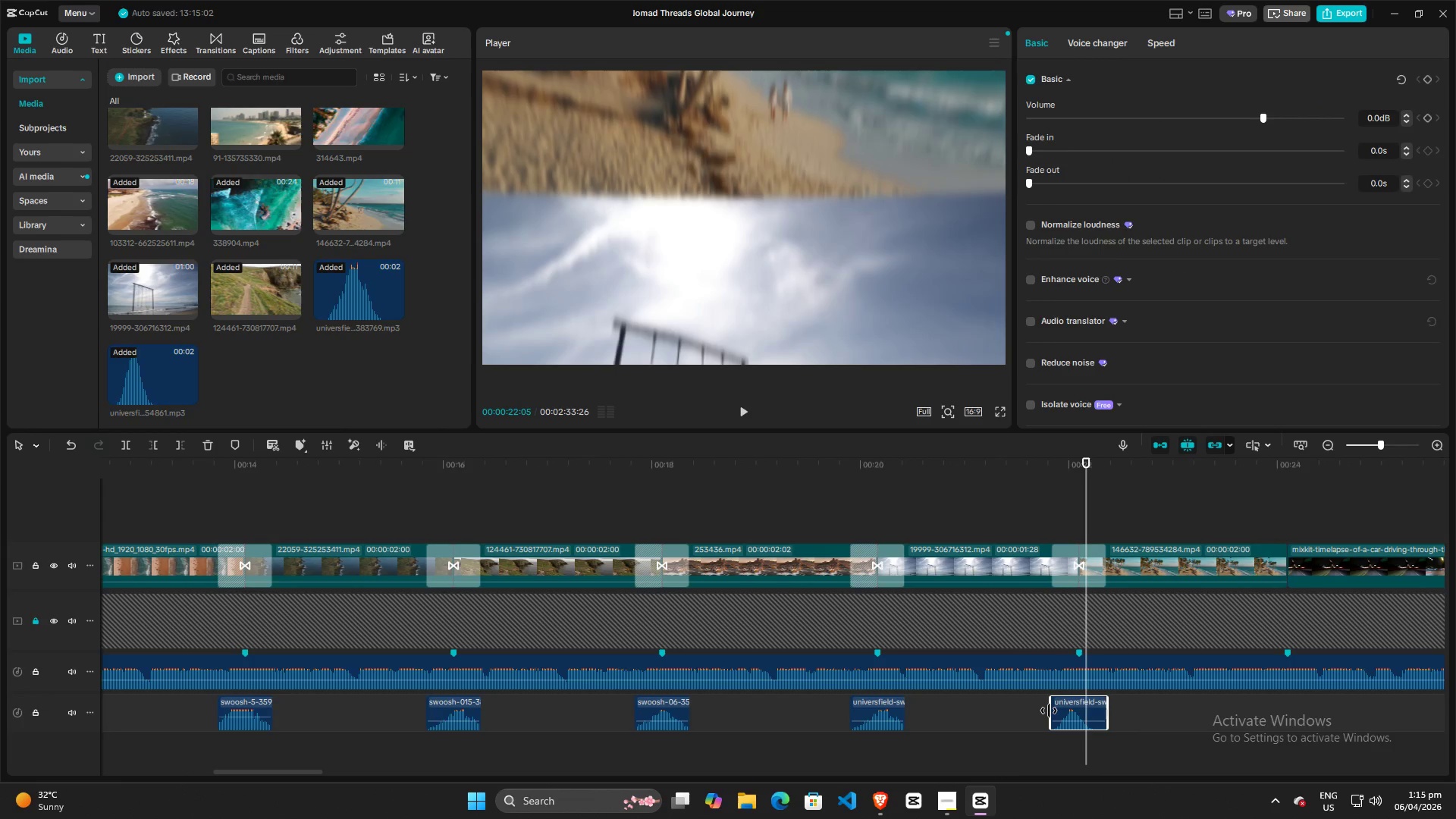 
left_click_drag(start_coordinate=[1049, 711], to_coordinate=[1031, 713])
 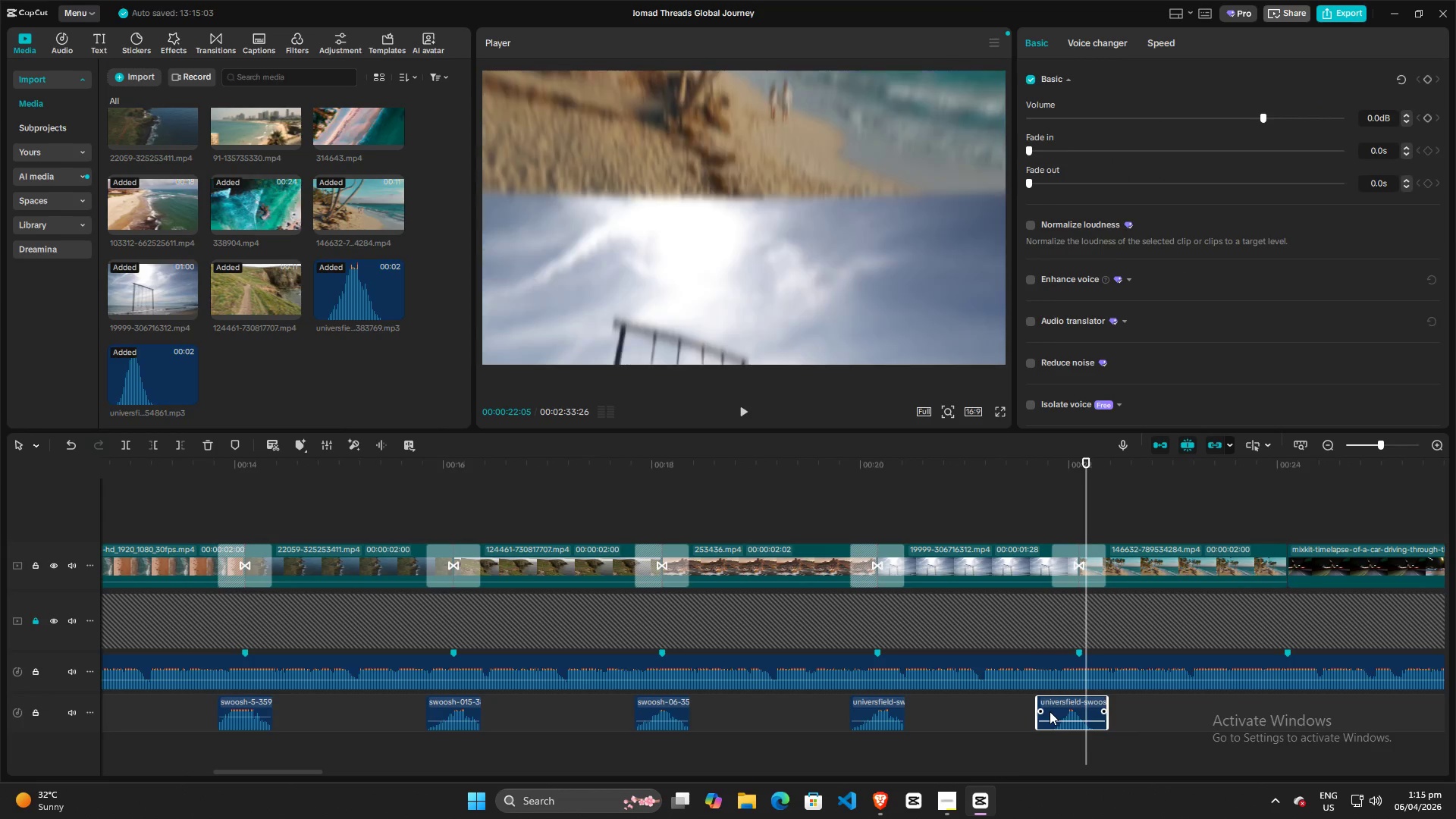 
left_click_drag(start_coordinate=[1050, 711], to_coordinate=[1061, 714])
 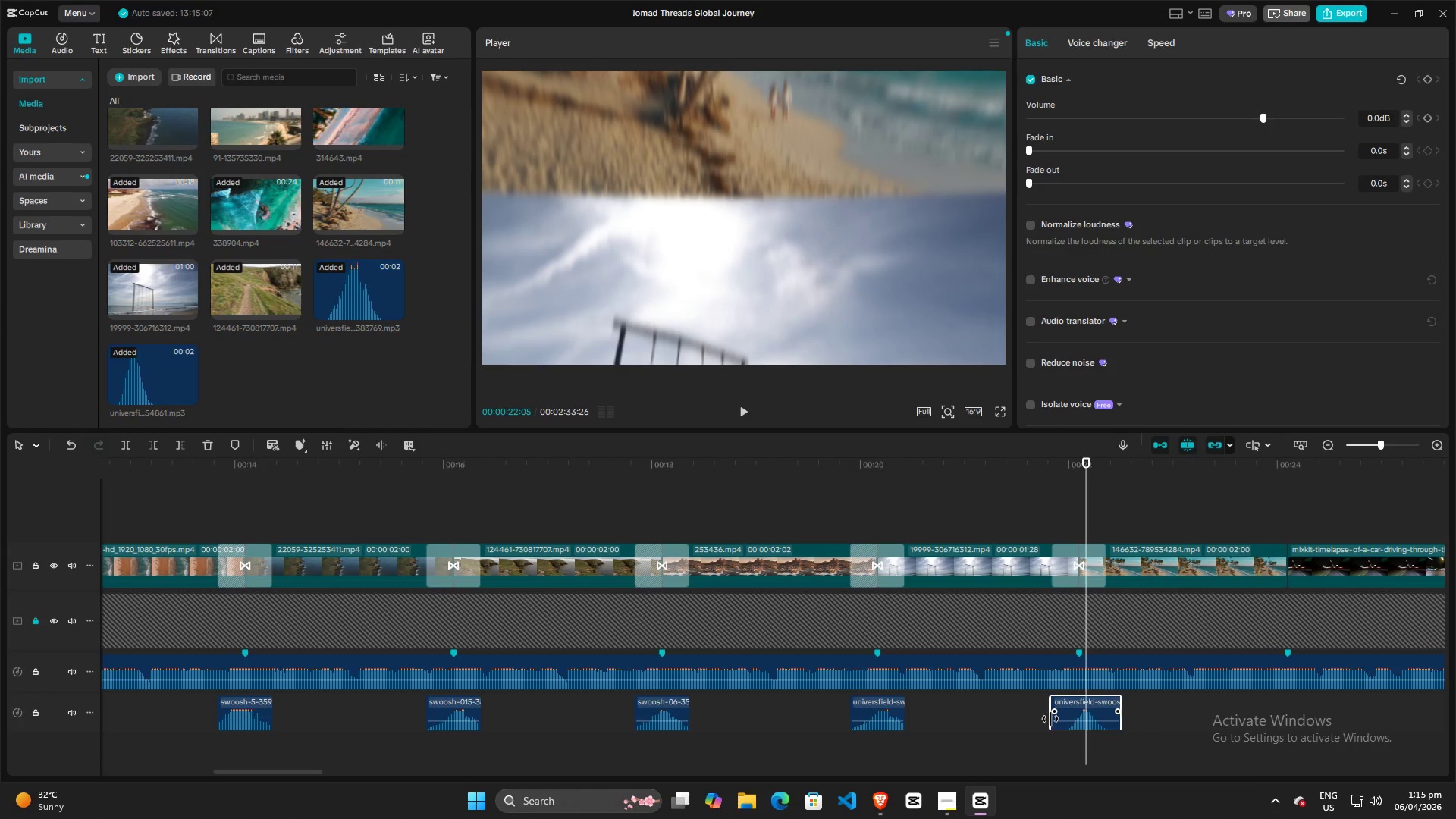 
left_click_drag(start_coordinate=[1050, 719], to_coordinate=[1056, 719])
 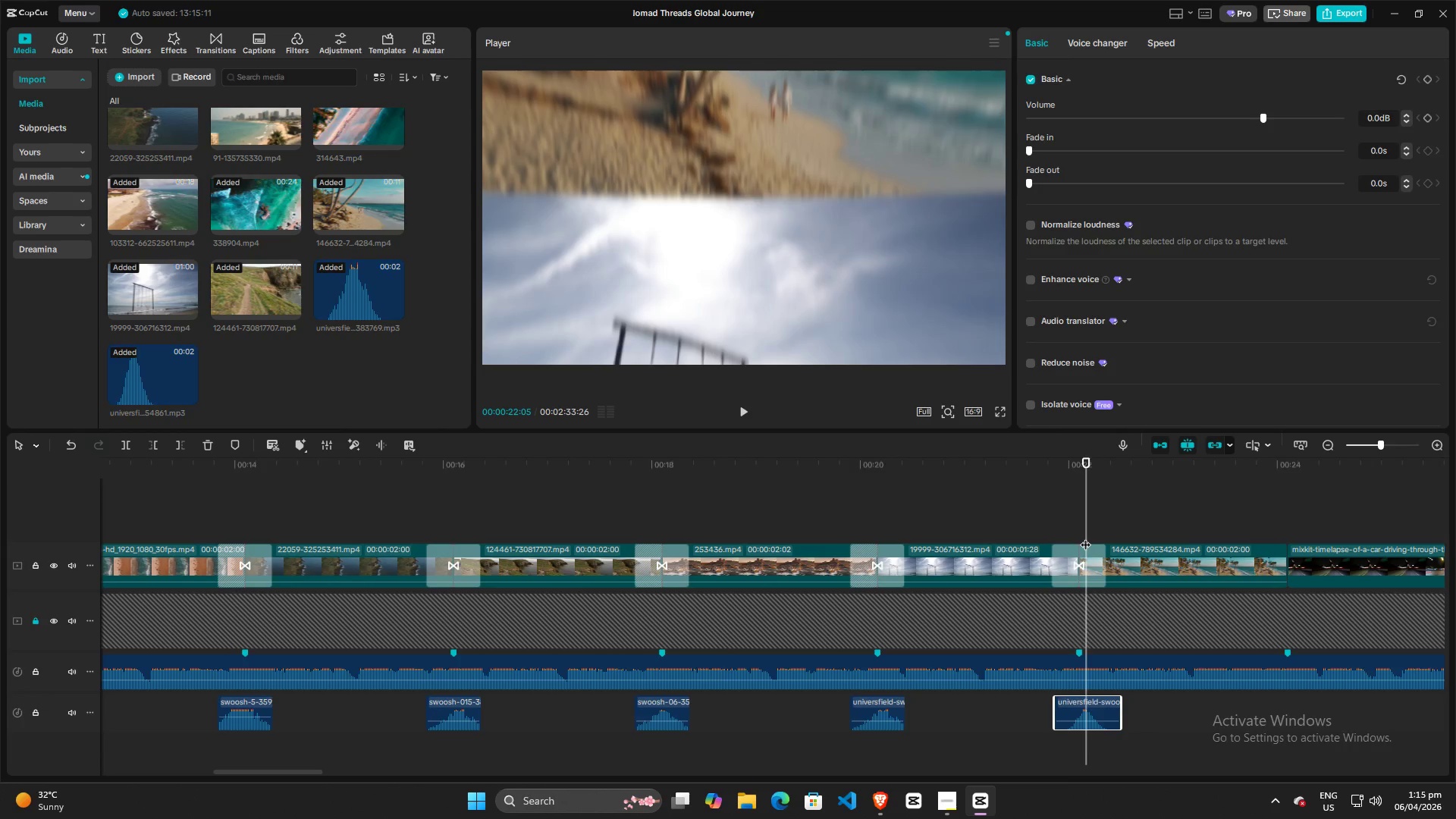 
left_click_drag(start_coordinate=[1085, 537], to_coordinate=[1055, 541])
 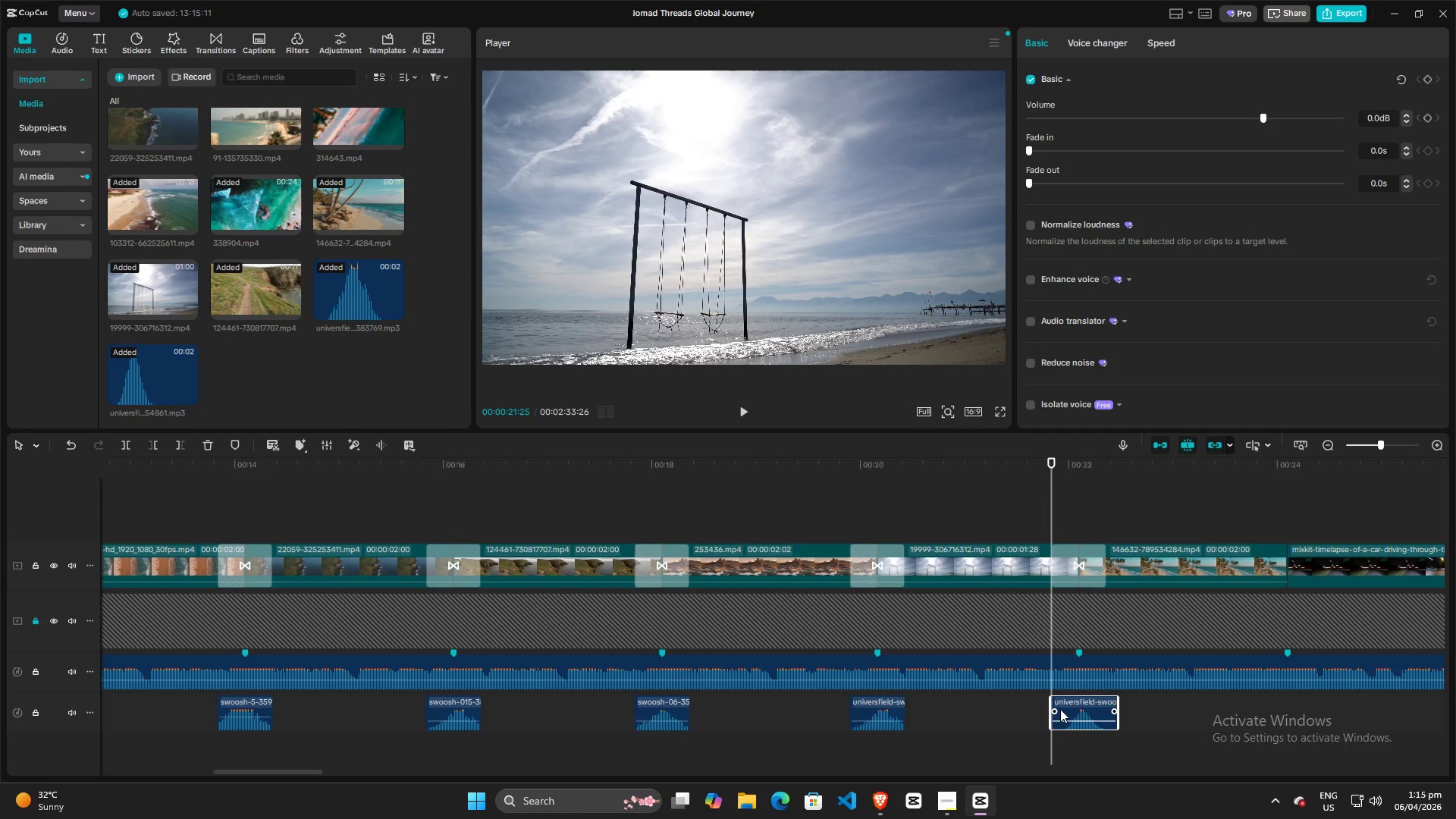 
left_click_drag(start_coordinate=[1116, 699], to_coordinate=[1101, 699])
 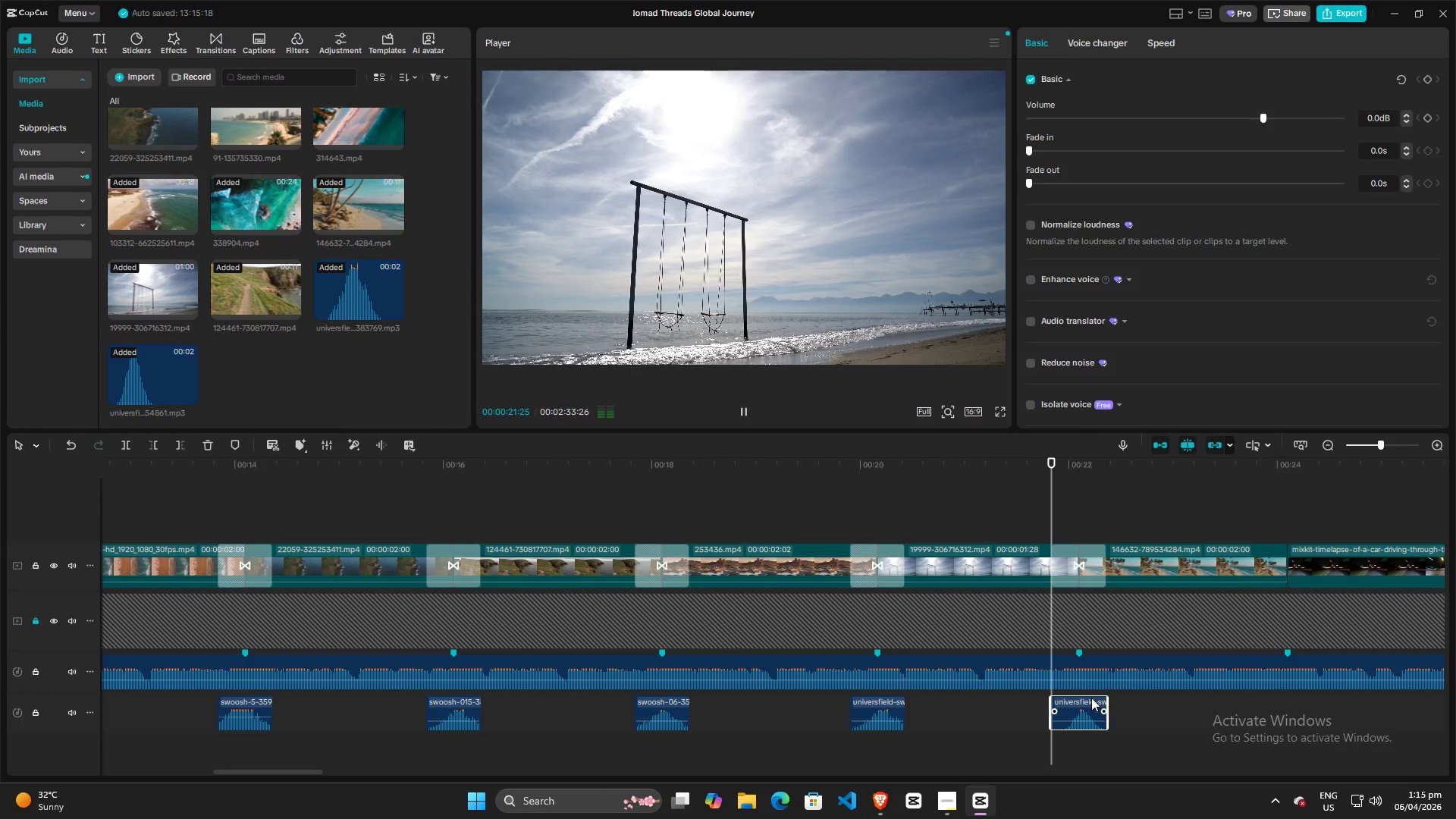 
key(Space)
 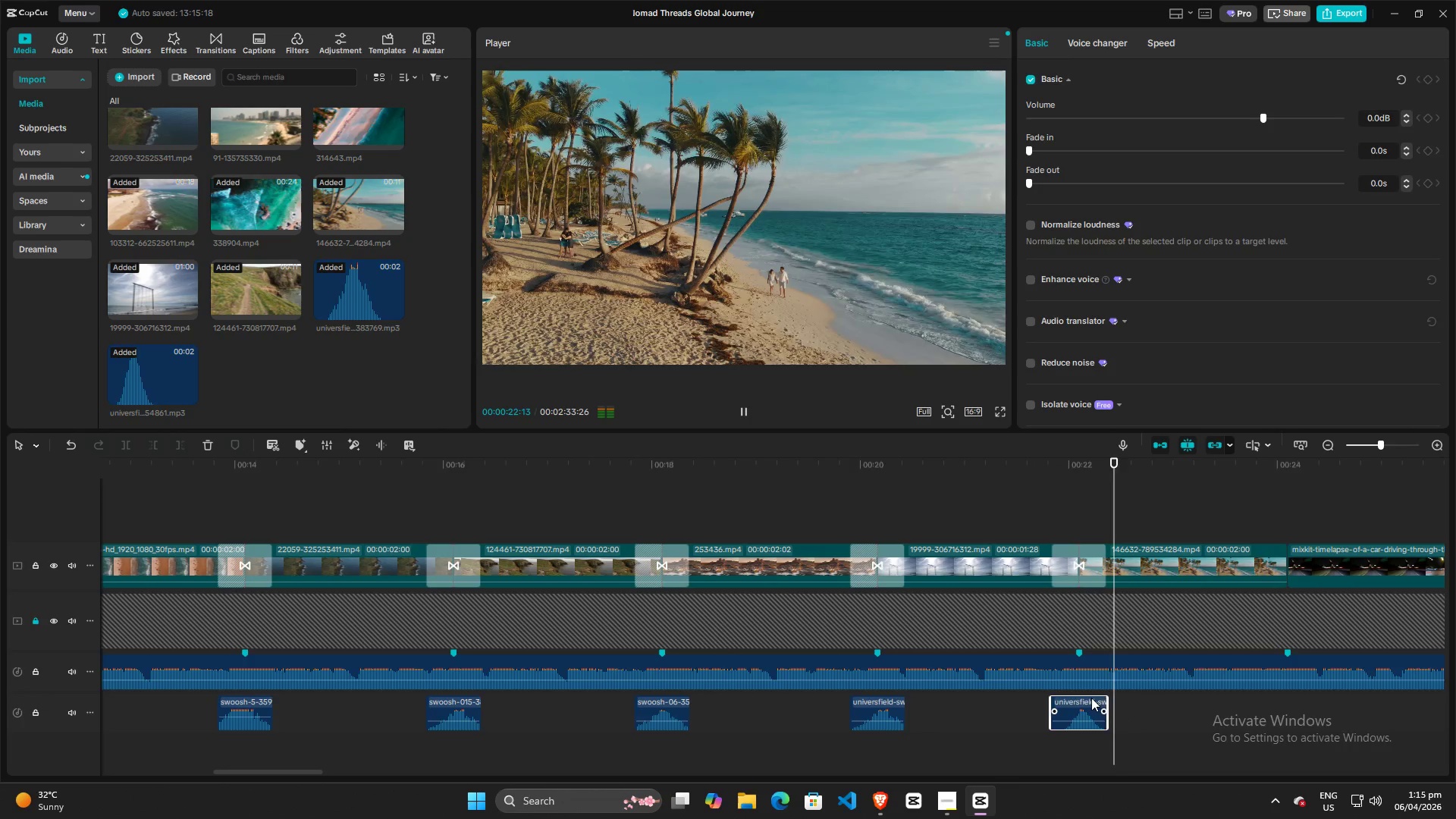 
key(Space)
 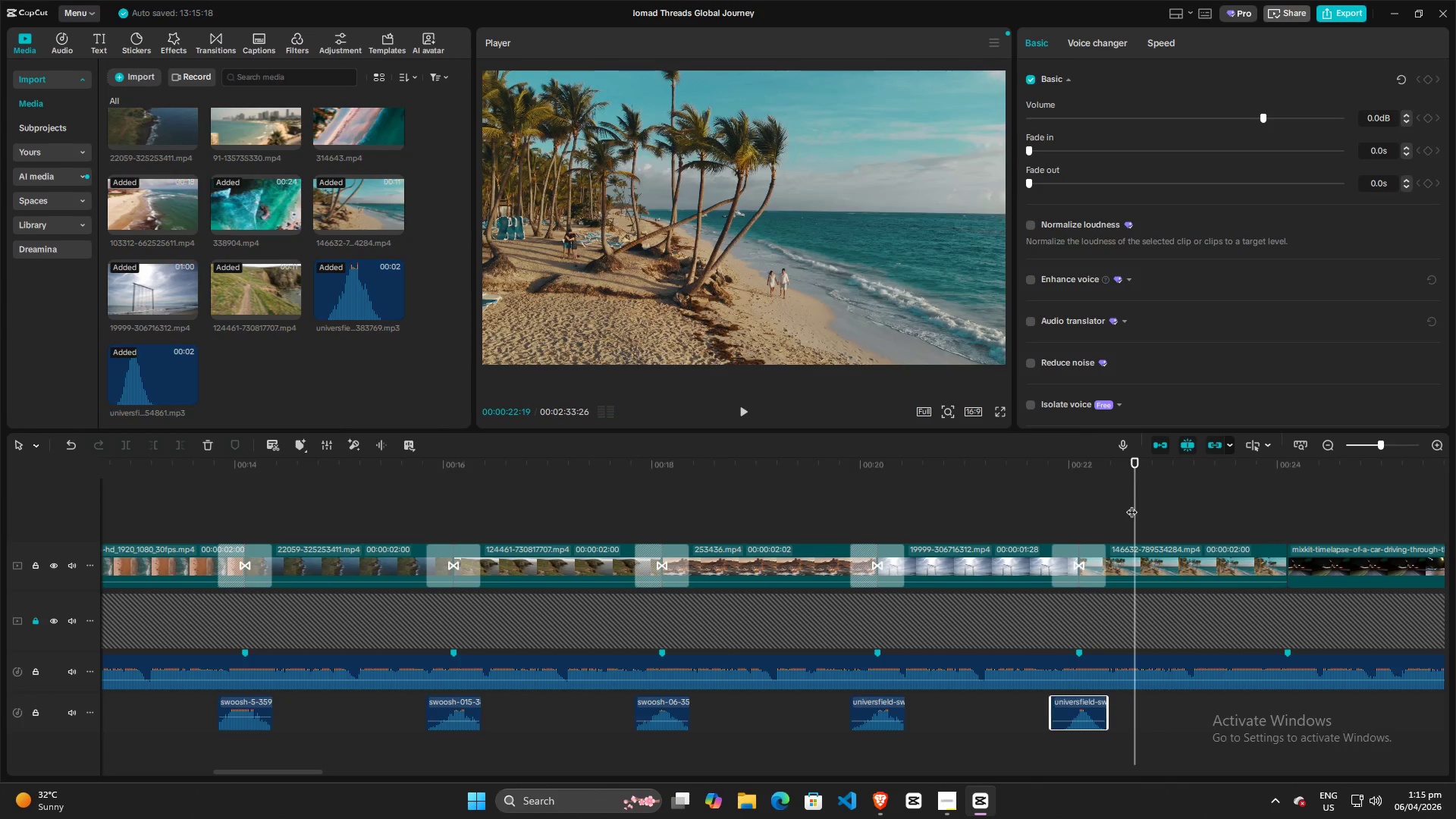 
left_click([988, 517])
 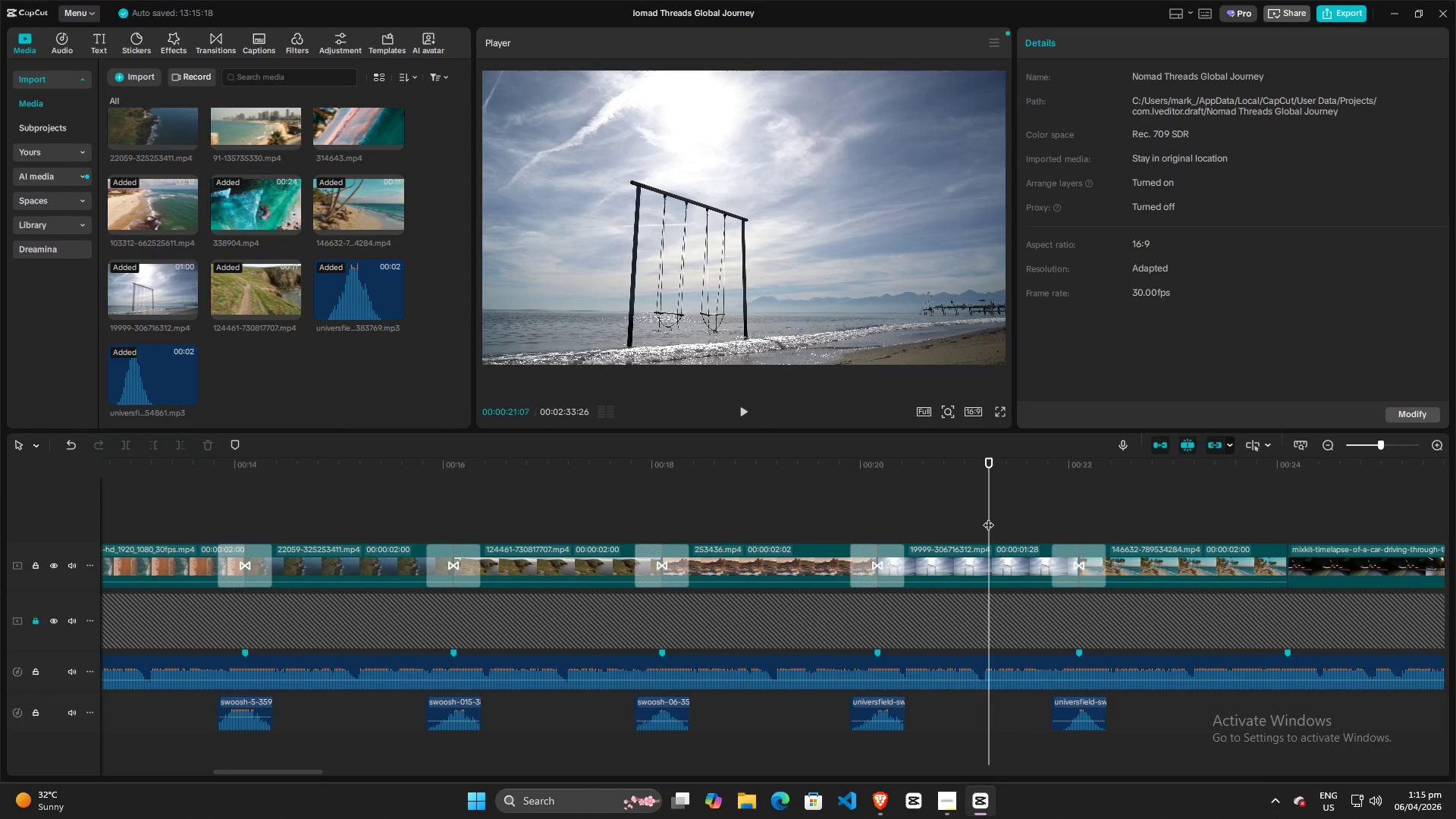 
left_click_drag(start_coordinate=[988, 517], to_coordinate=[588, 529])
 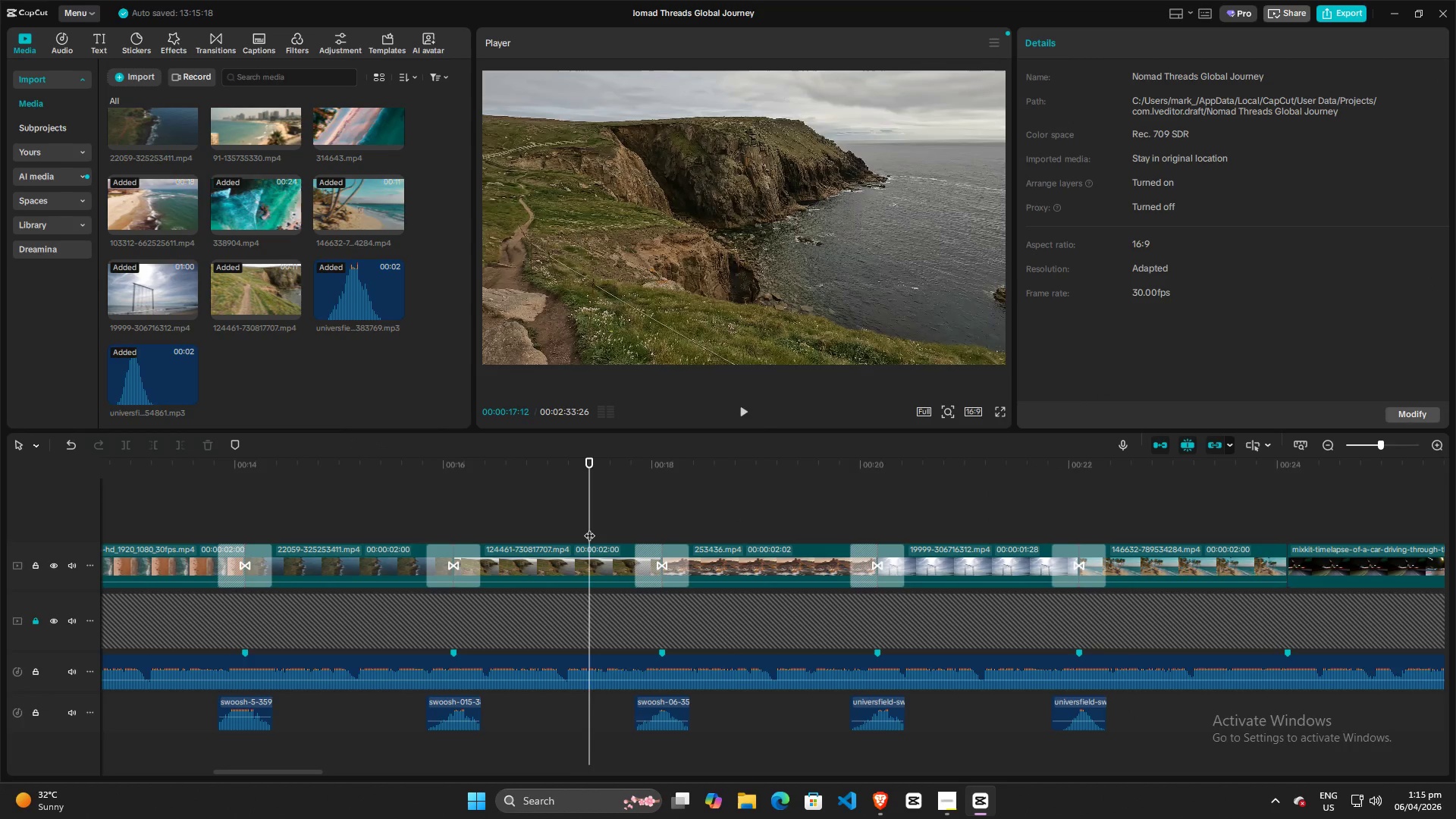 
key(Space)
 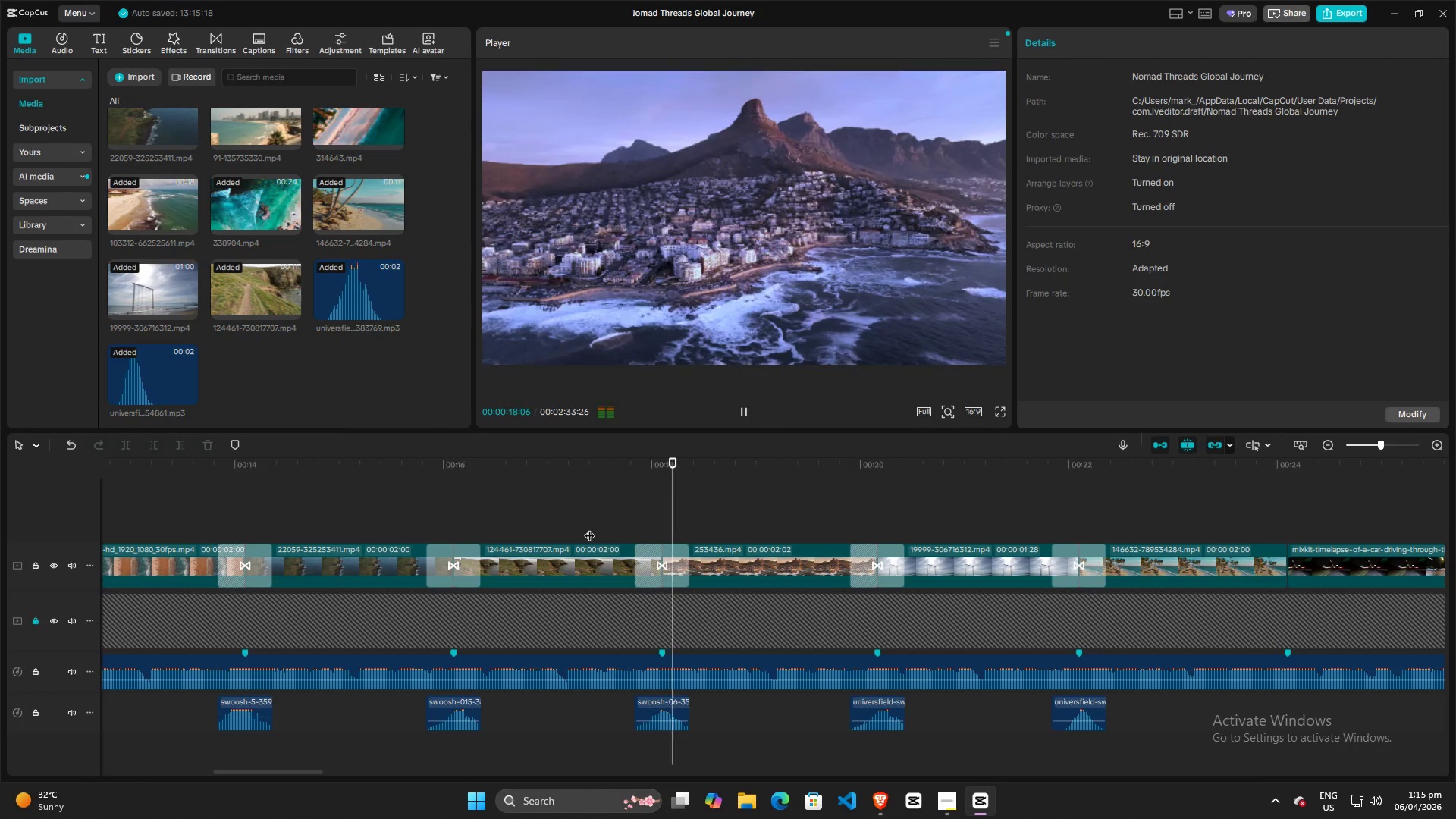 
key(Space)
 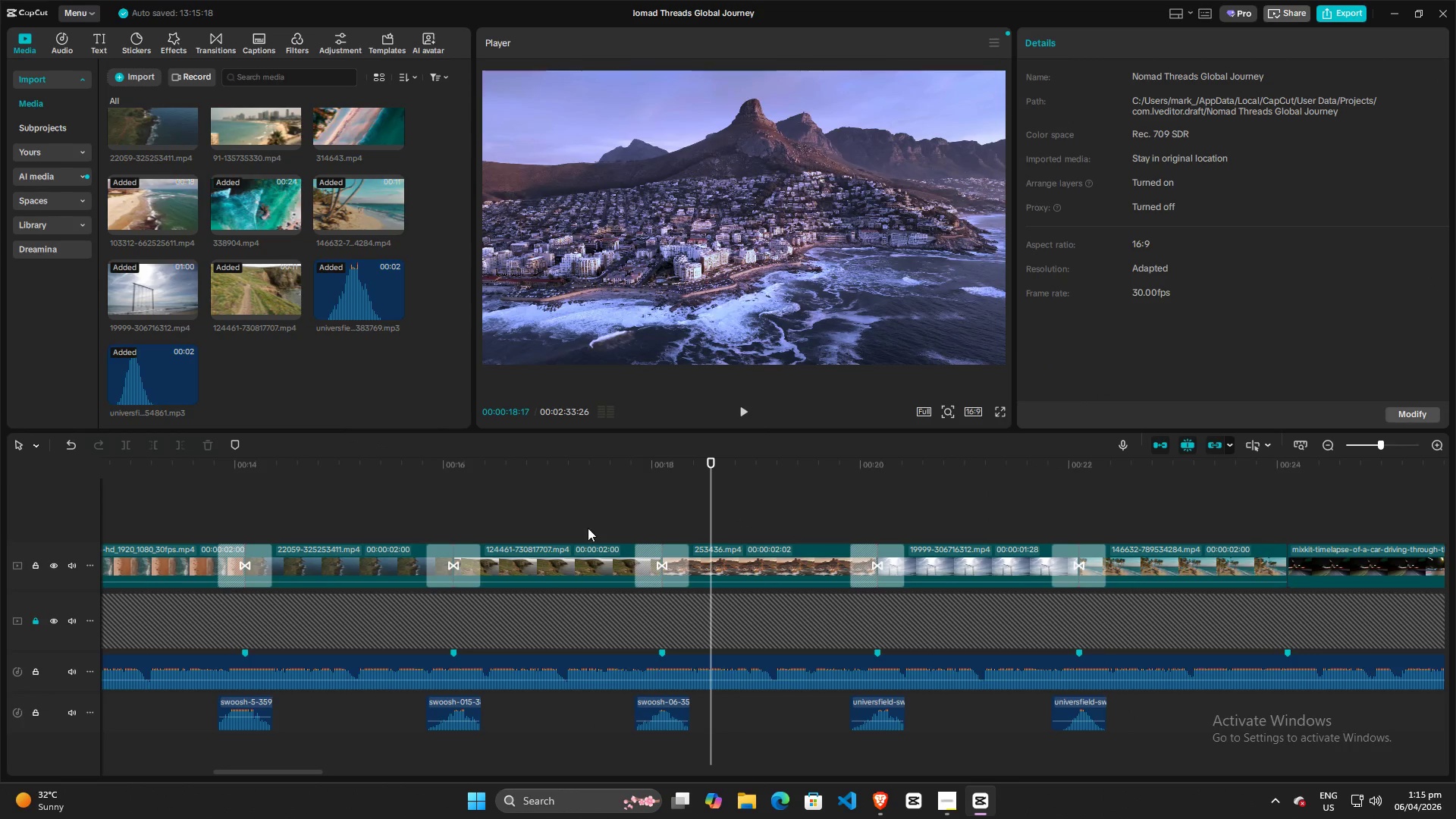 
left_click([588, 528])
 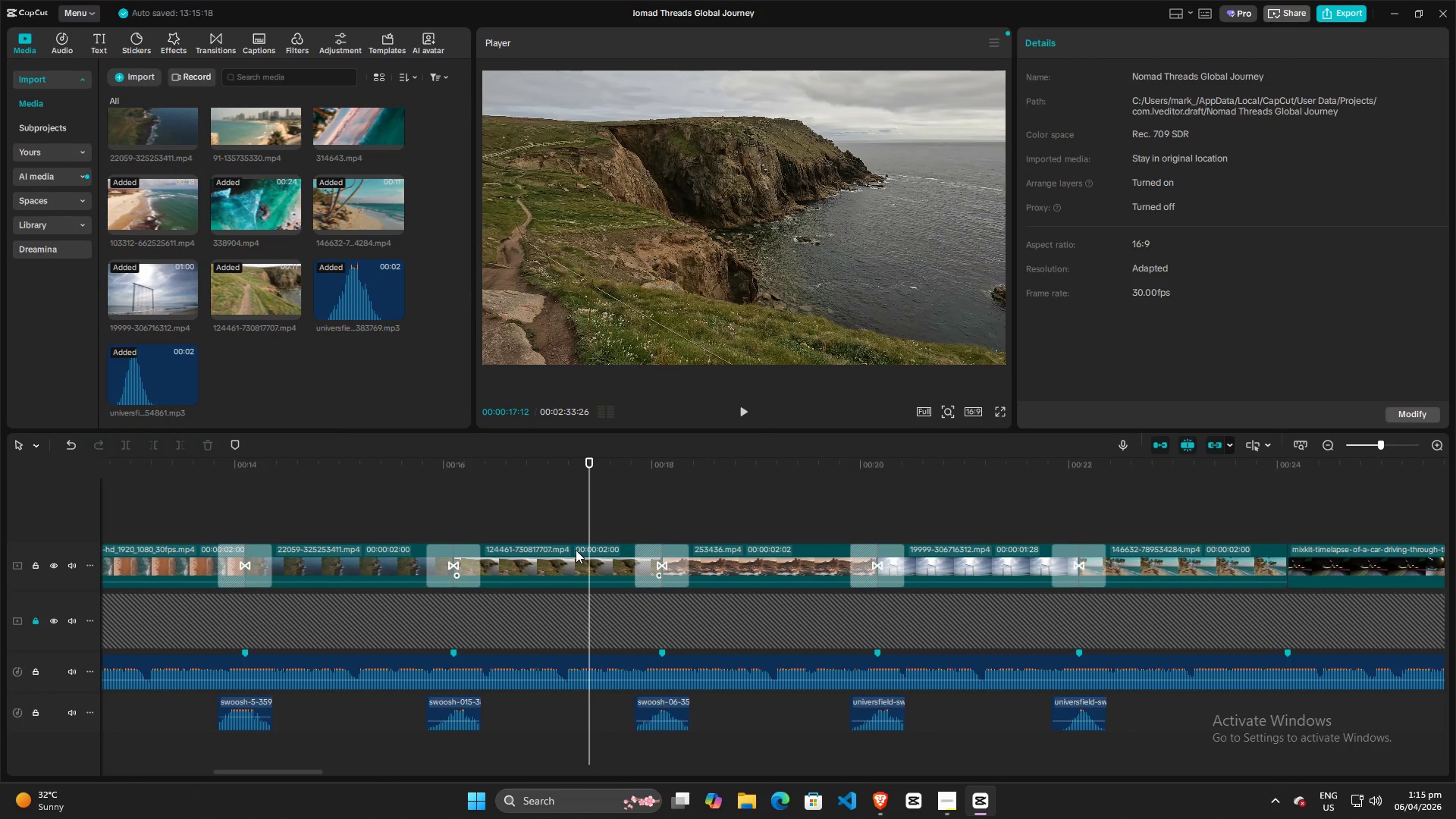 
left_click([576, 550])
 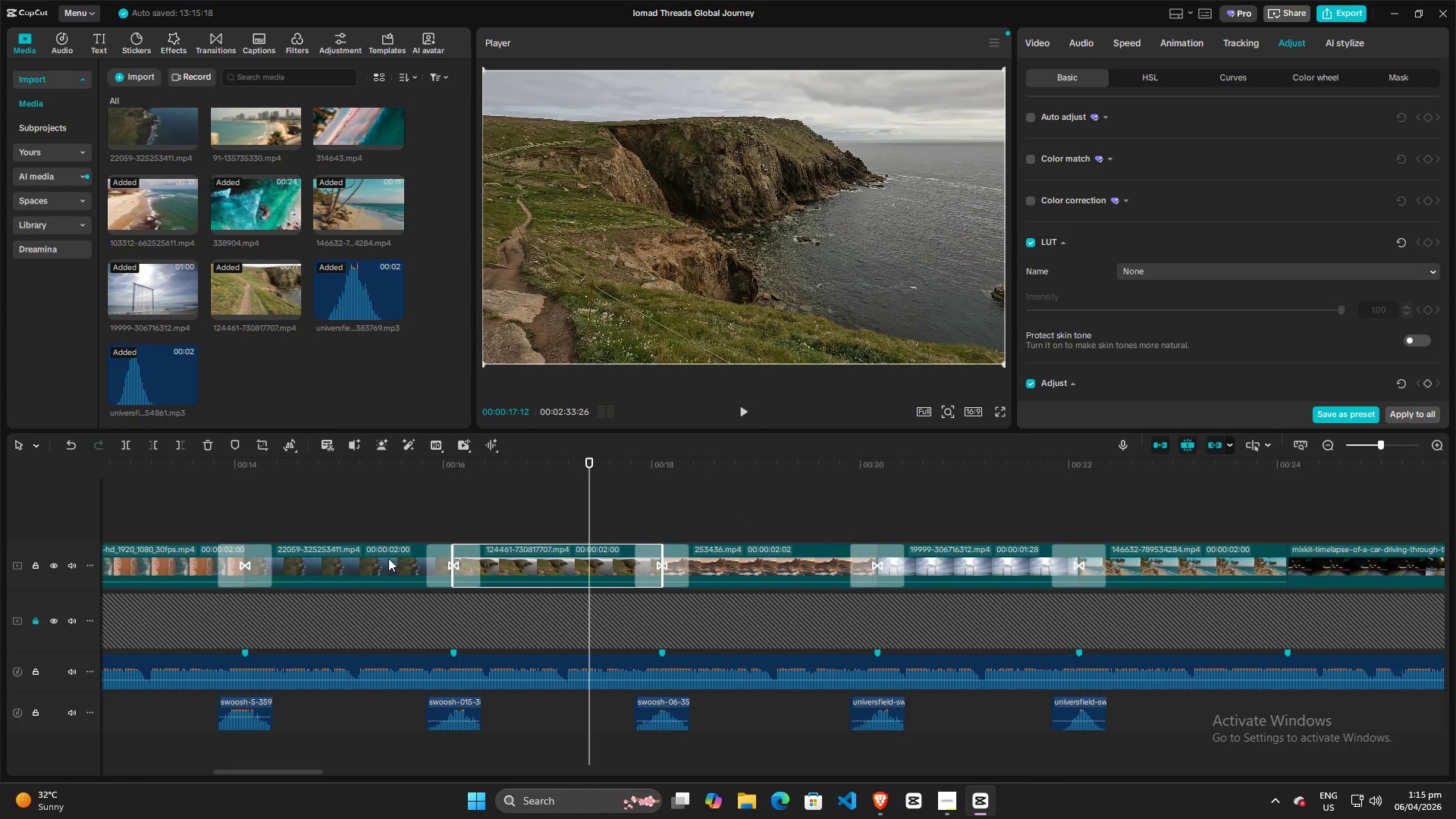 
left_click([350, 559])
 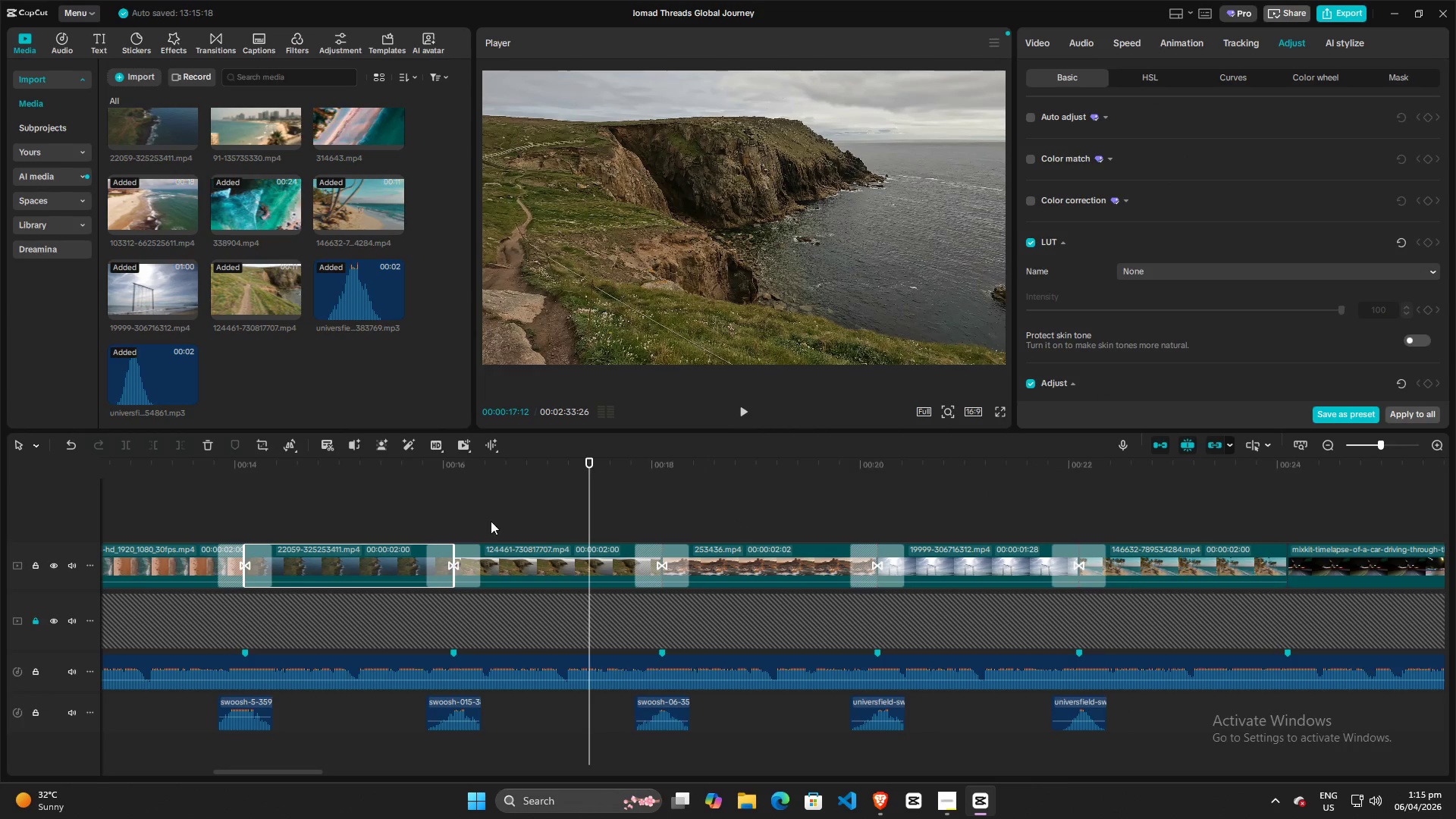 
left_click([358, 518])
 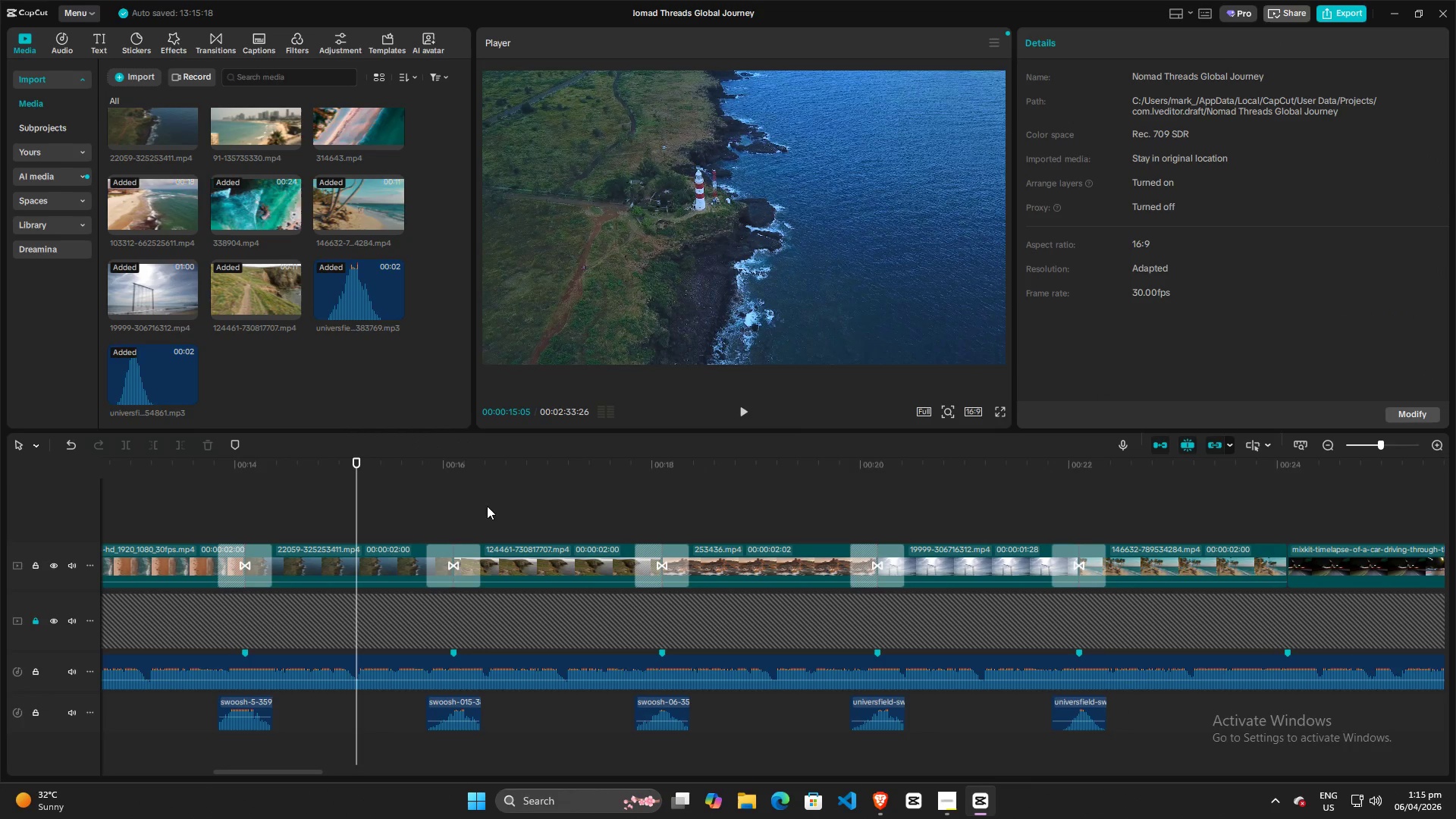 
left_click([506, 504])
 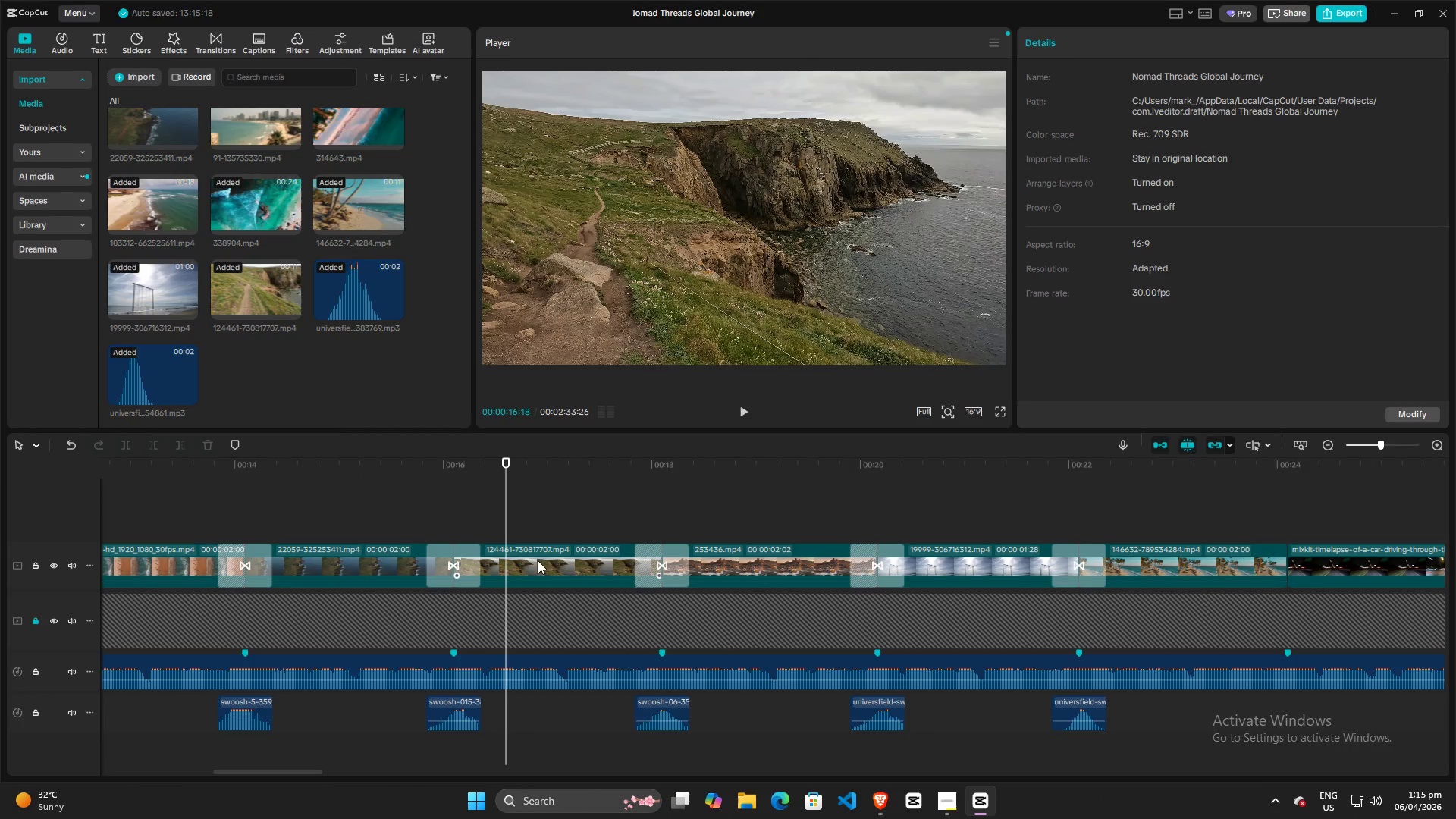 
left_click([546, 557])
 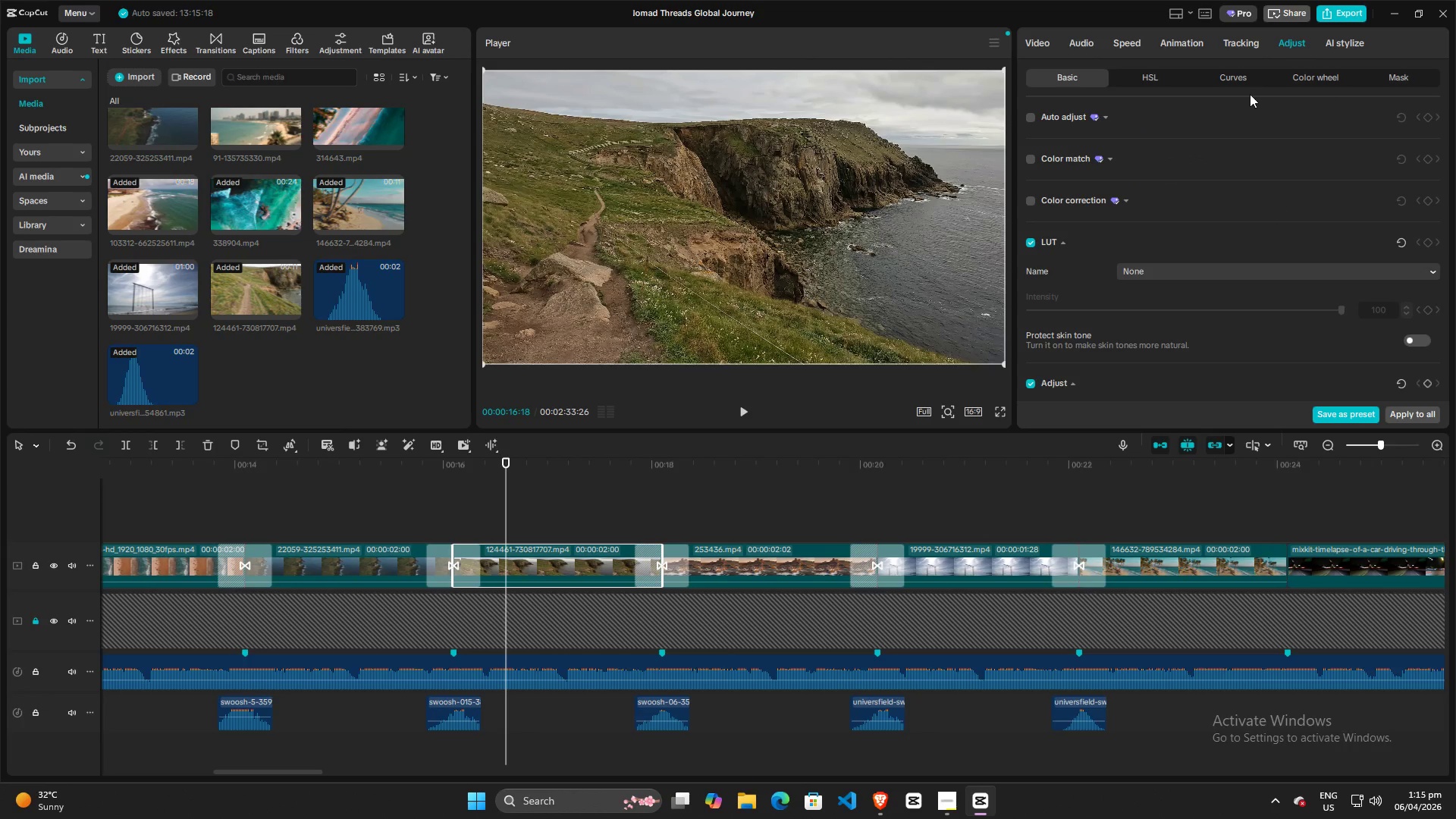 
scroll: coordinate [1294, 301], scroll_direction: down, amount: 7.0
 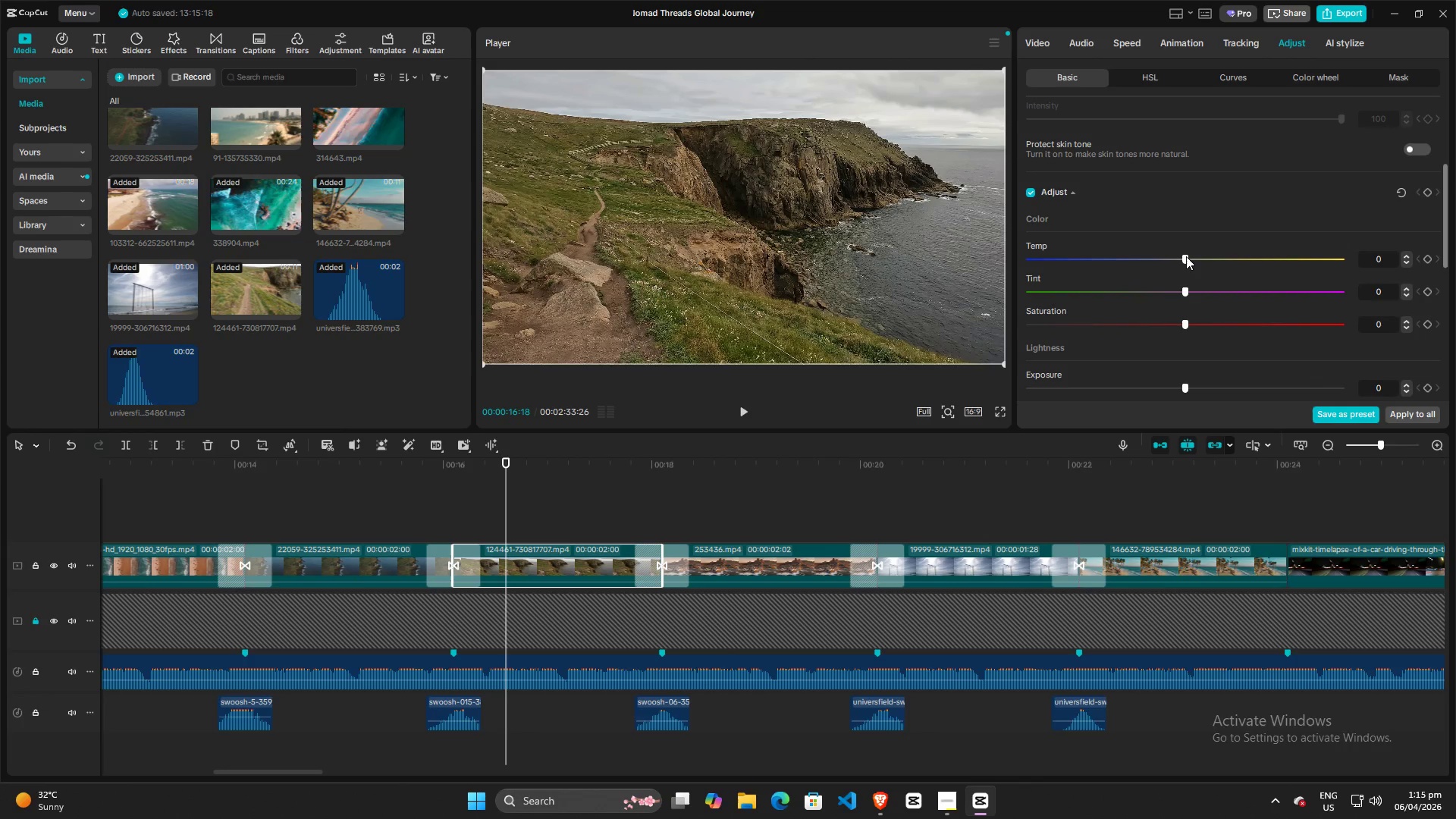 
left_click_drag(start_coordinate=[1186, 256], to_coordinate=[1056, 257])
 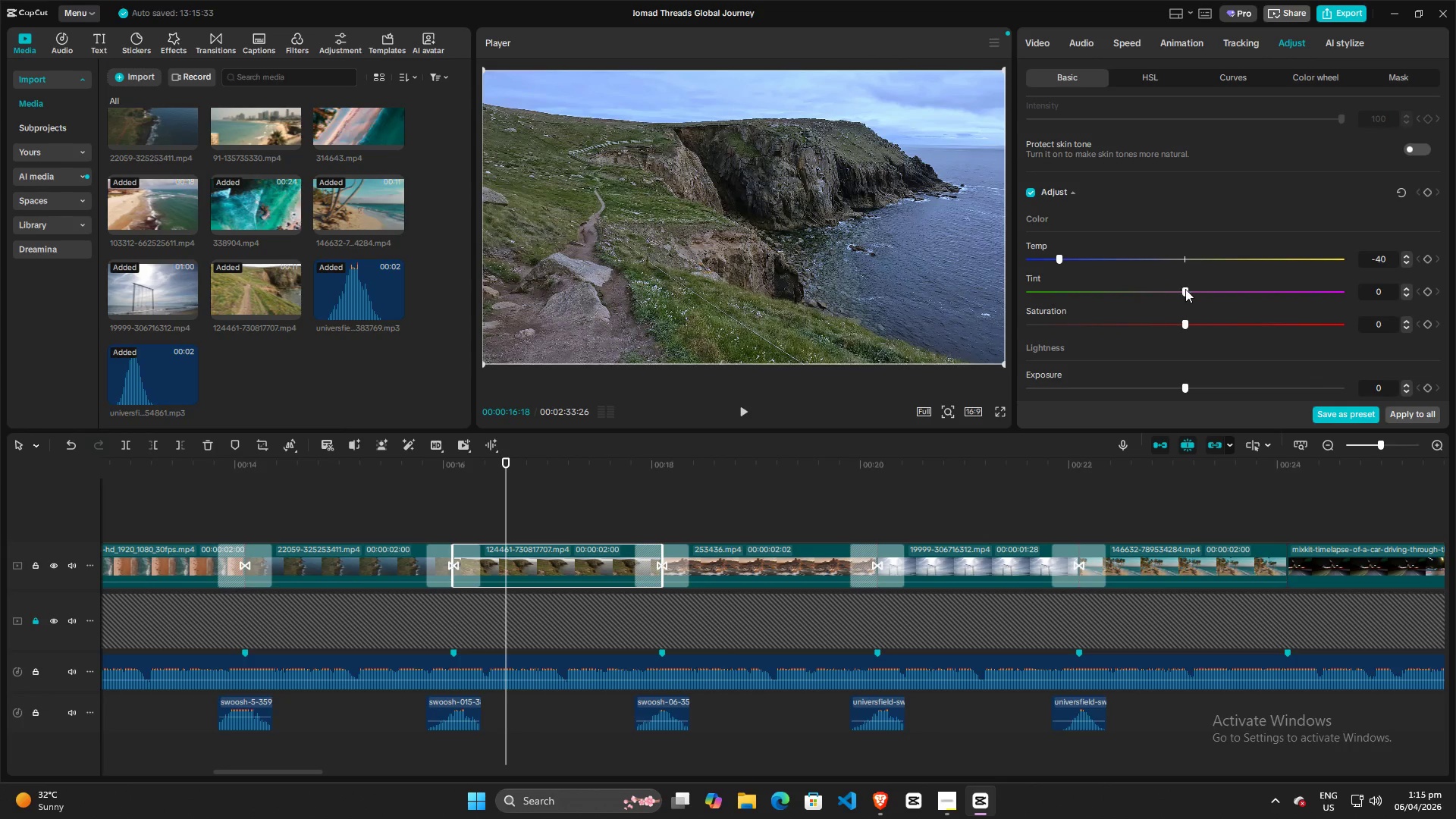 
left_click_drag(start_coordinate=[1185, 289], to_coordinate=[1135, 290])
 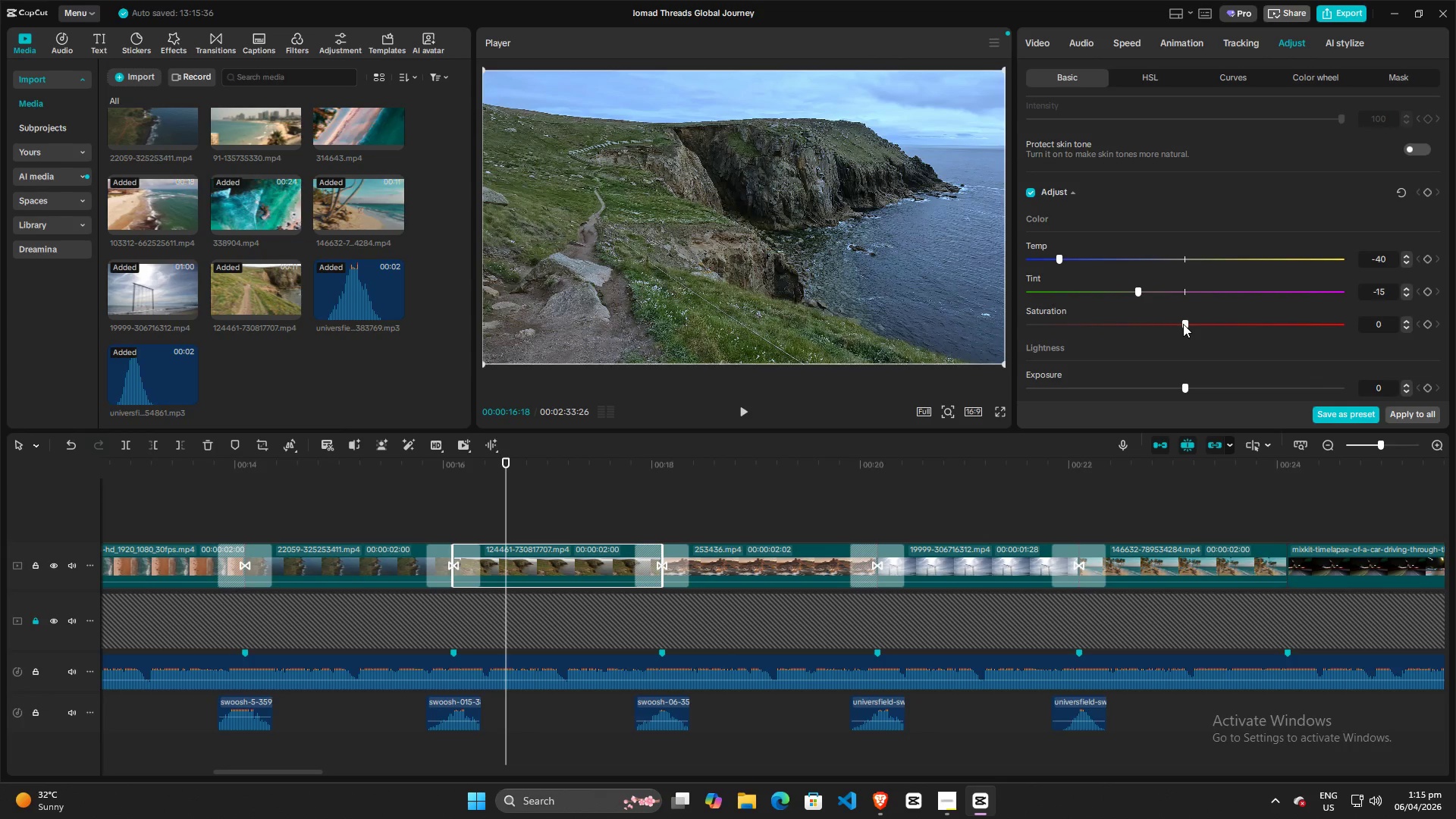 
left_click_drag(start_coordinate=[1183, 324], to_coordinate=[1229, 326])
 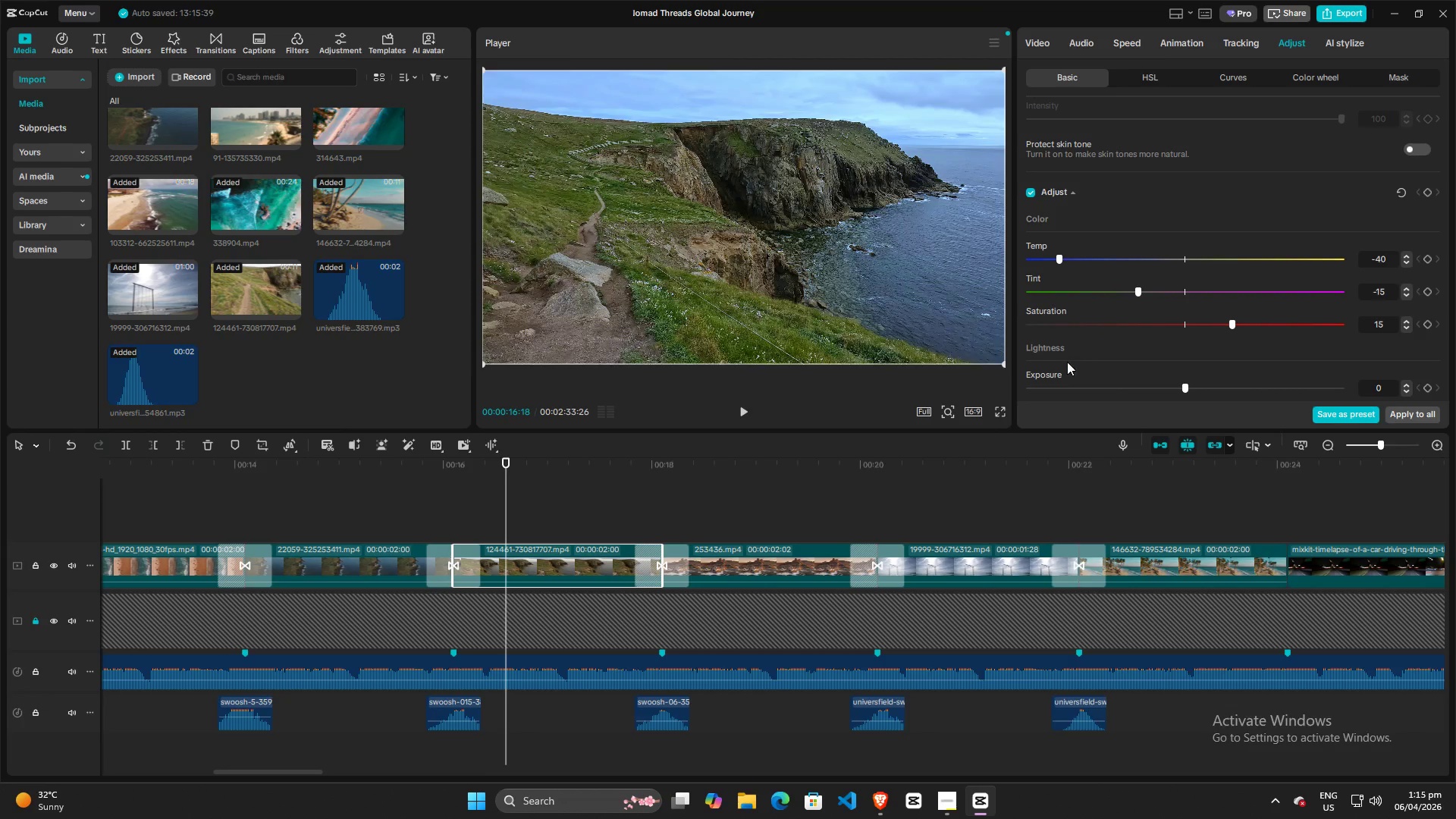 
key(Space)
 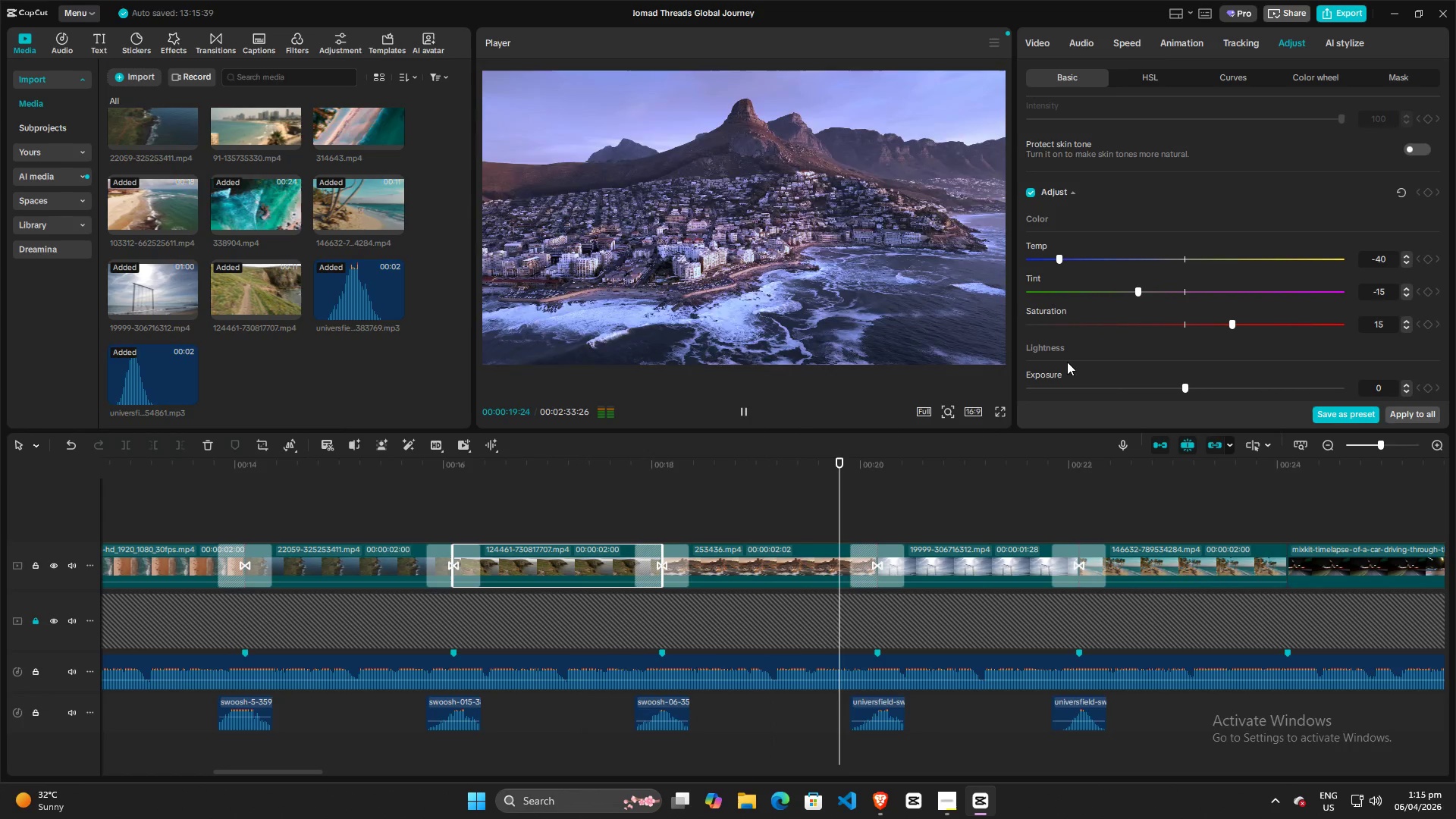 
key(Space)
 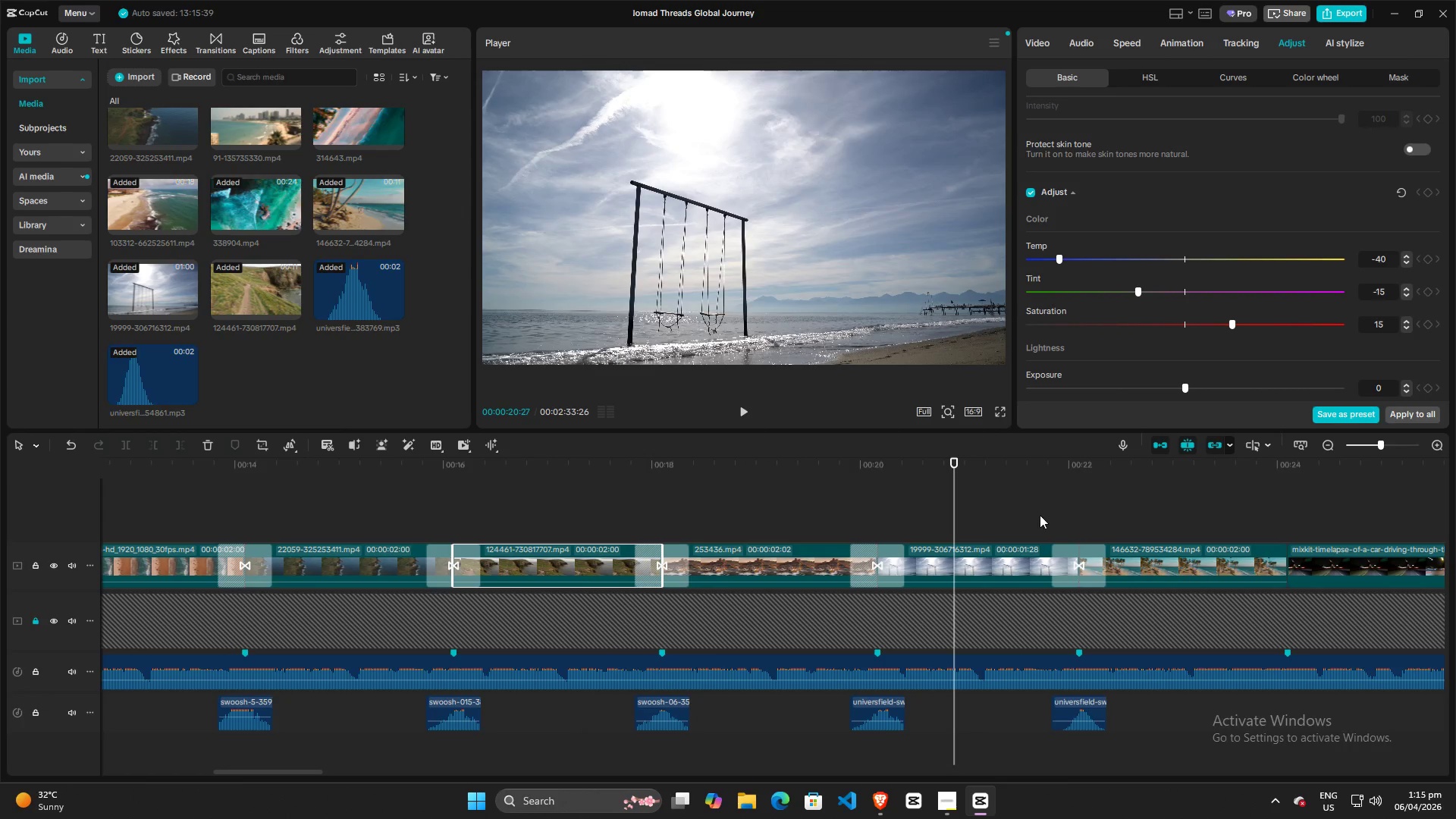 
left_click([974, 550])
 